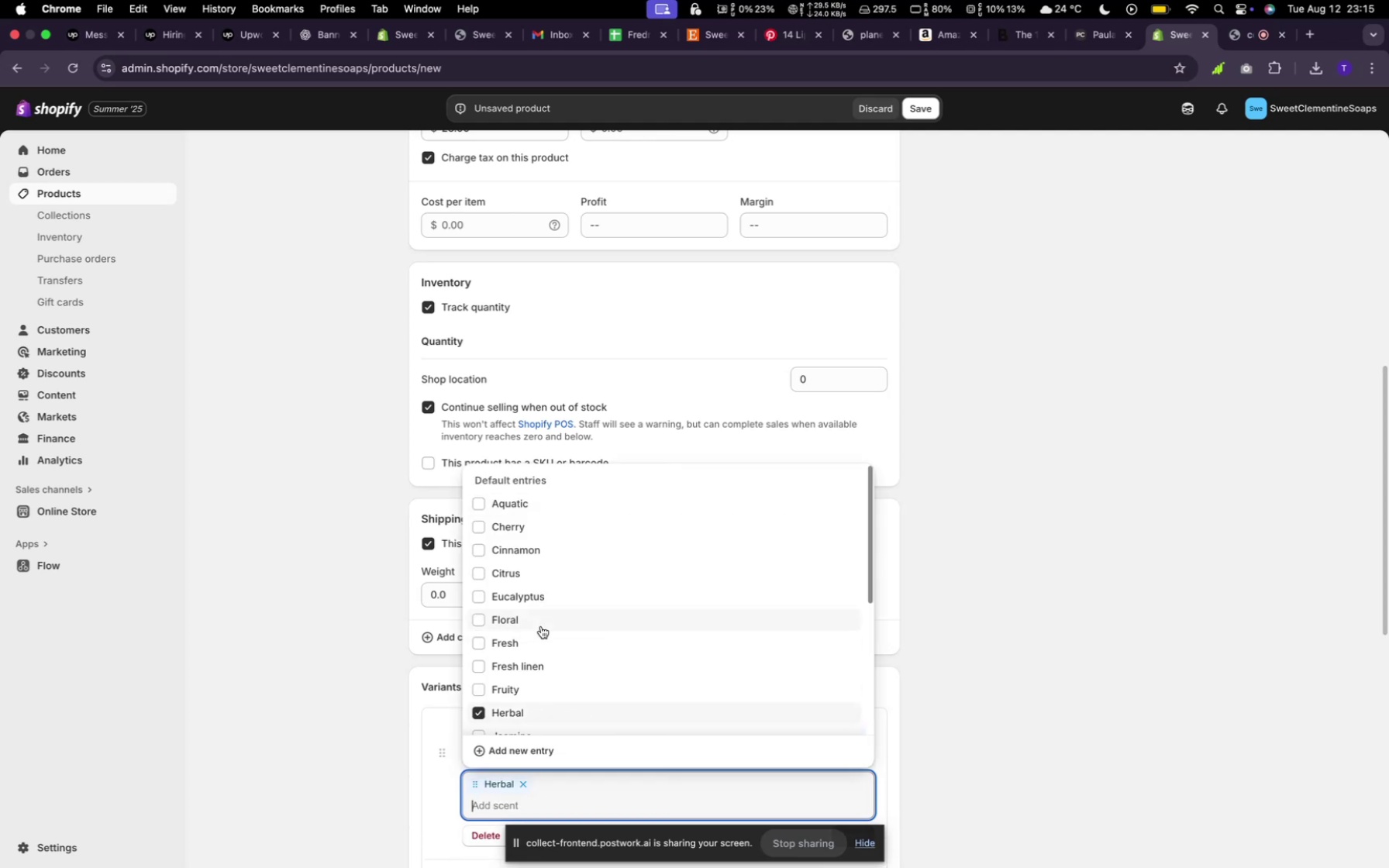 
left_click([519, 615])
 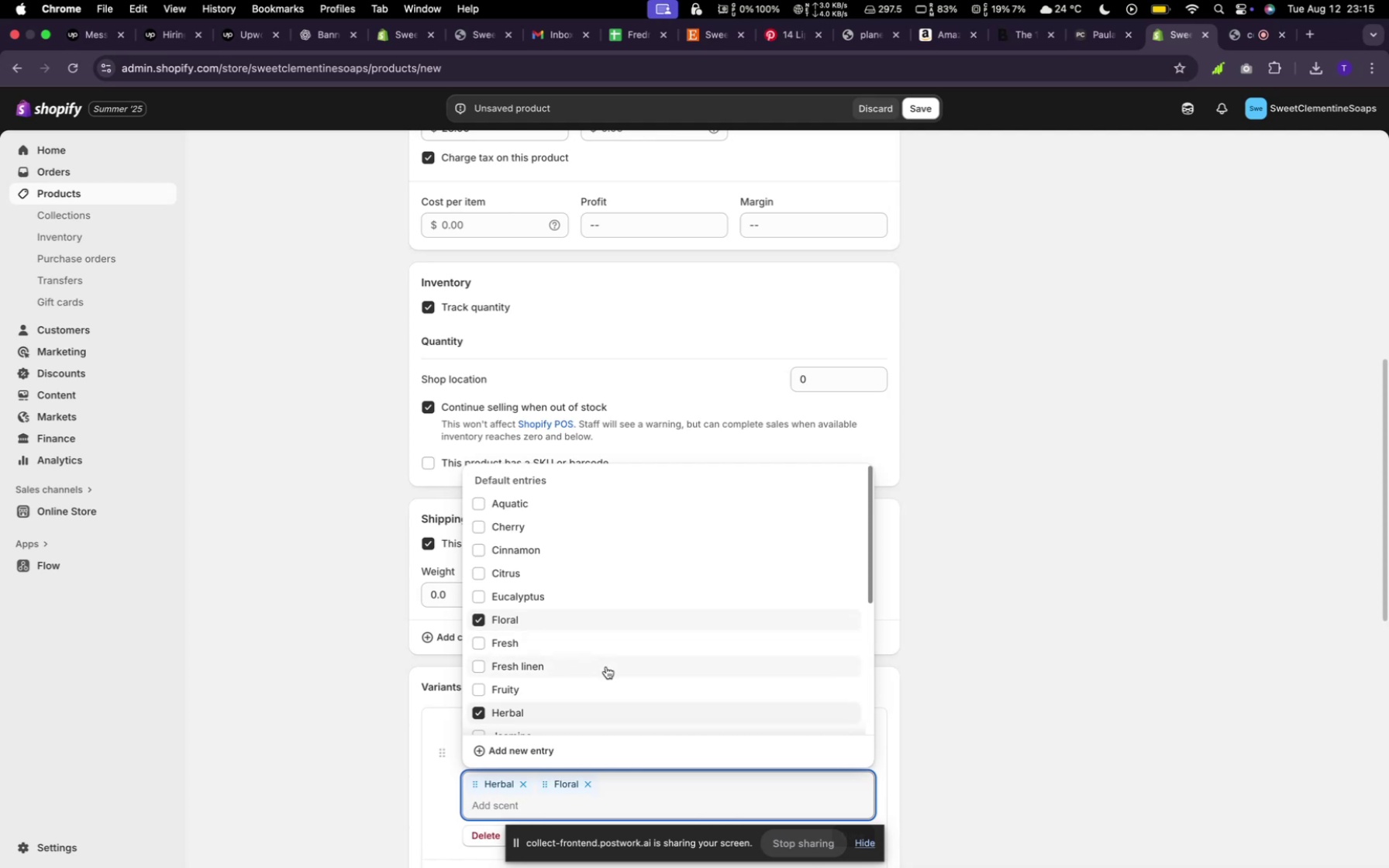 
scroll: coordinate [976, 534], scroll_direction: down, amount: 28.0
 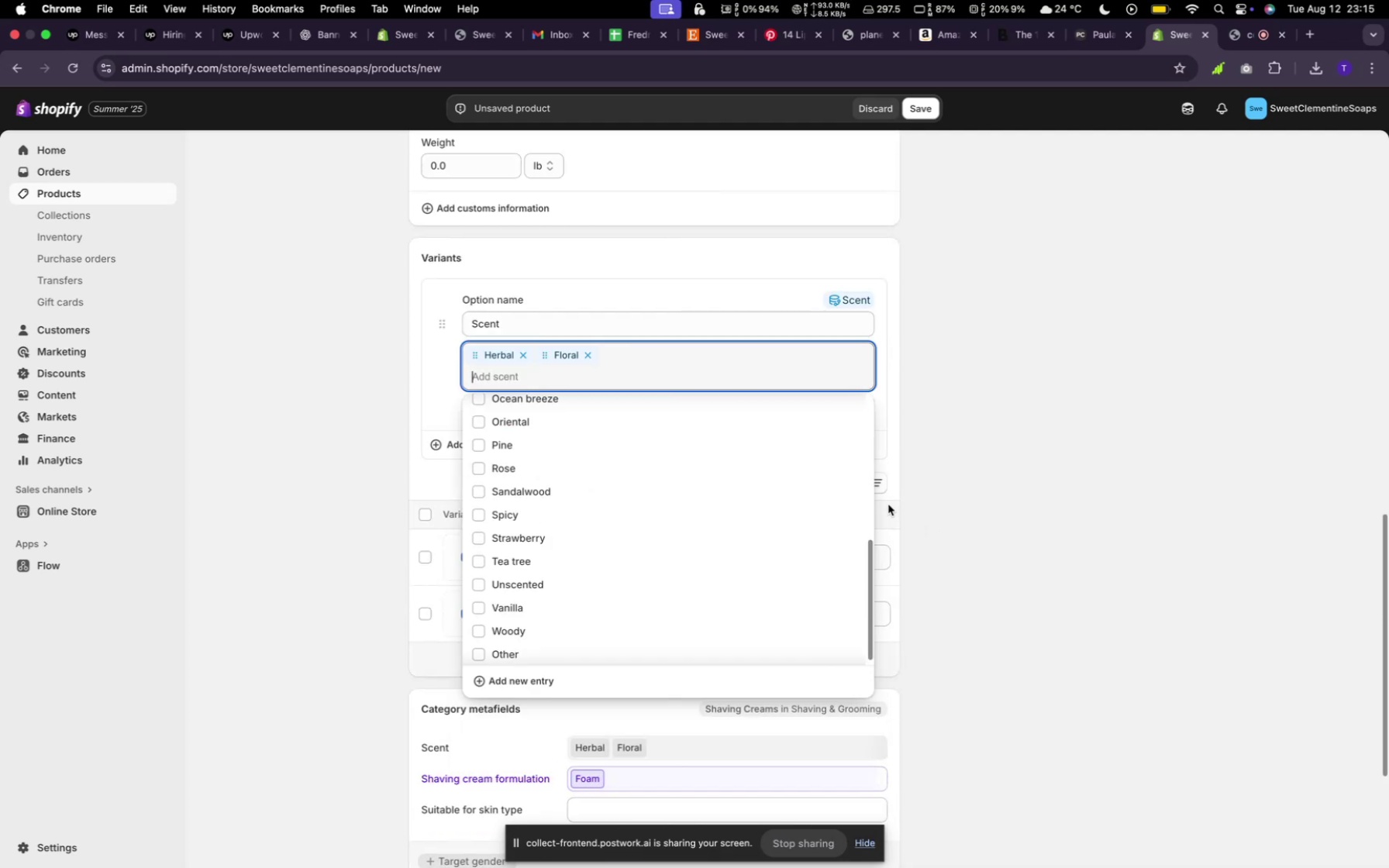 
left_click([892, 502])
 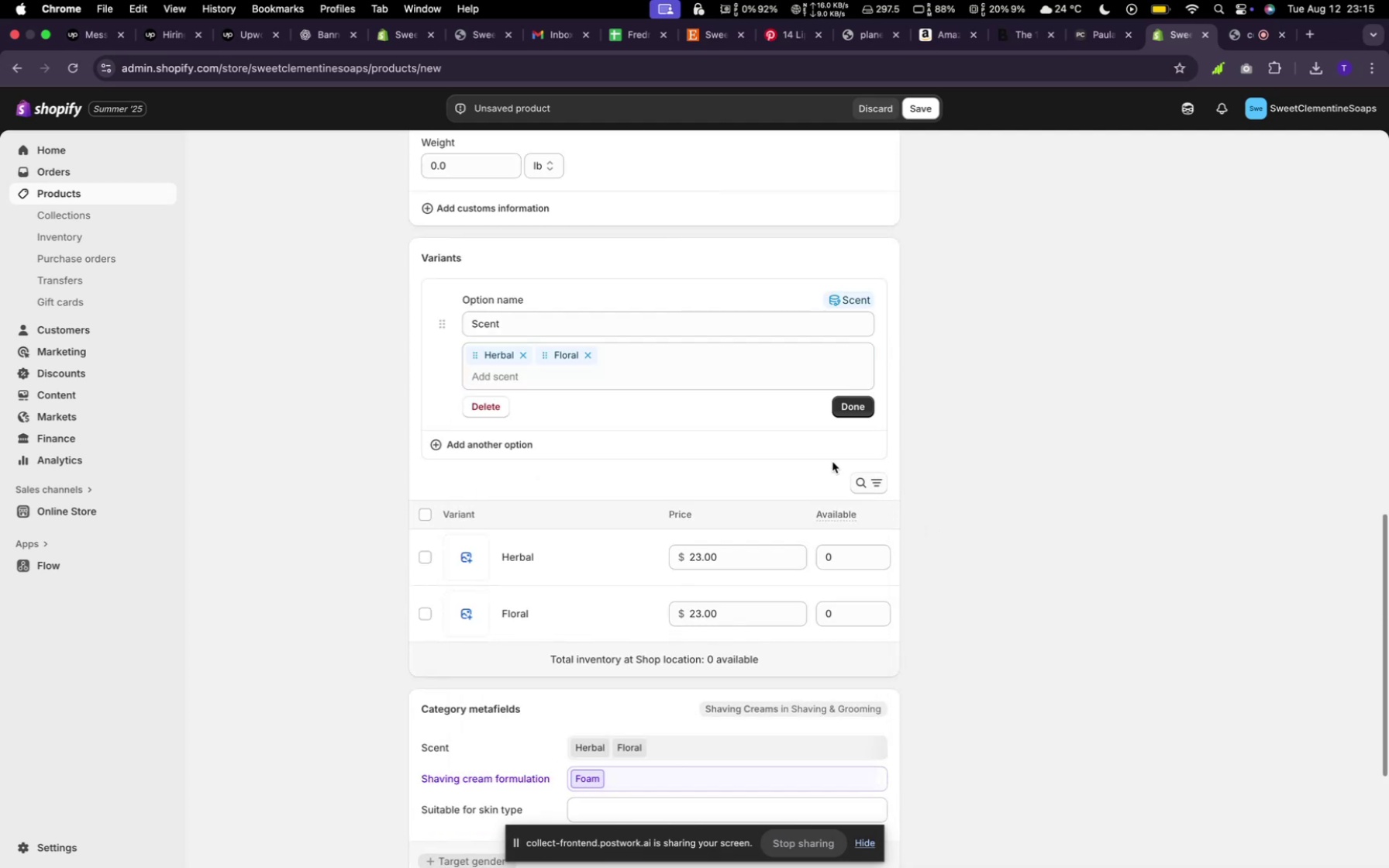 
mouse_move([832, 429])
 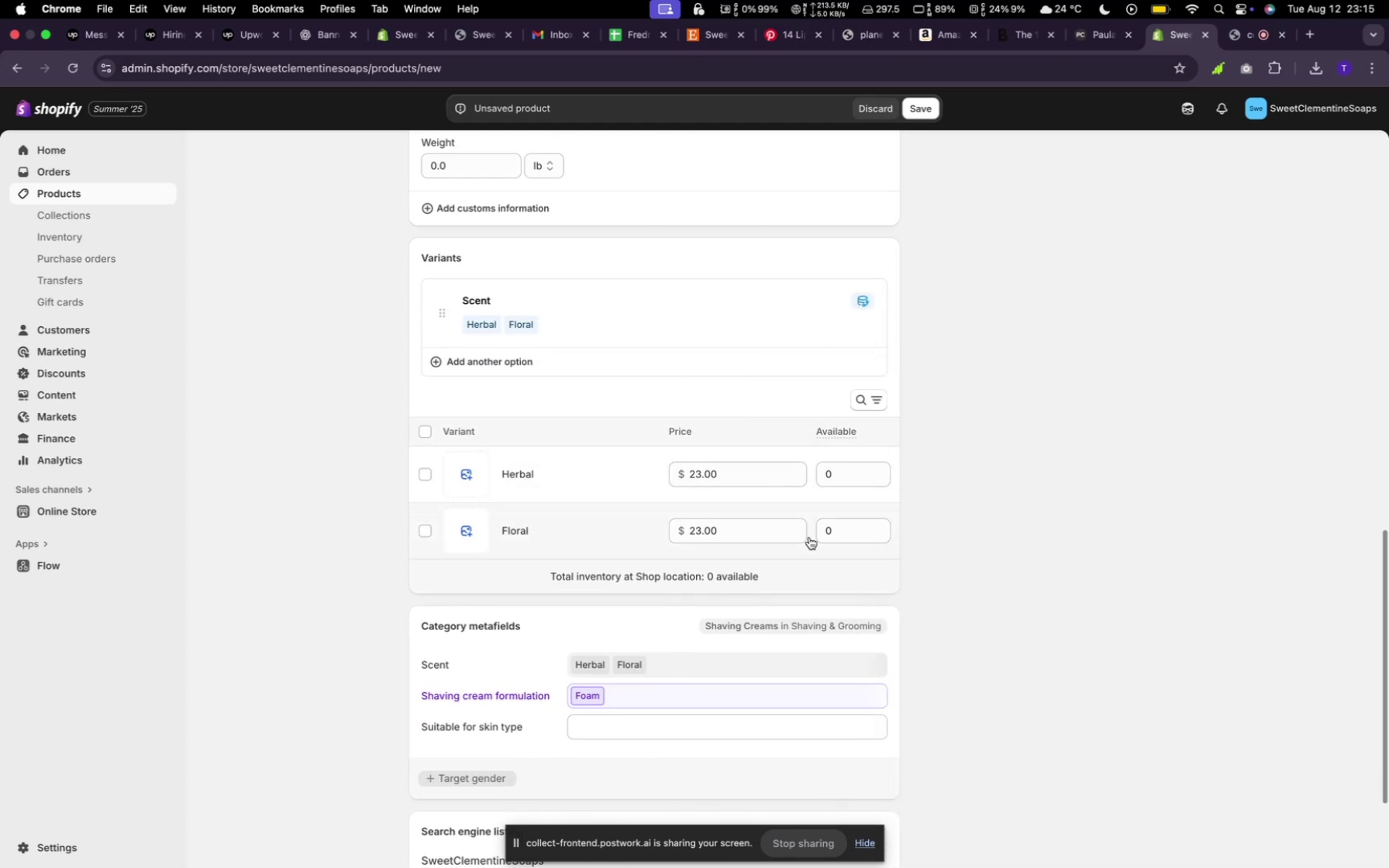 
scroll: coordinate [809, 537], scroll_direction: down, amount: 18.0
 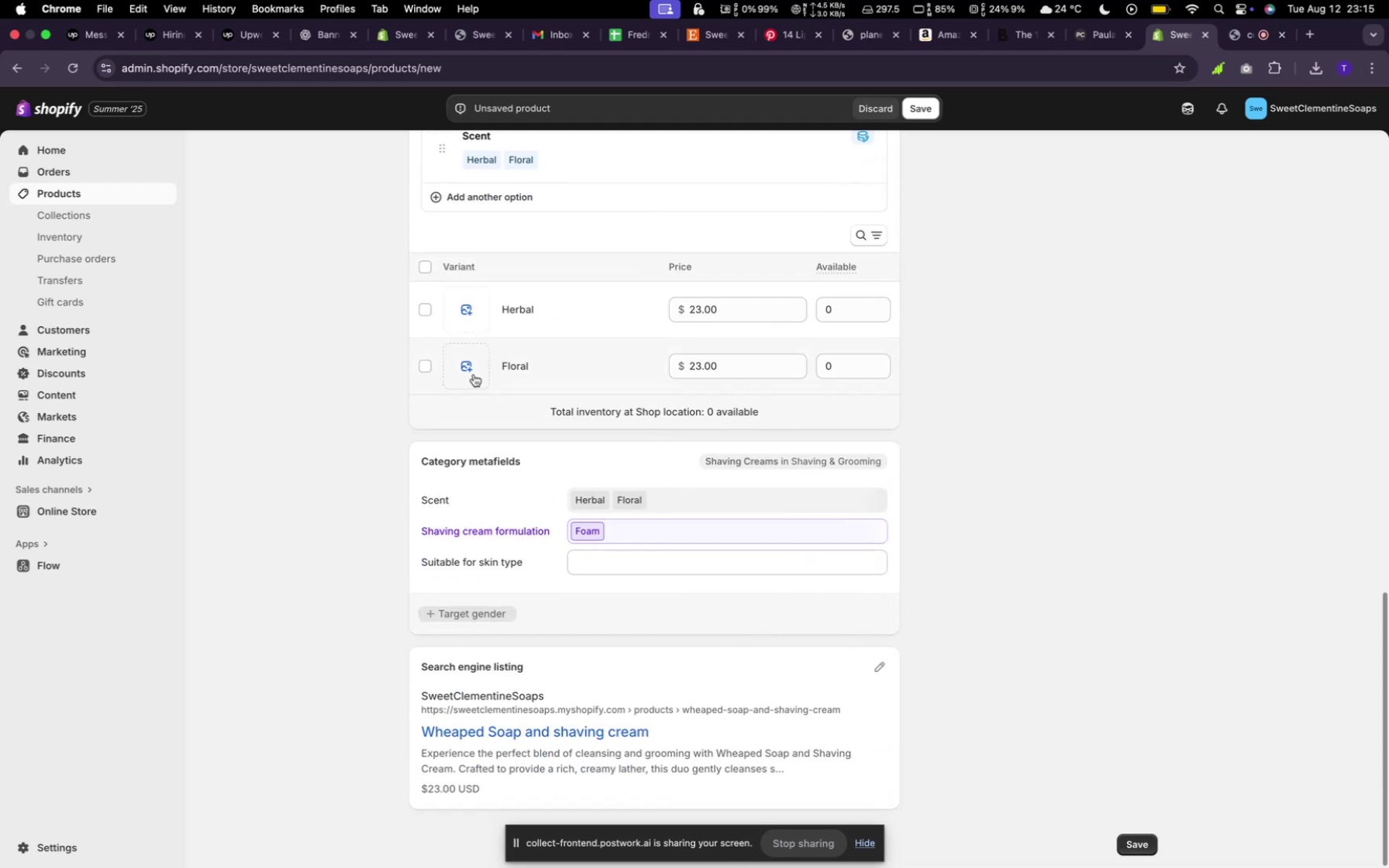 
left_click([473, 370])
 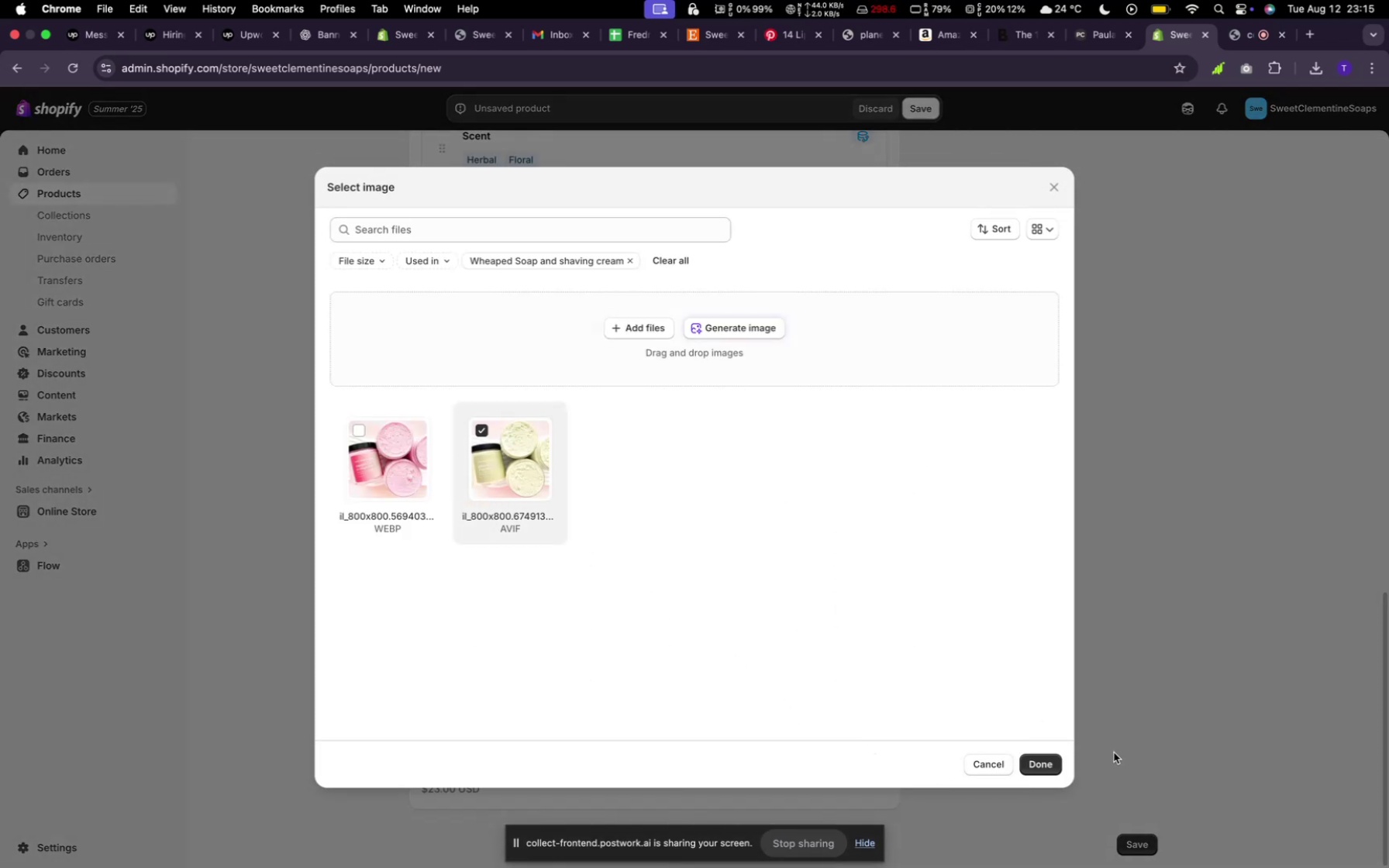 
left_click([1033, 760])
 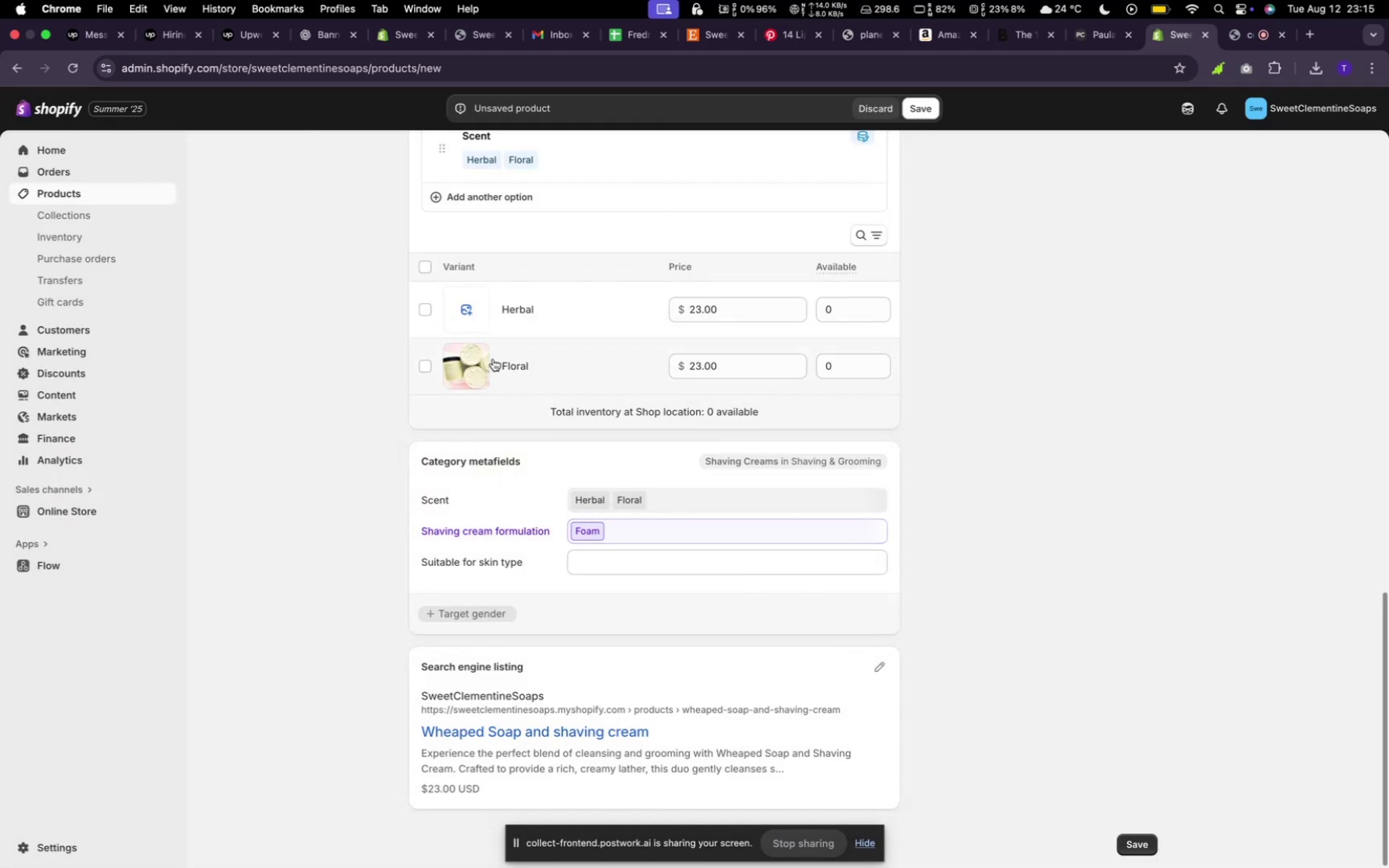 
left_click([485, 360])
 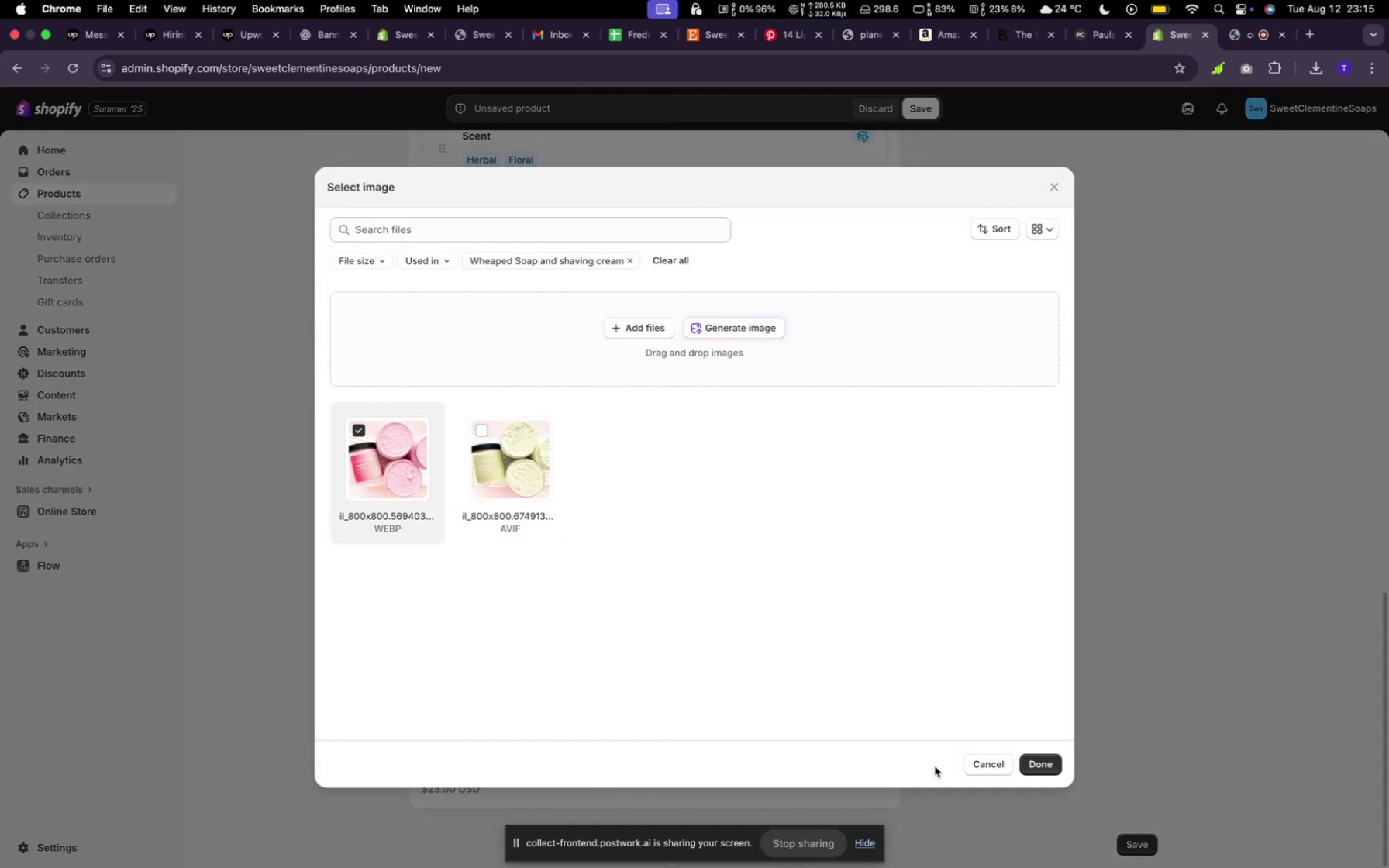 
left_click([1050, 769])
 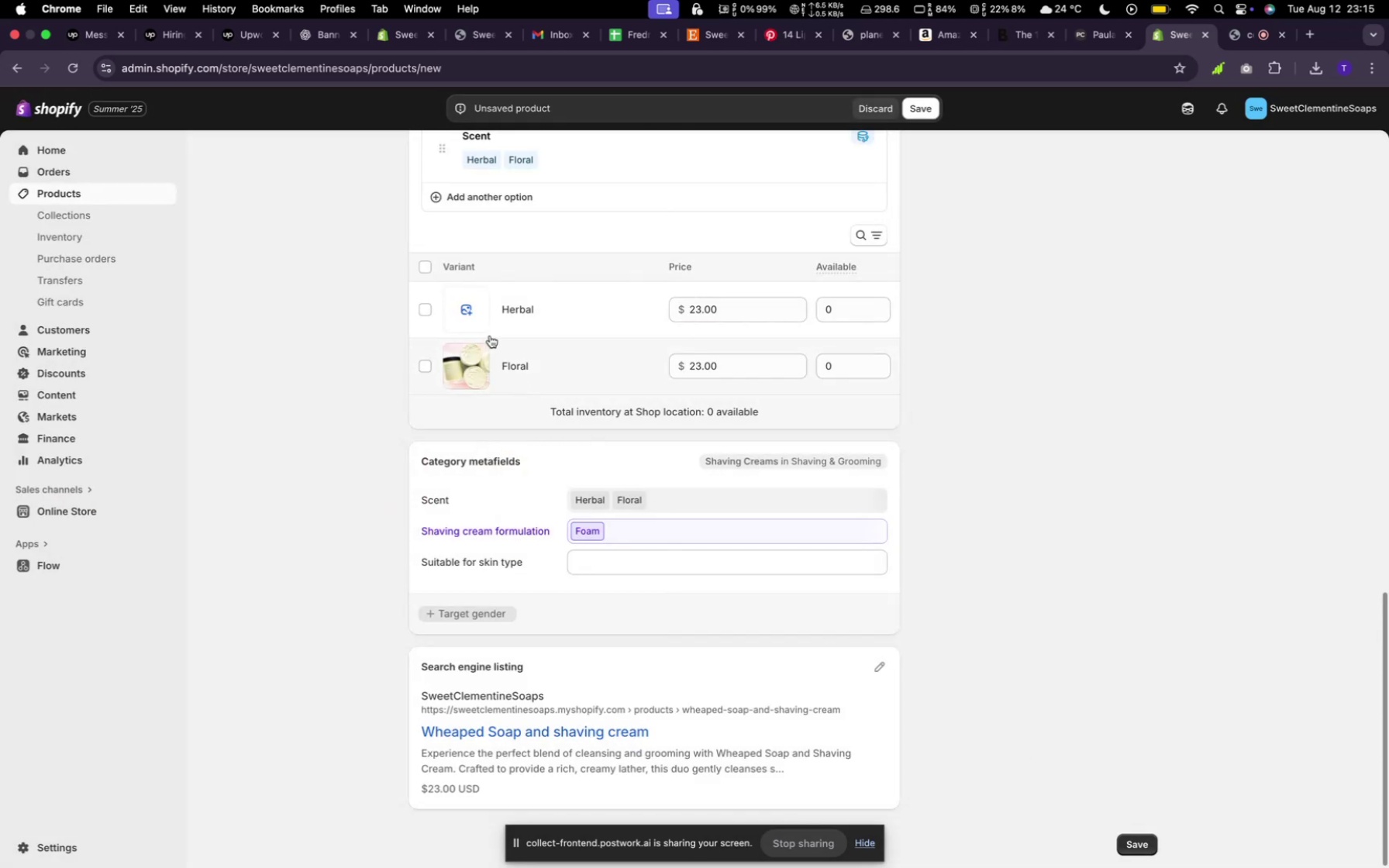 
left_click([464, 301])
 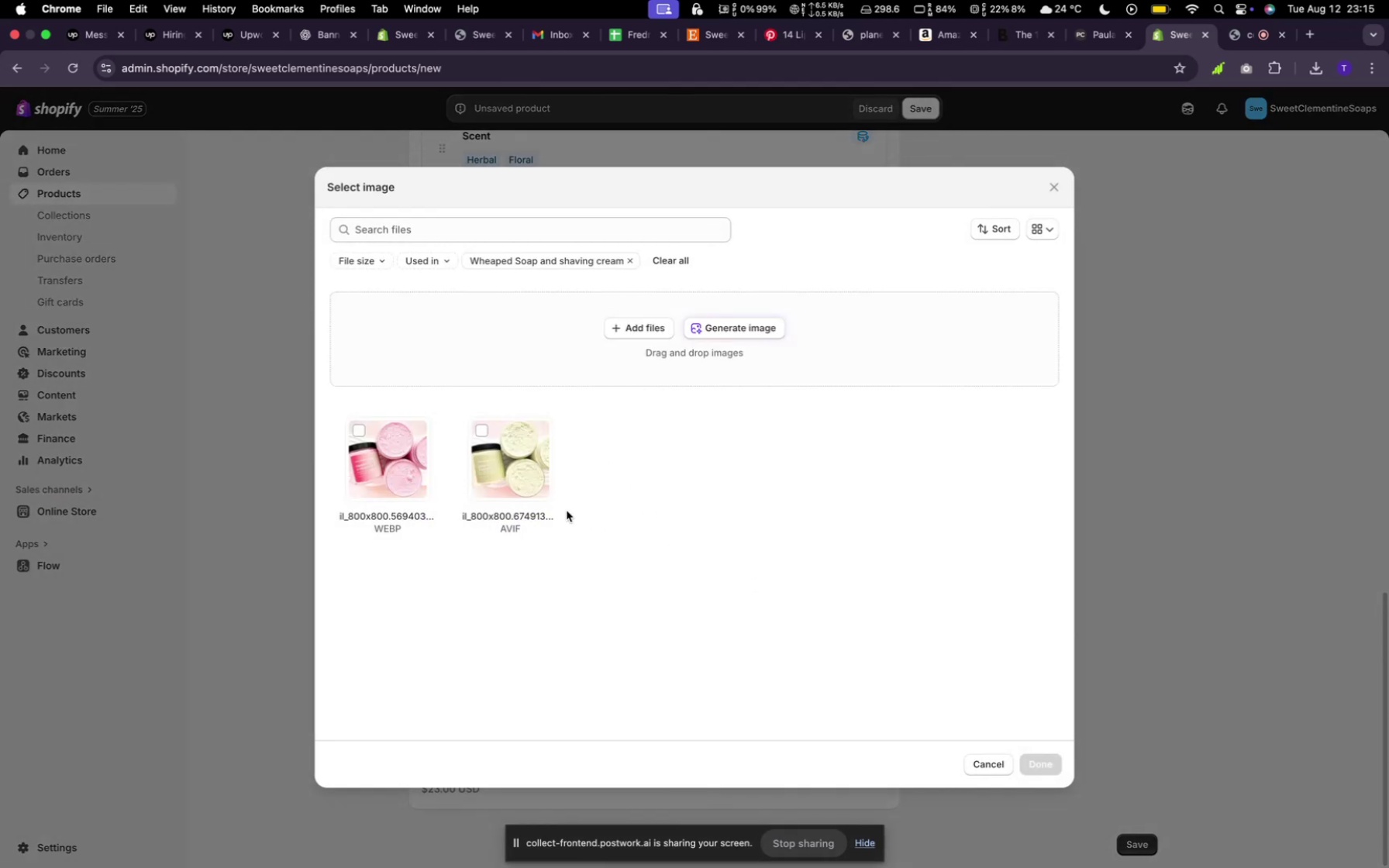 
left_click([522, 475])
 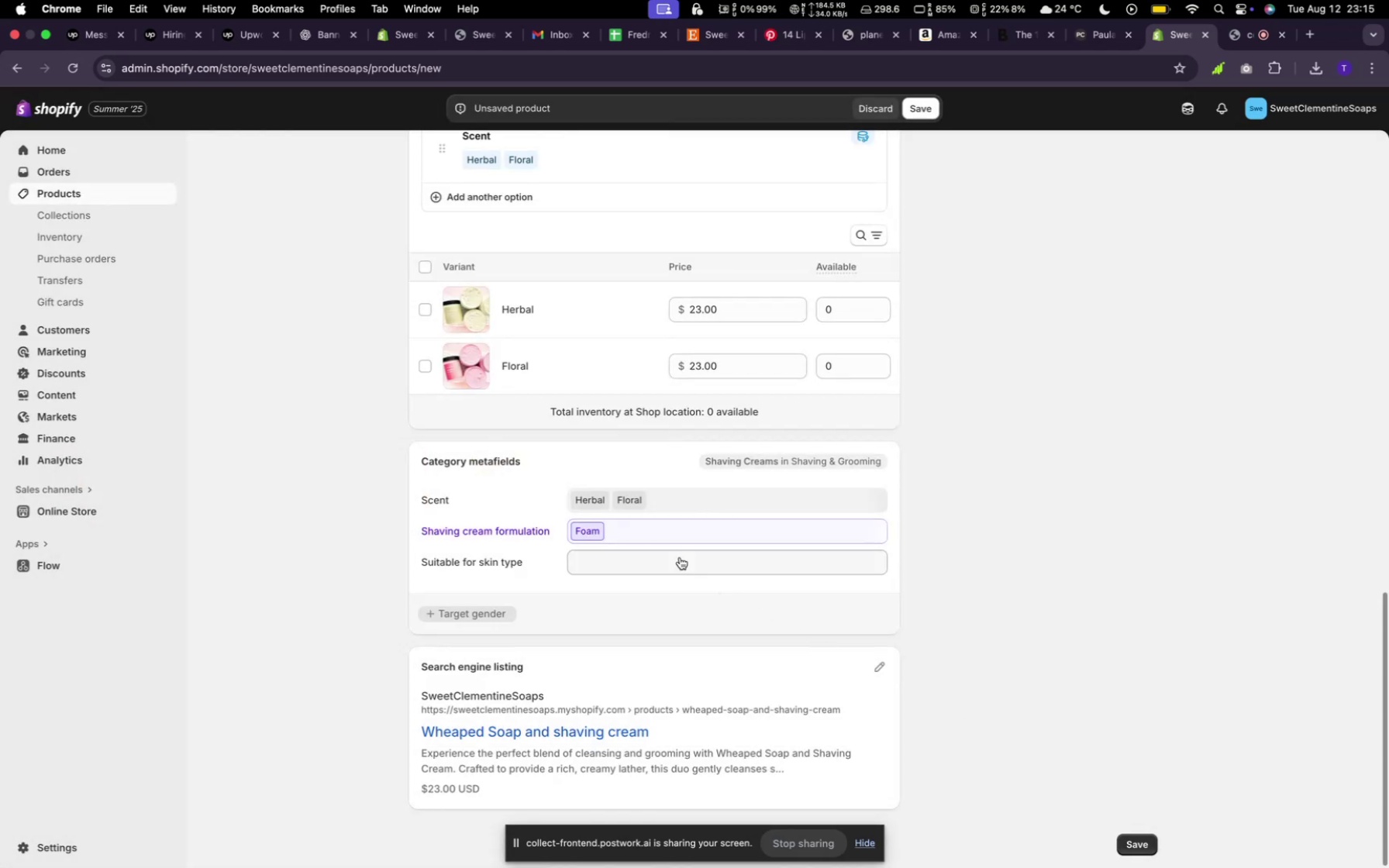 
scroll: coordinate [581, 457], scroll_direction: up, amount: 22.0
 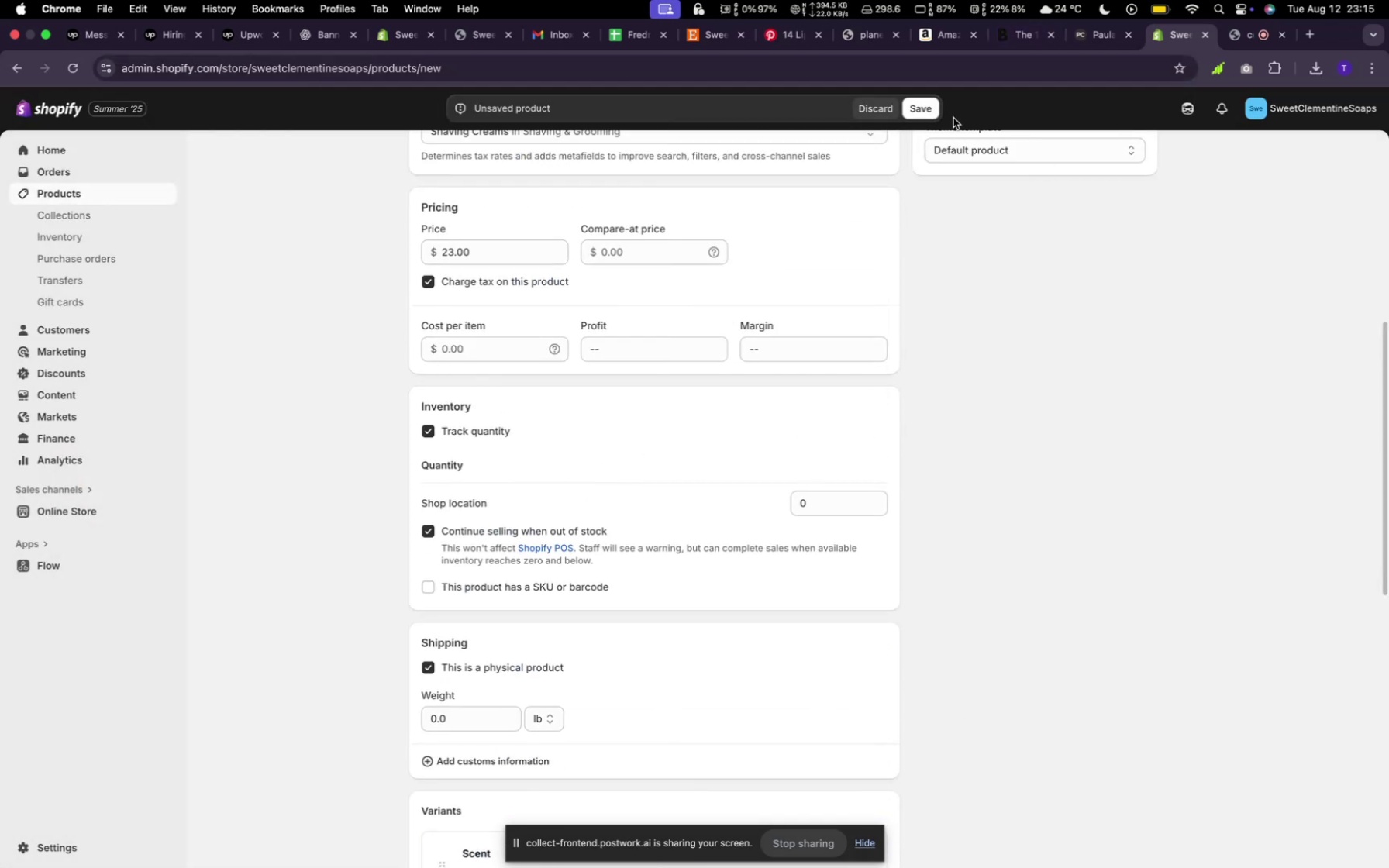 
left_click([925, 105])
 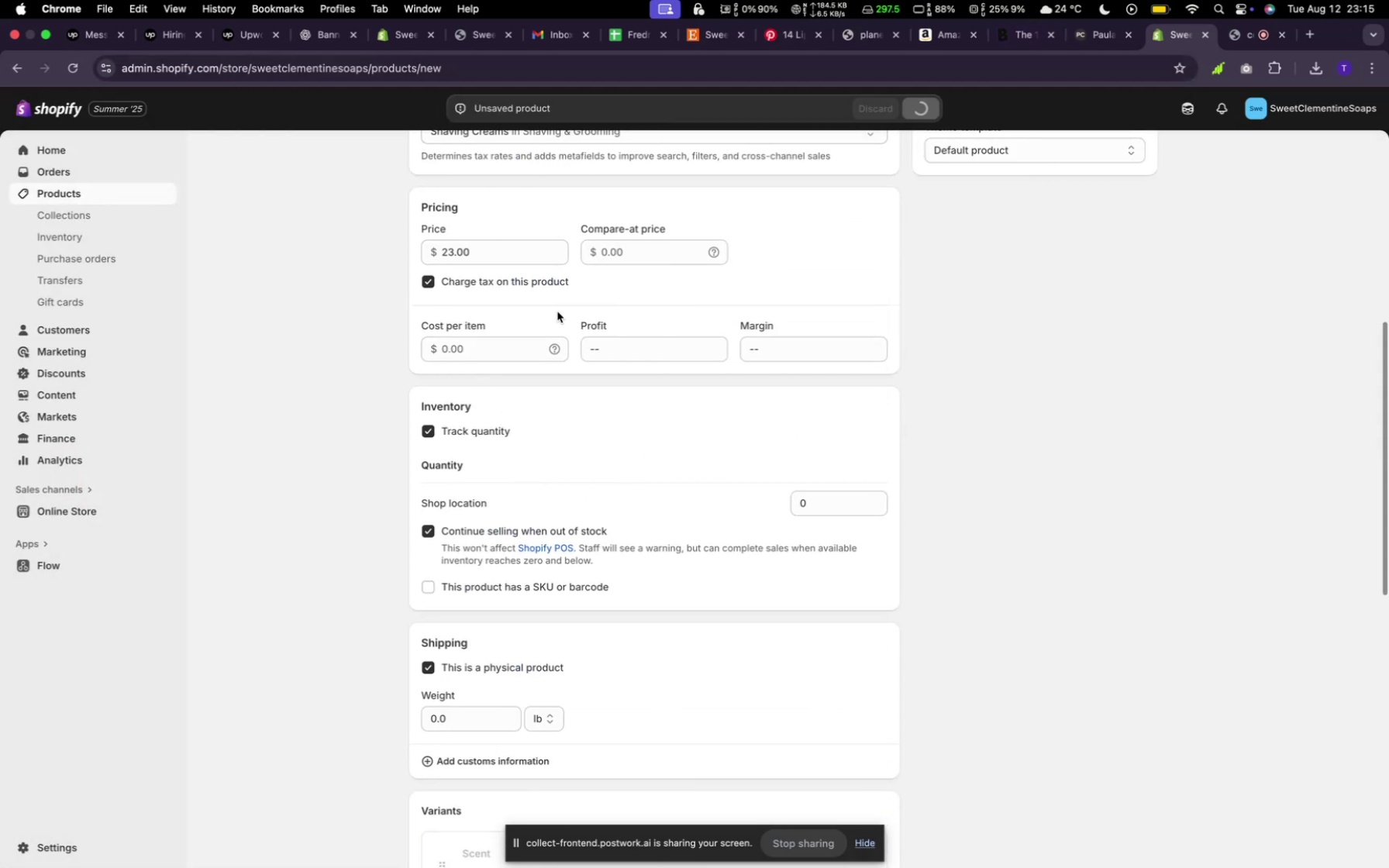 
scroll: coordinate [557, 312], scroll_direction: up, amount: 22.0
 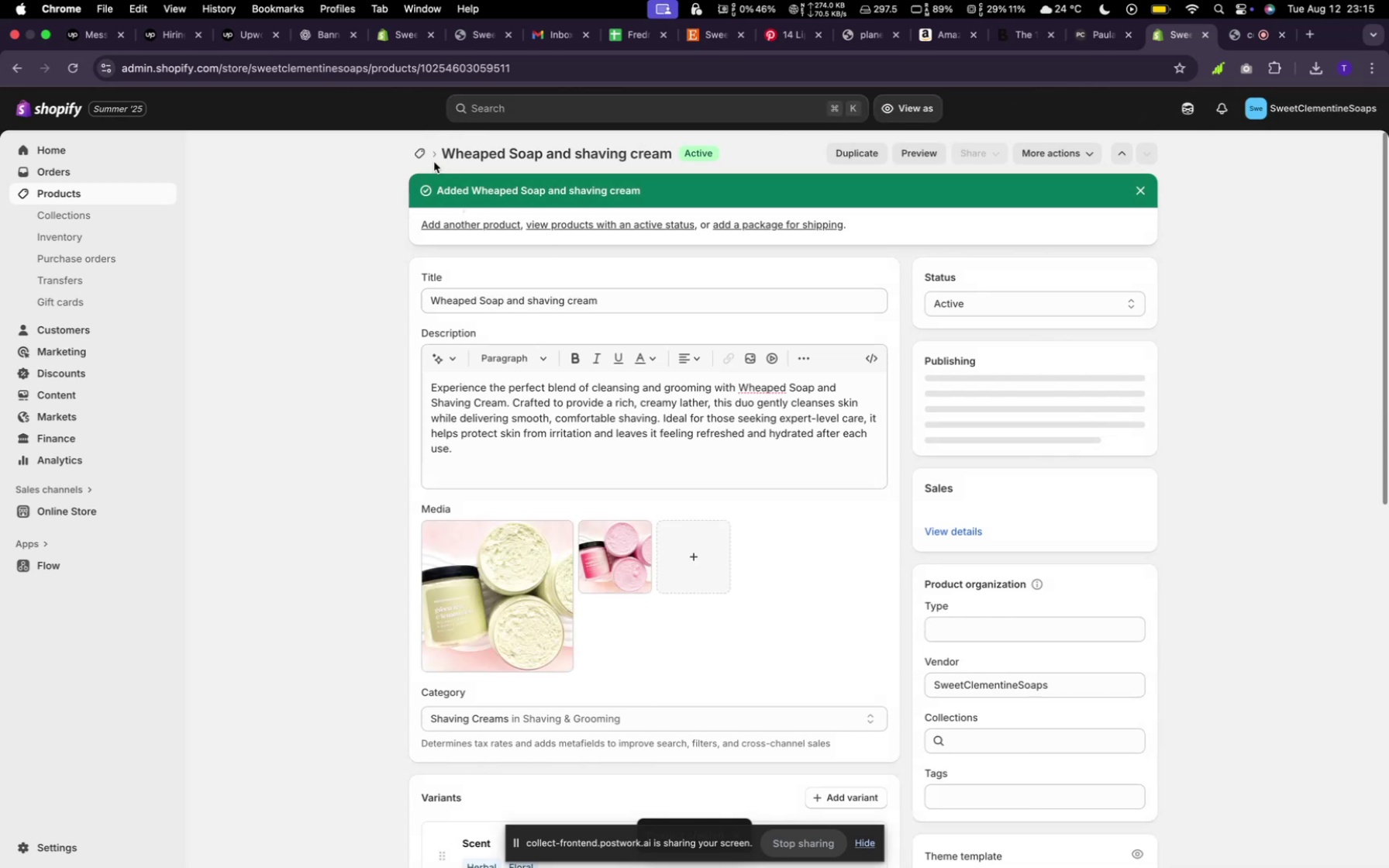 
left_click([418, 151])
 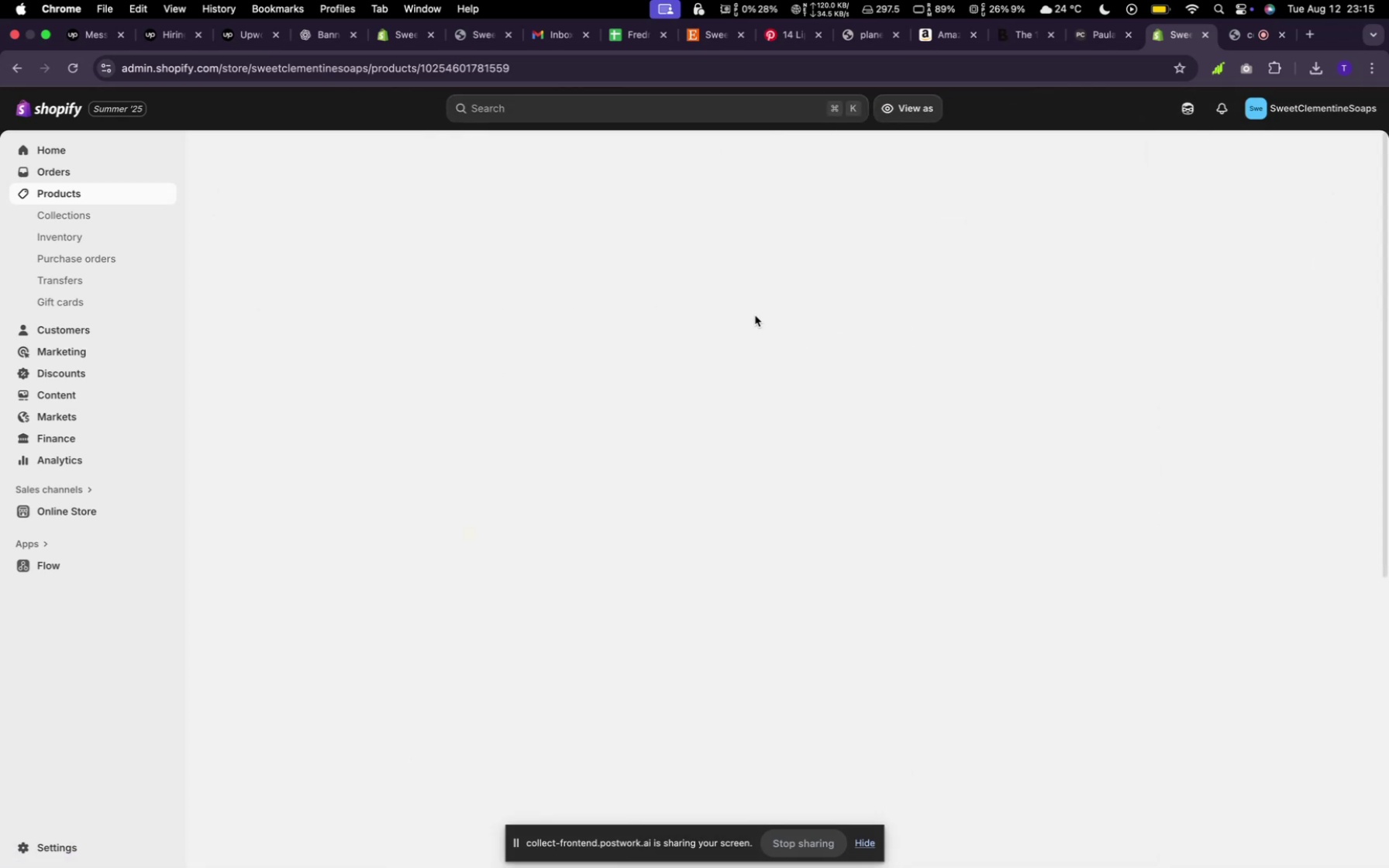 
scroll: coordinate [742, 506], scroll_direction: down, amount: 18.0
 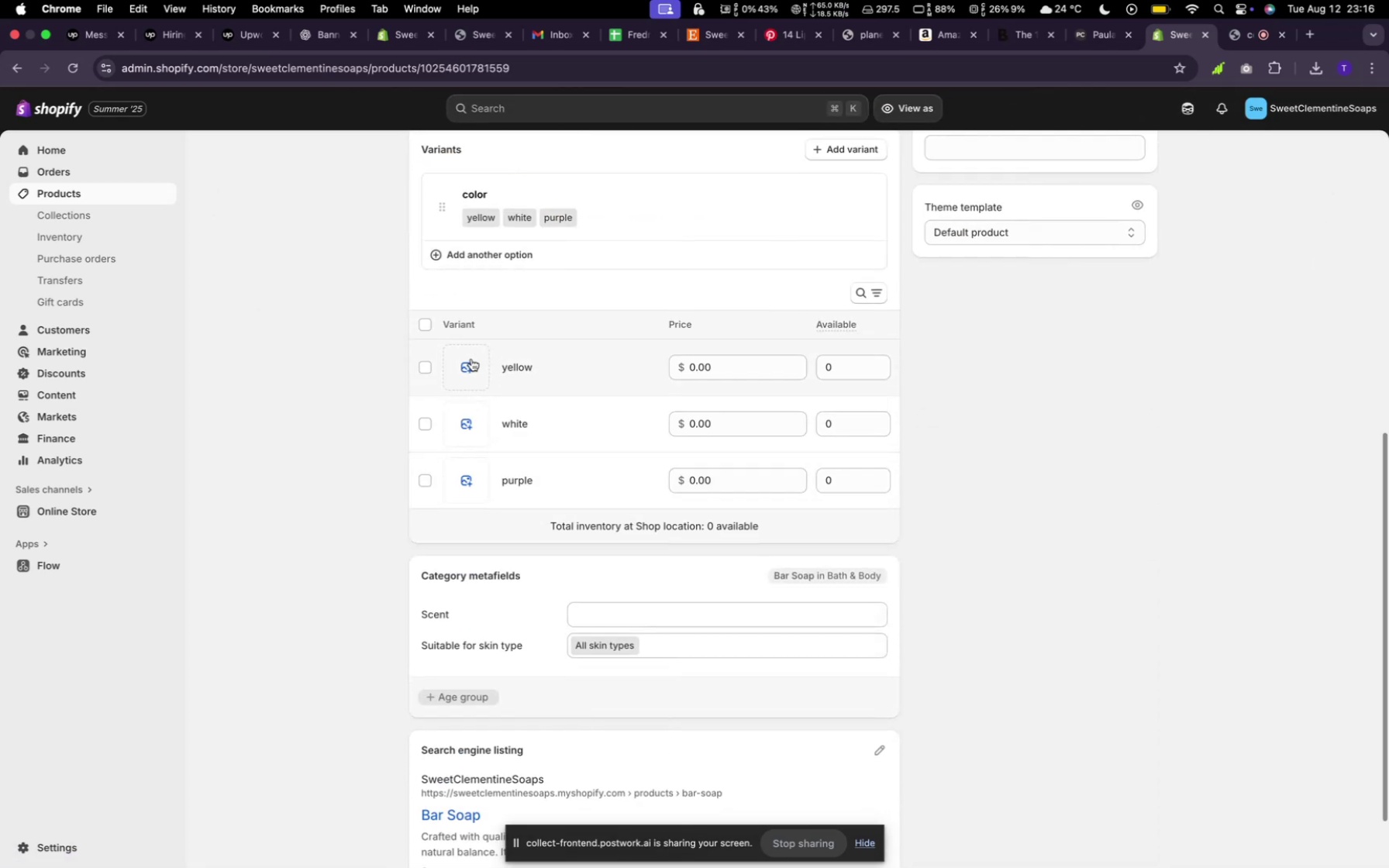 
left_click([462, 361])
 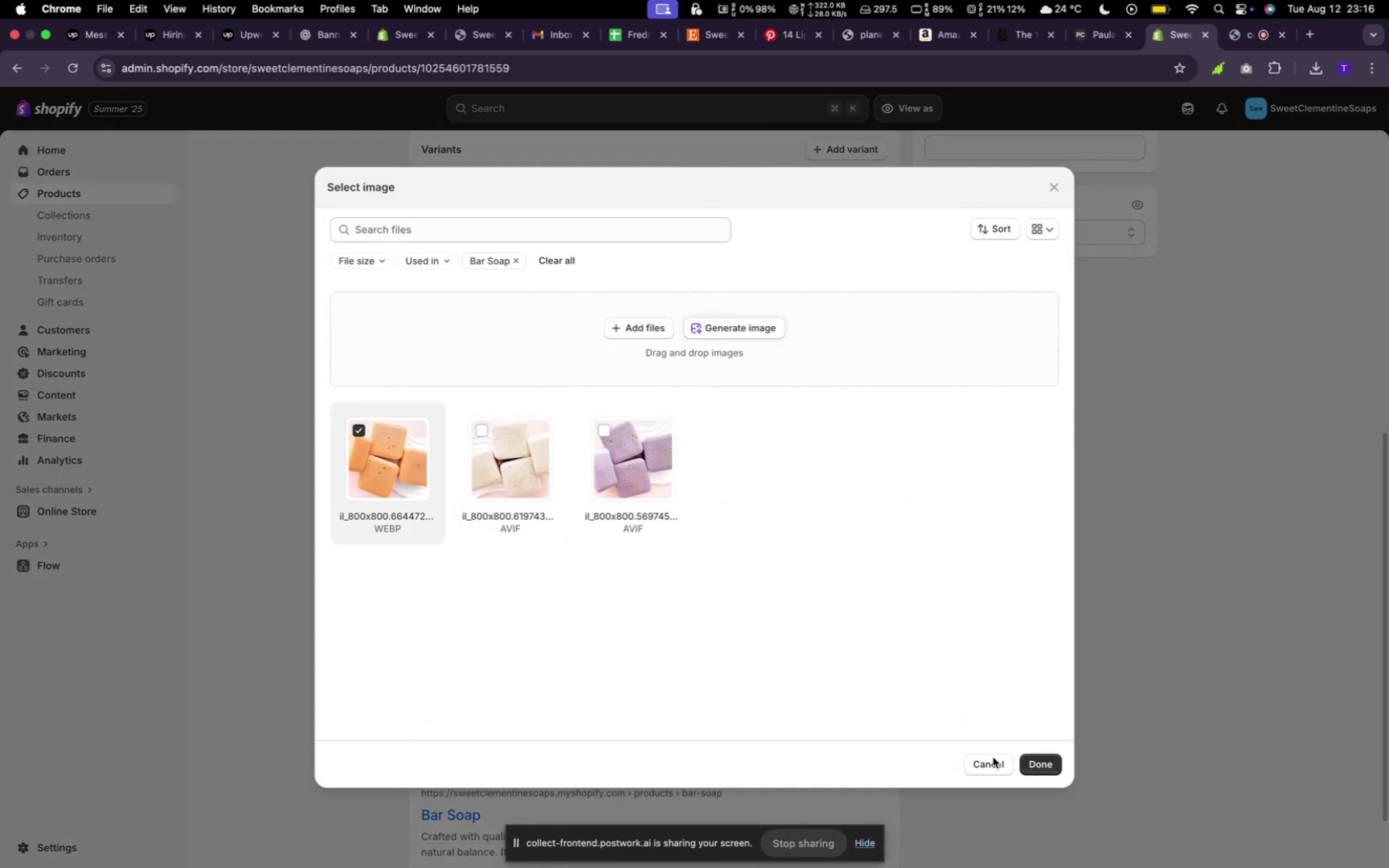 
left_click([1032, 769])
 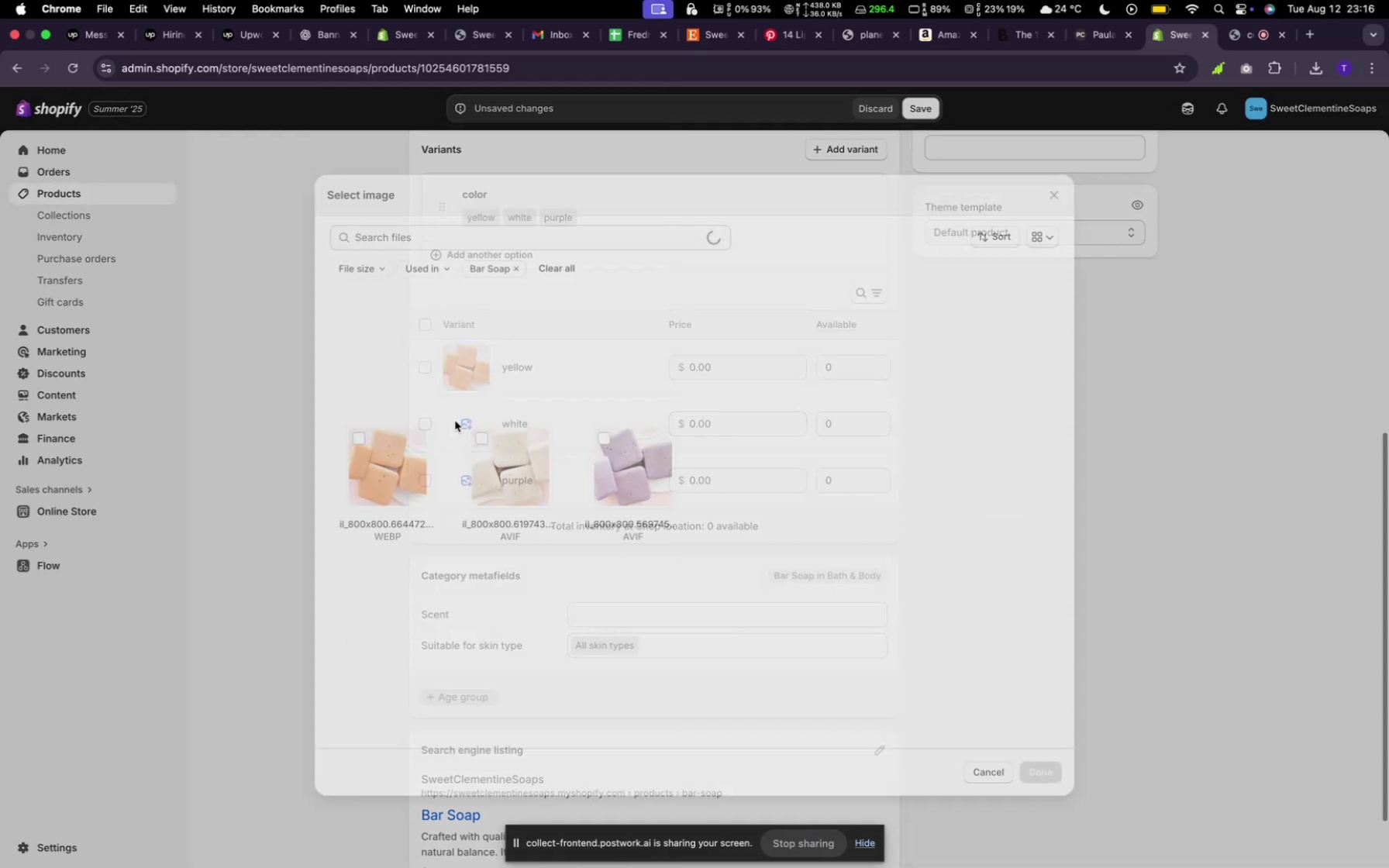 
left_click([498, 460])
 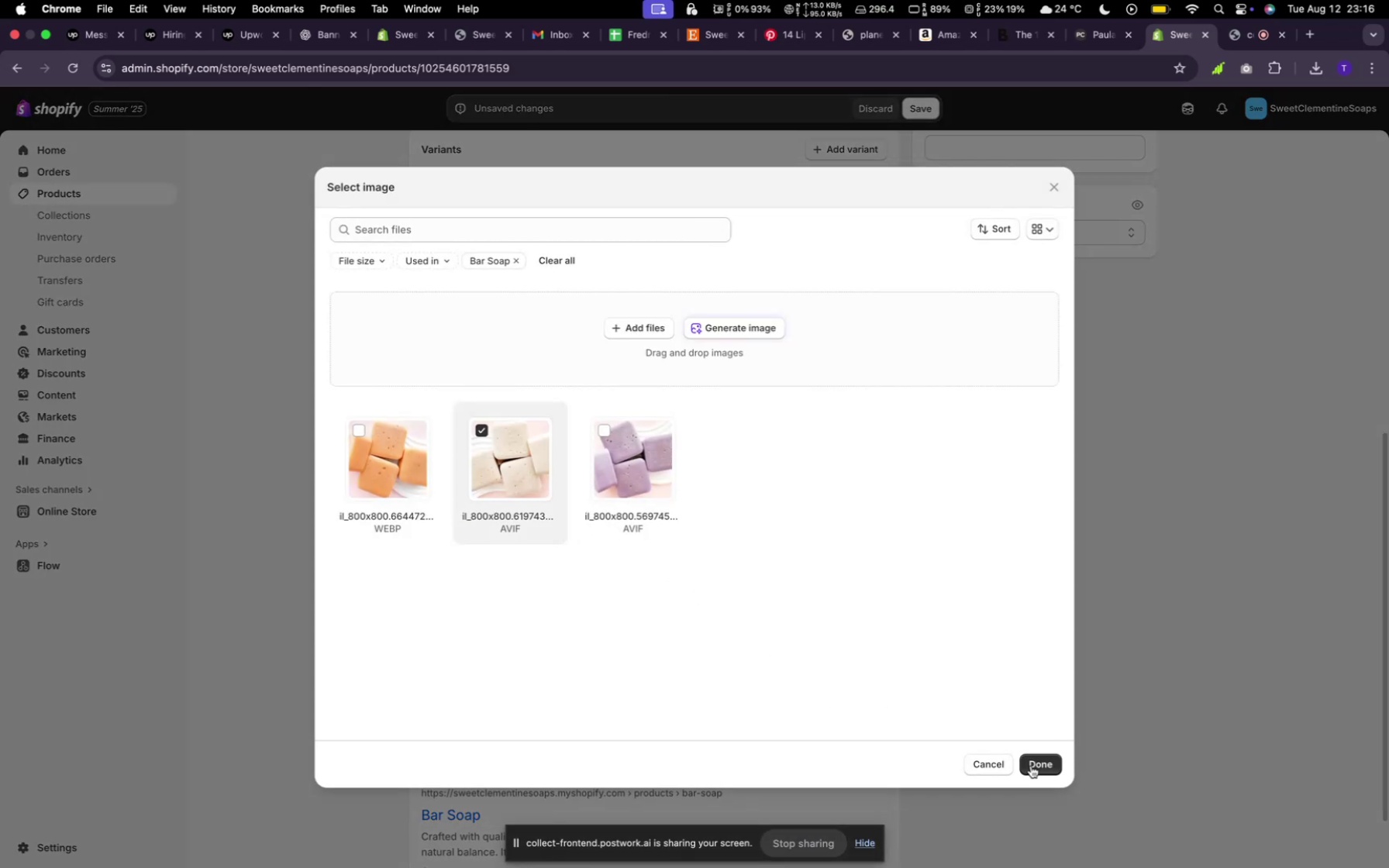 
left_click([1044, 766])
 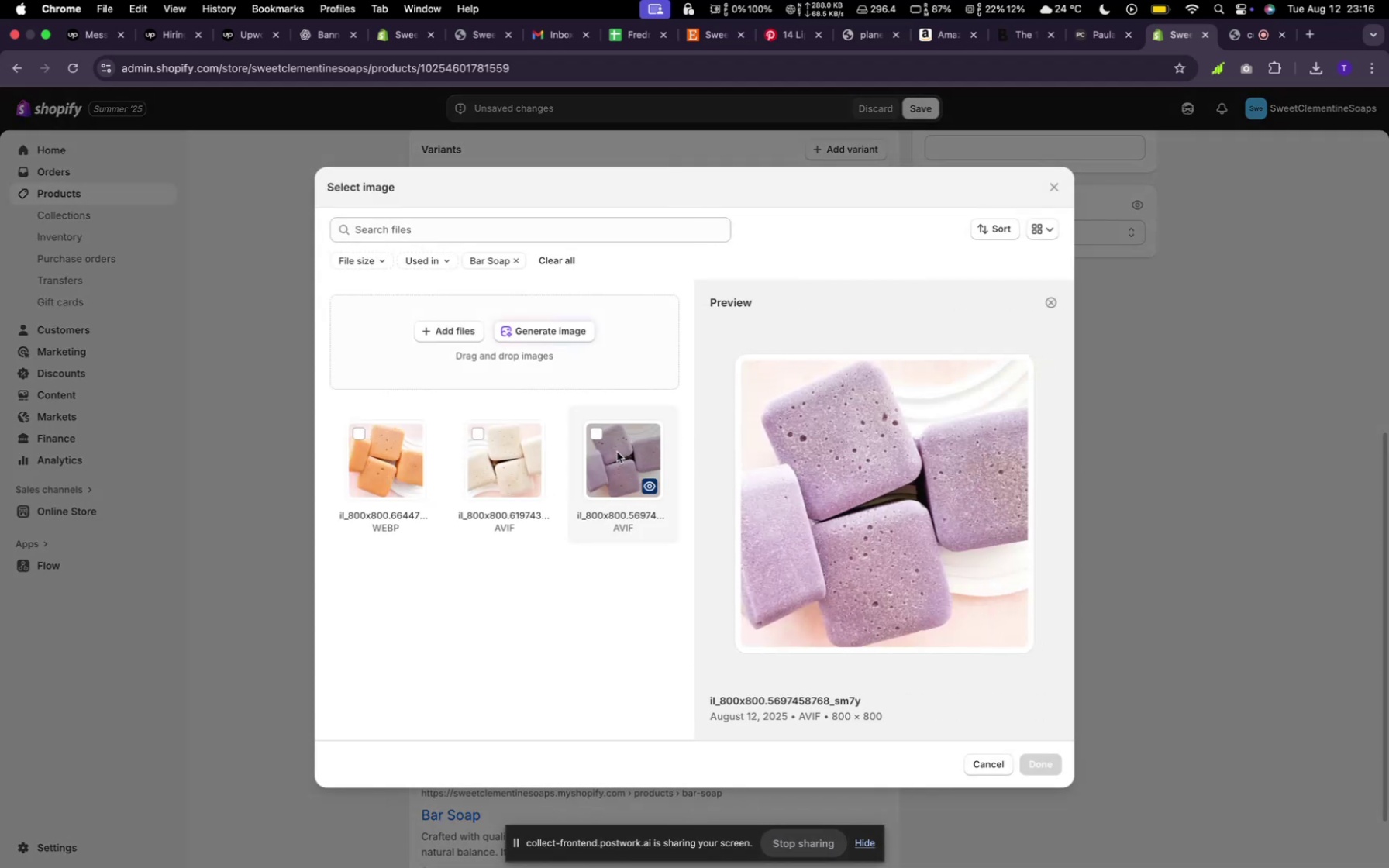 
wait(6.26)
 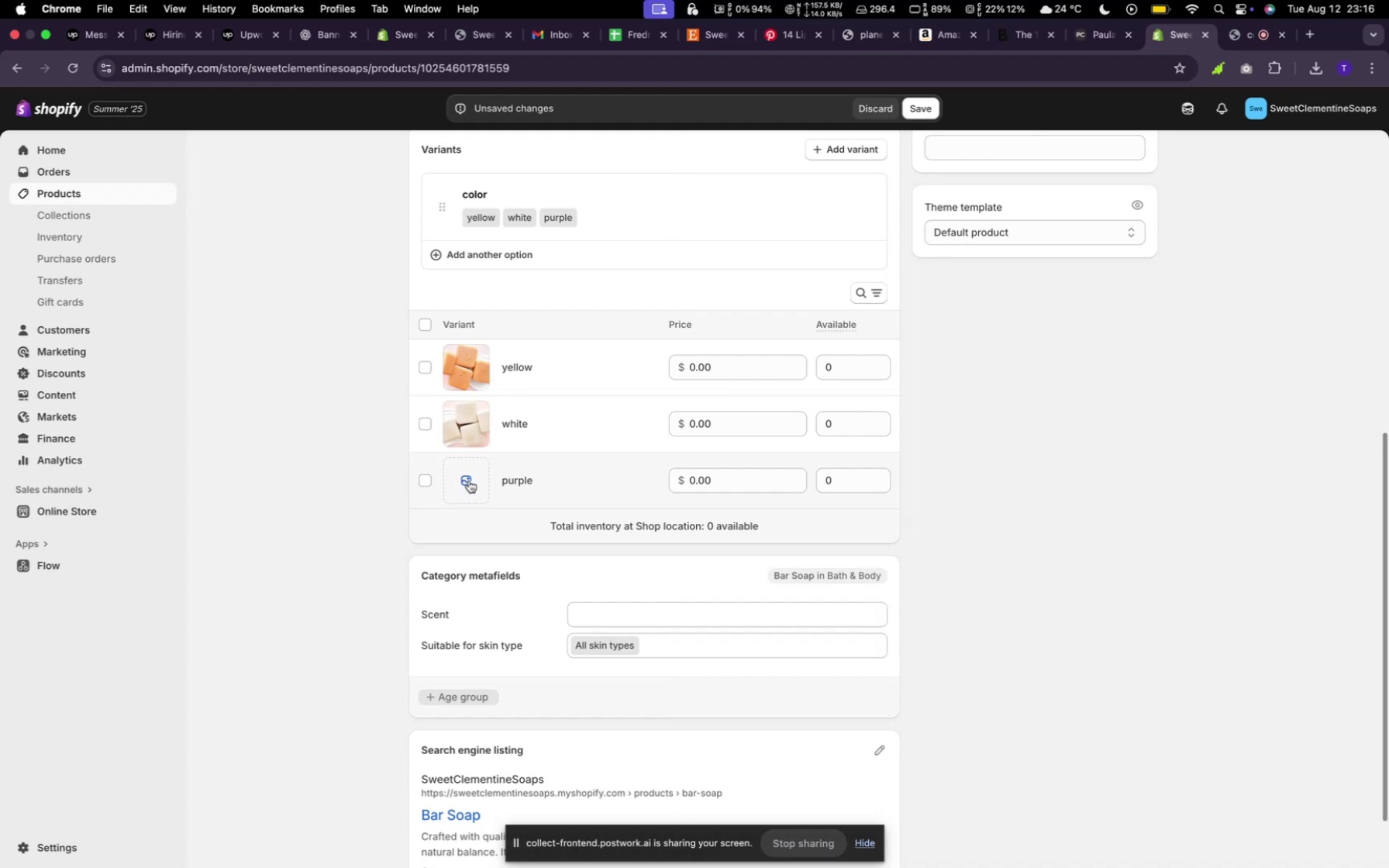 
left_click([1033, 753])
 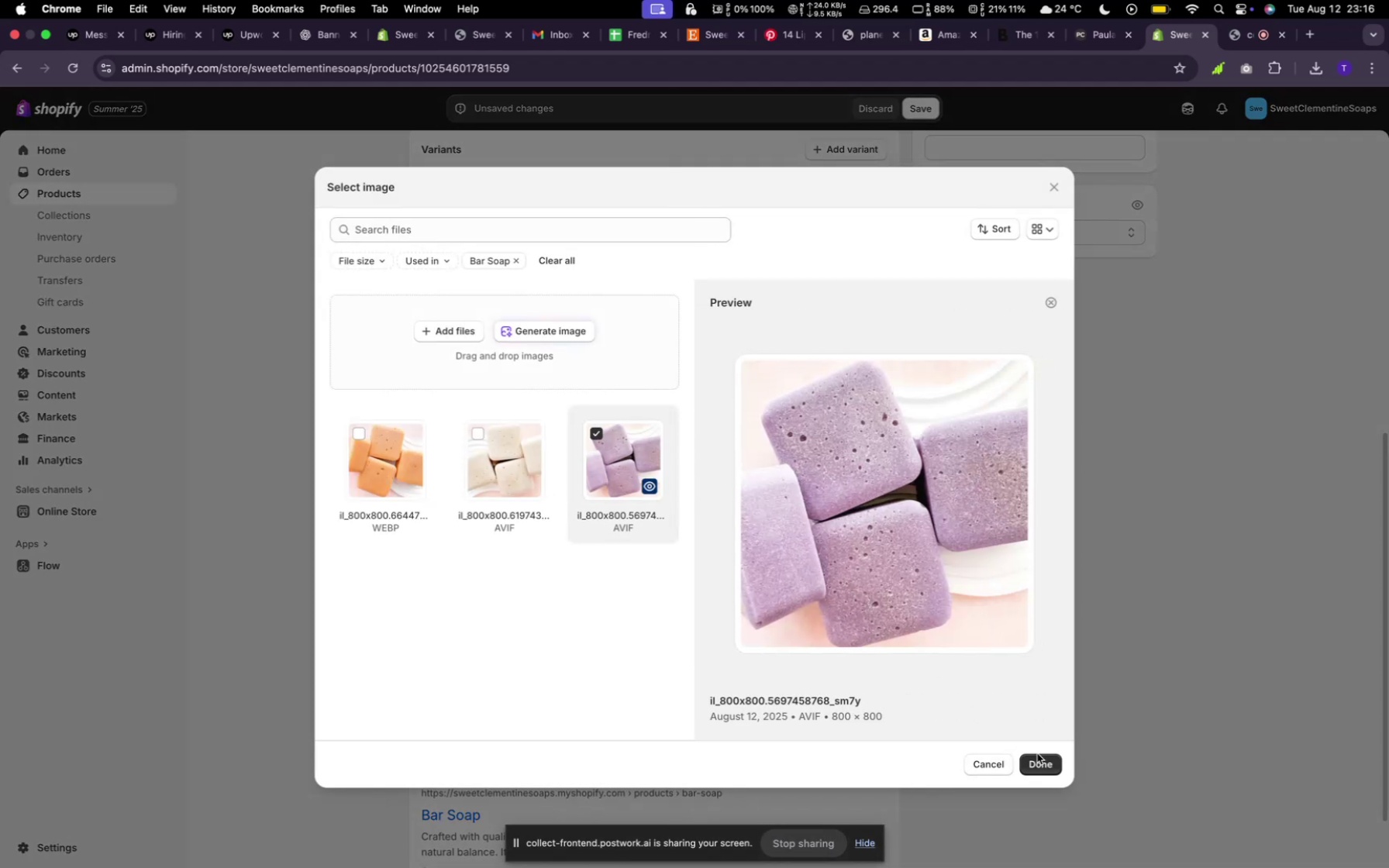 
left_click([1039, 763])
 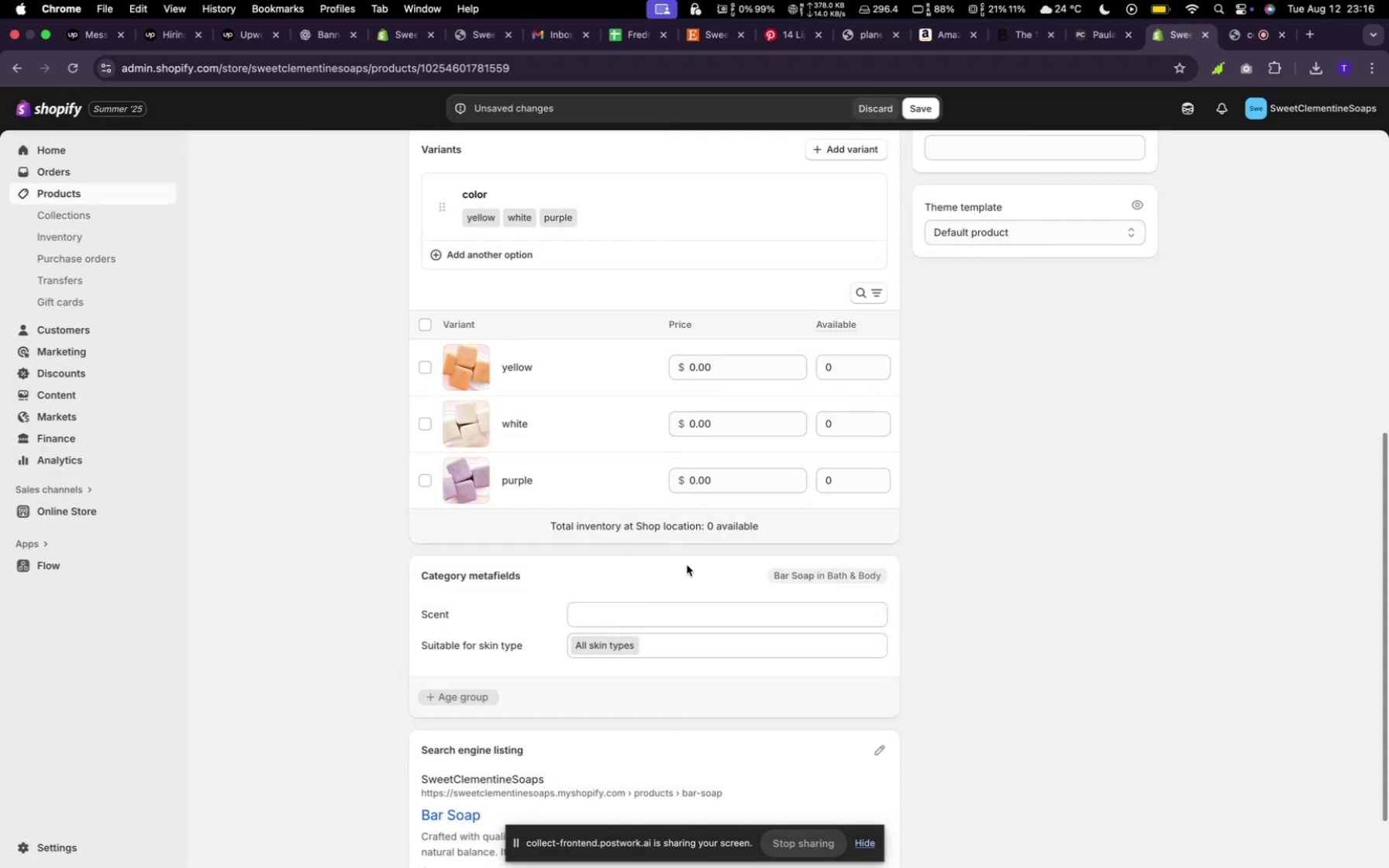 
scroll: coordinate [1026, 622], scroll_direction: down, amount: 13.0
 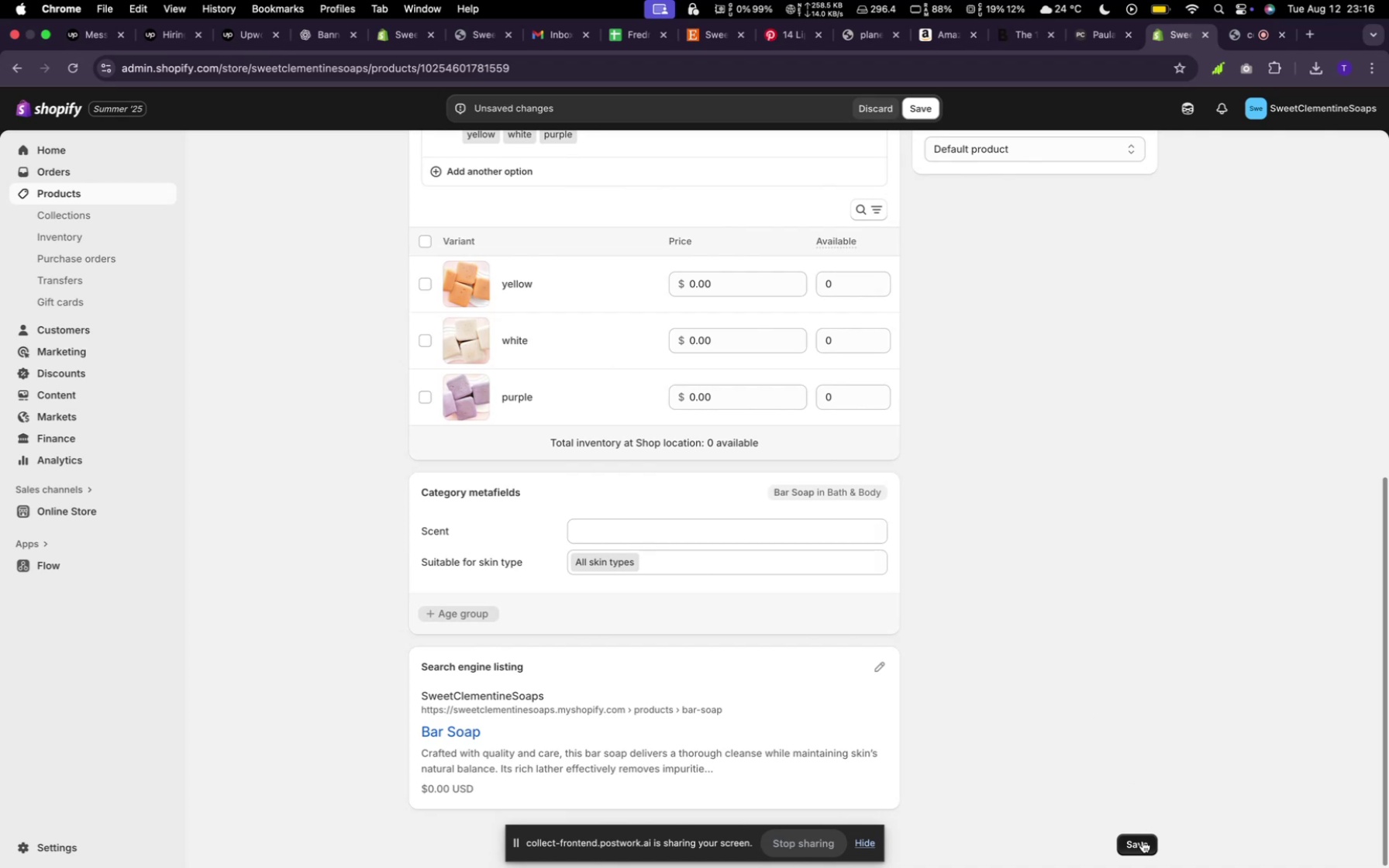 
left_click([1143, 841])
 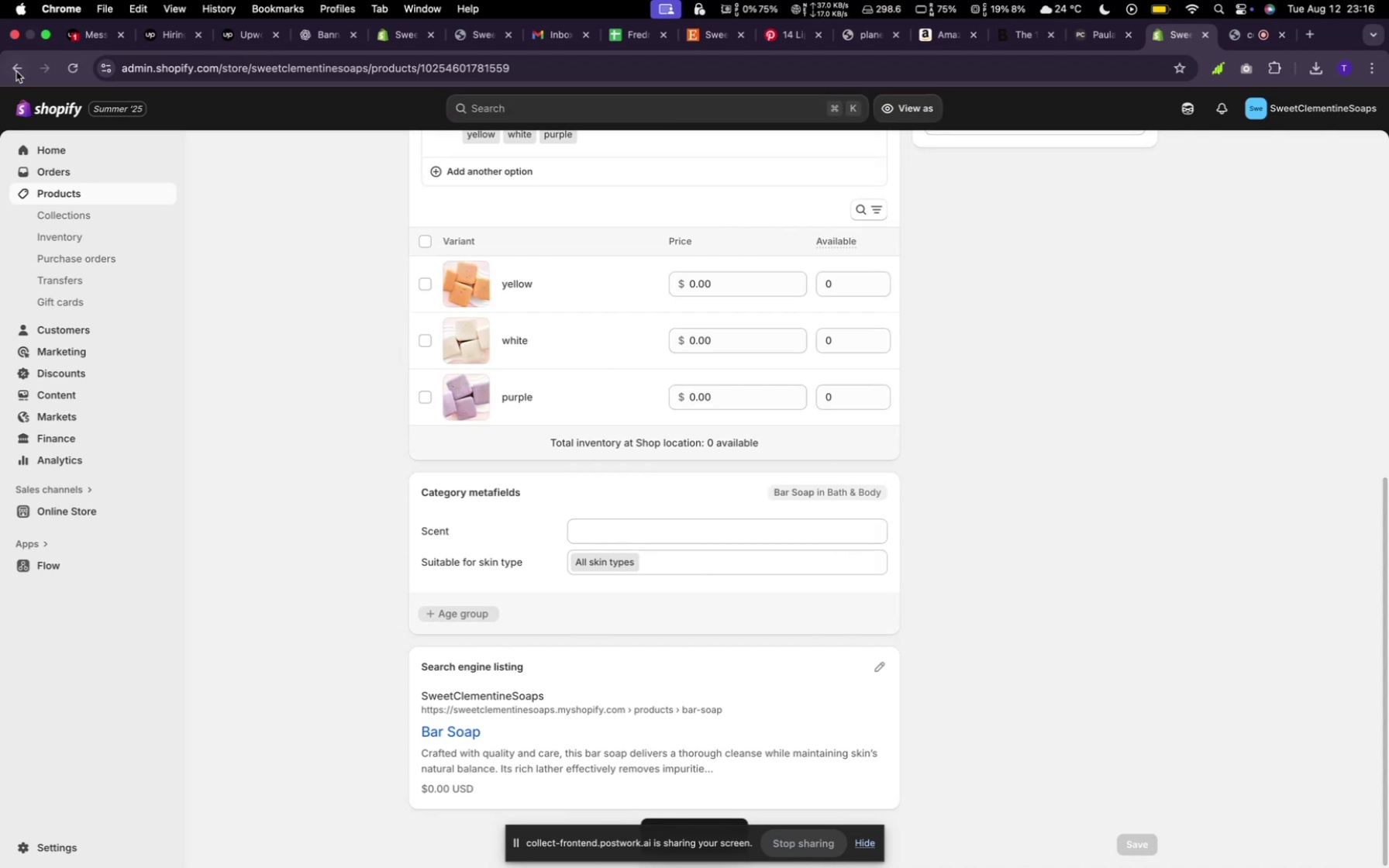 
wait(6.12)
 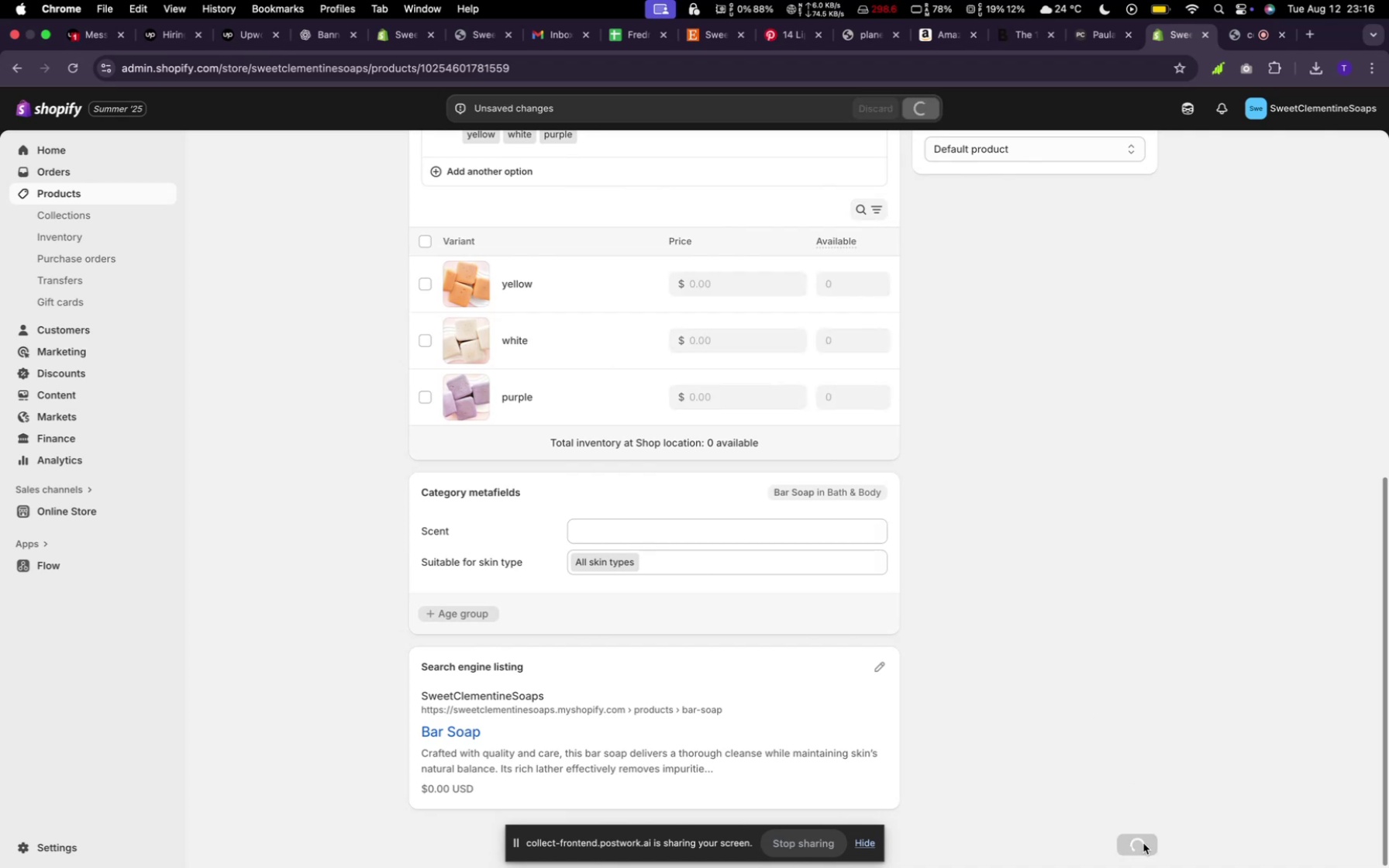 
scroll: coordinate [622, 371], scroll_direction: up, amount: 29.0
 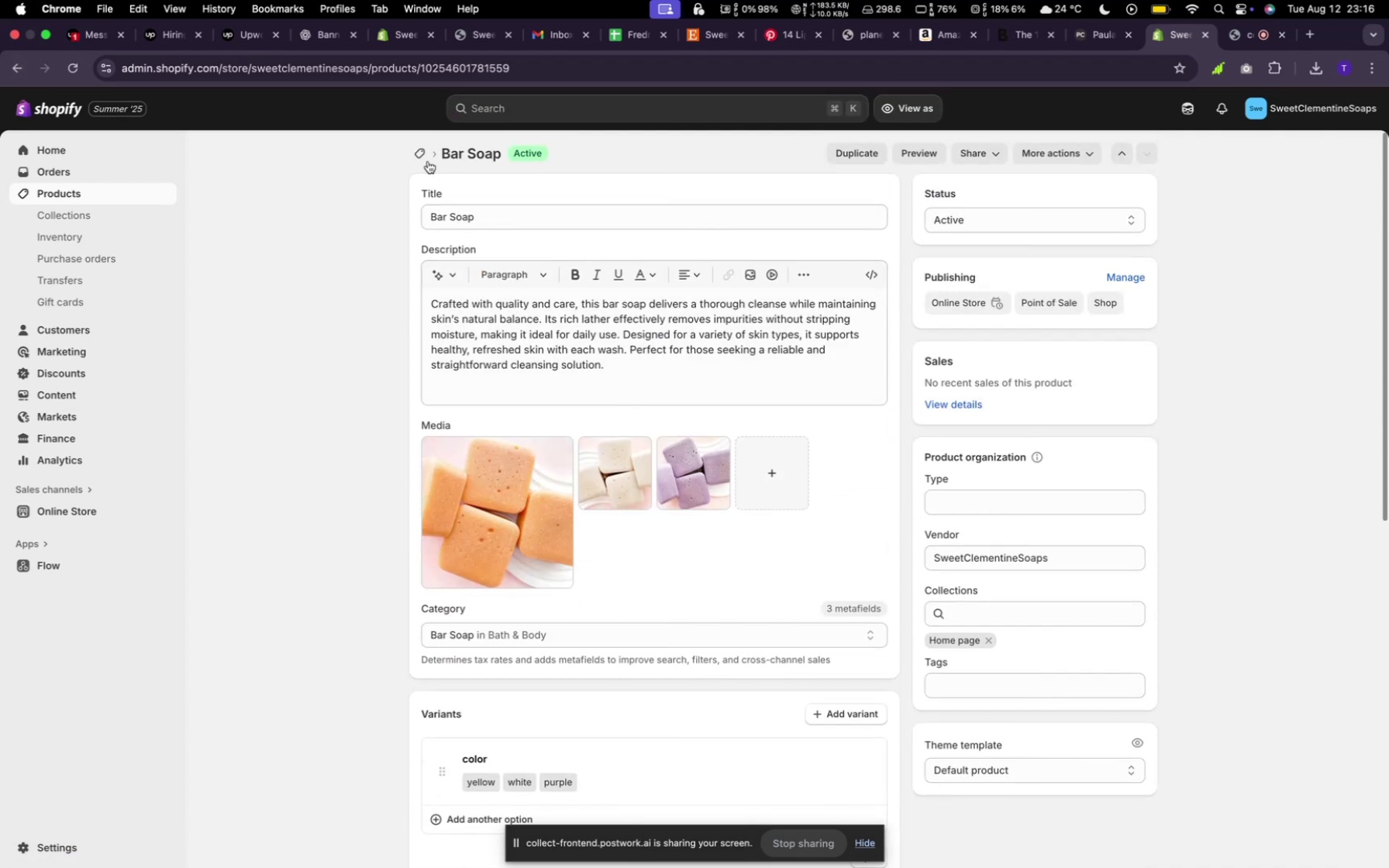 
left_click([428, 160])
 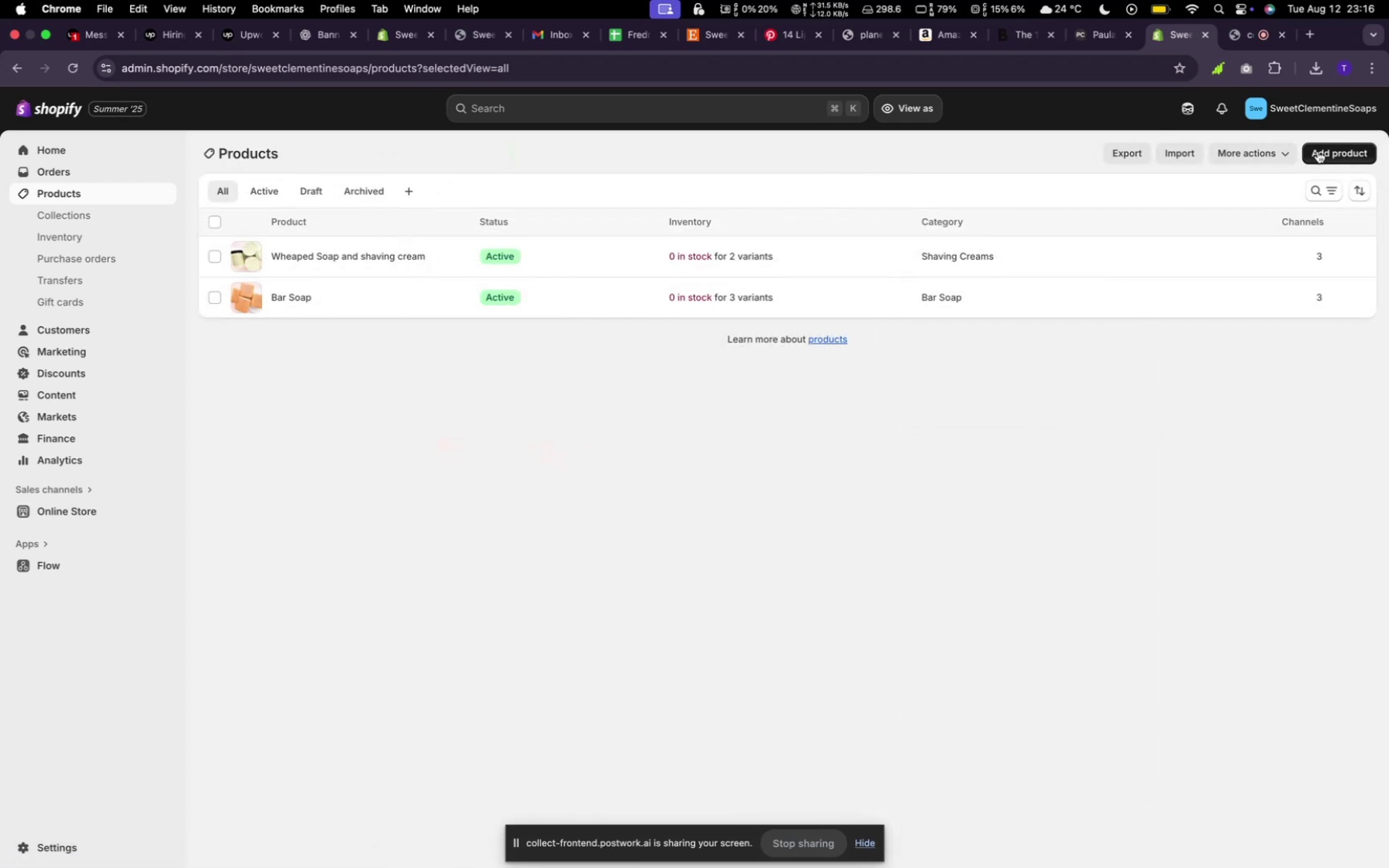 
wait(5.44)
 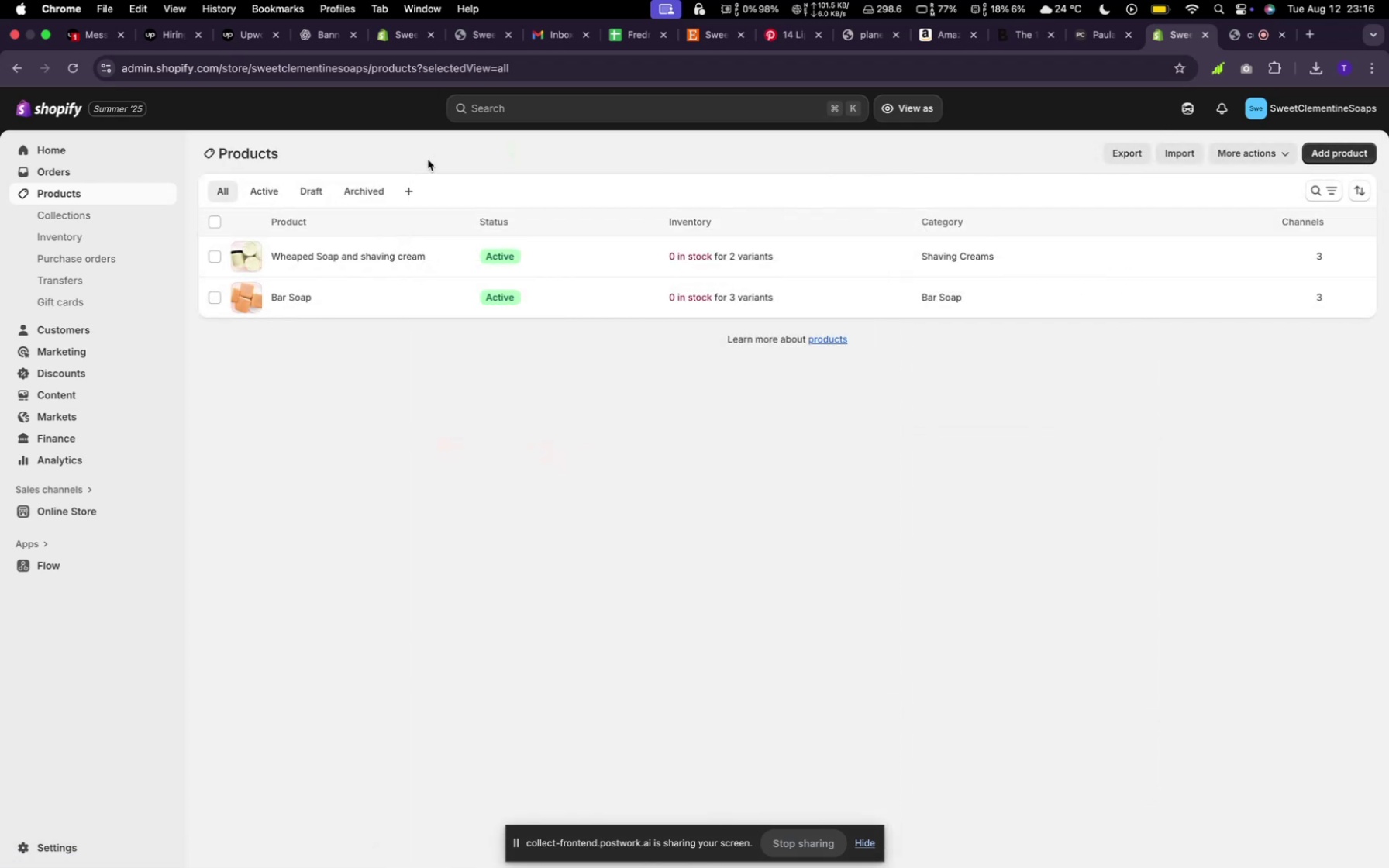 
left_click([1318, 151])
 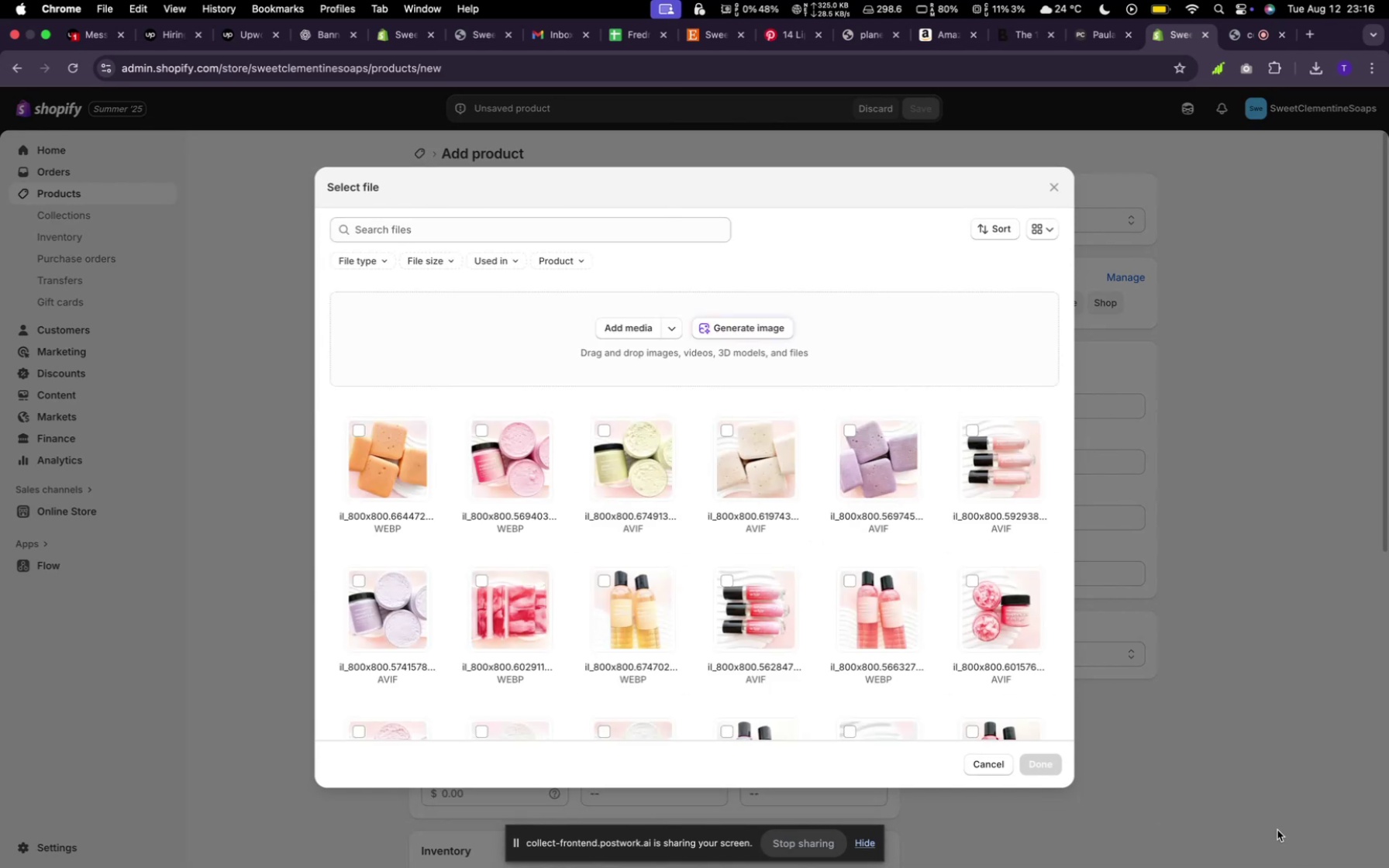 
wait(11.61)
 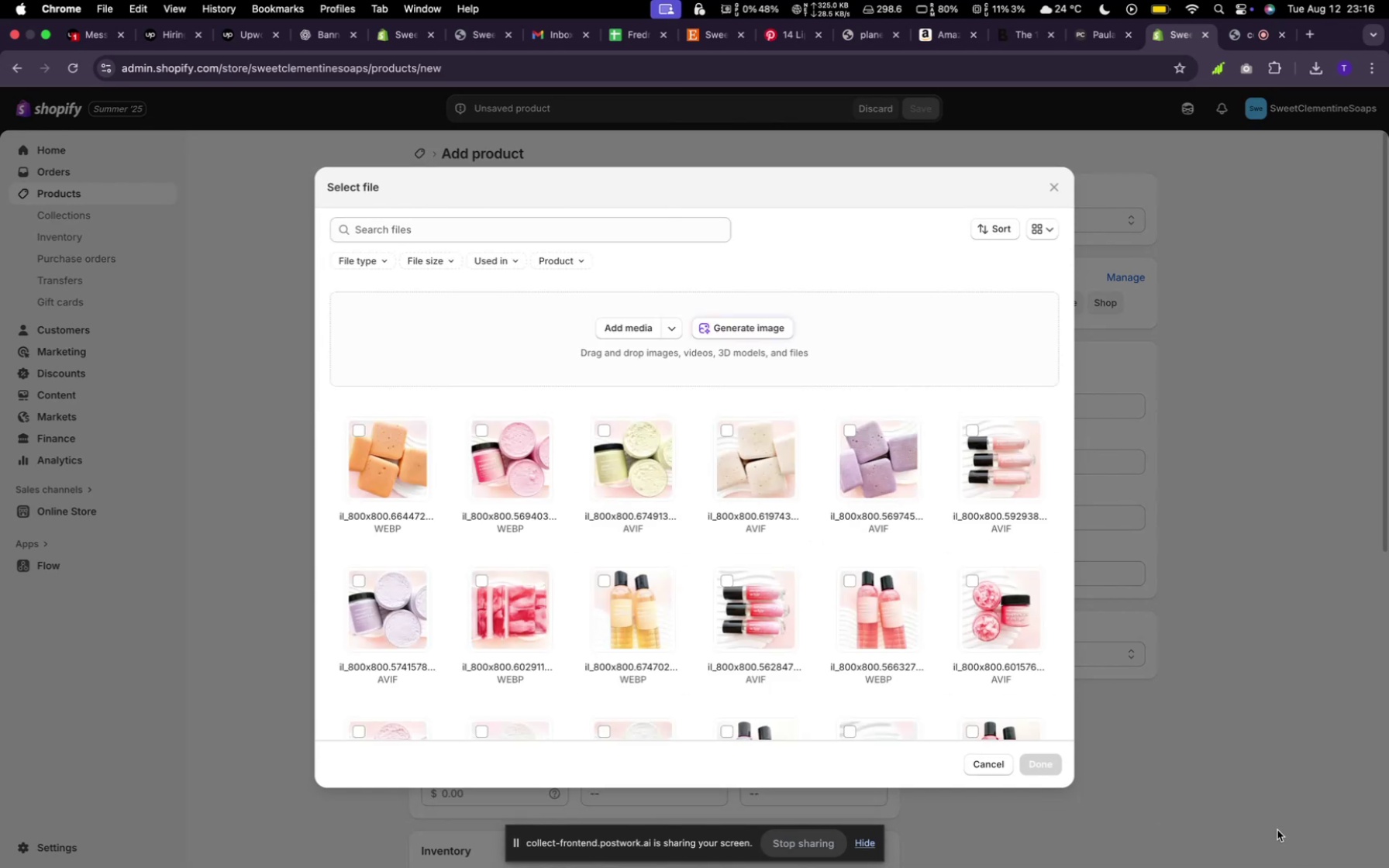 
scroll: coordinate [848, 502], scroll_direction: down, amount: 4.0
 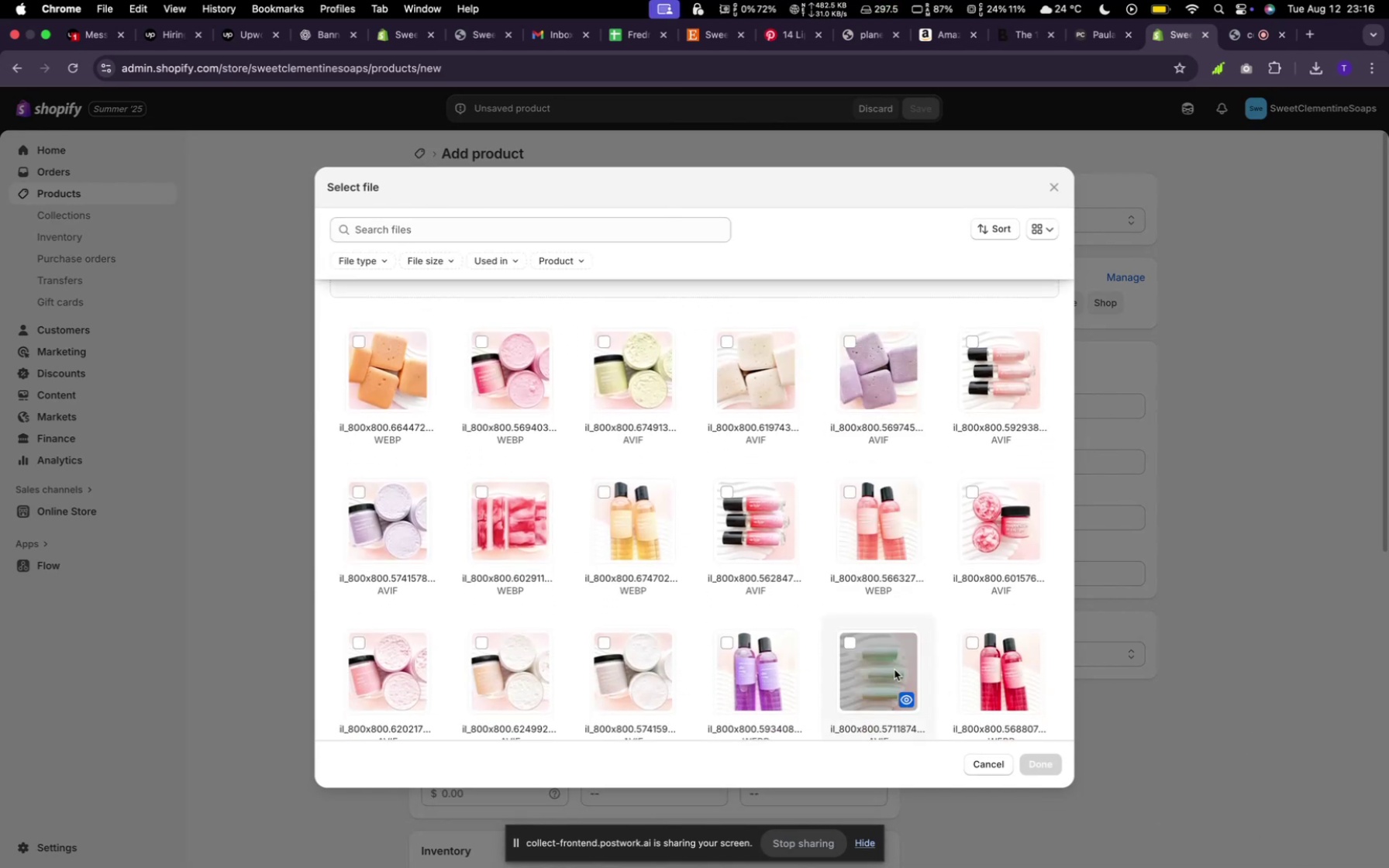 
left_click([891, 685])
 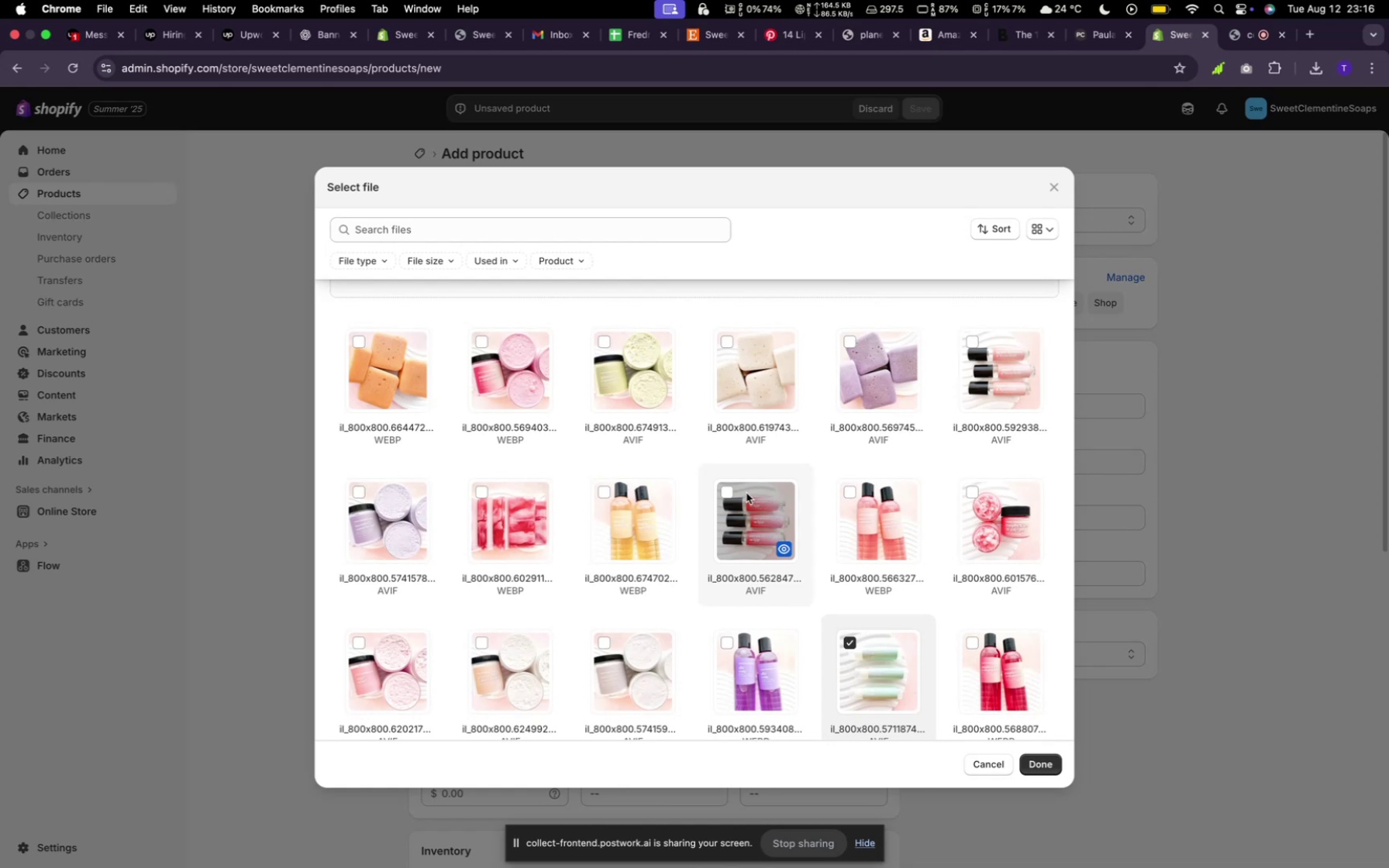 
left_click([746, 493])
 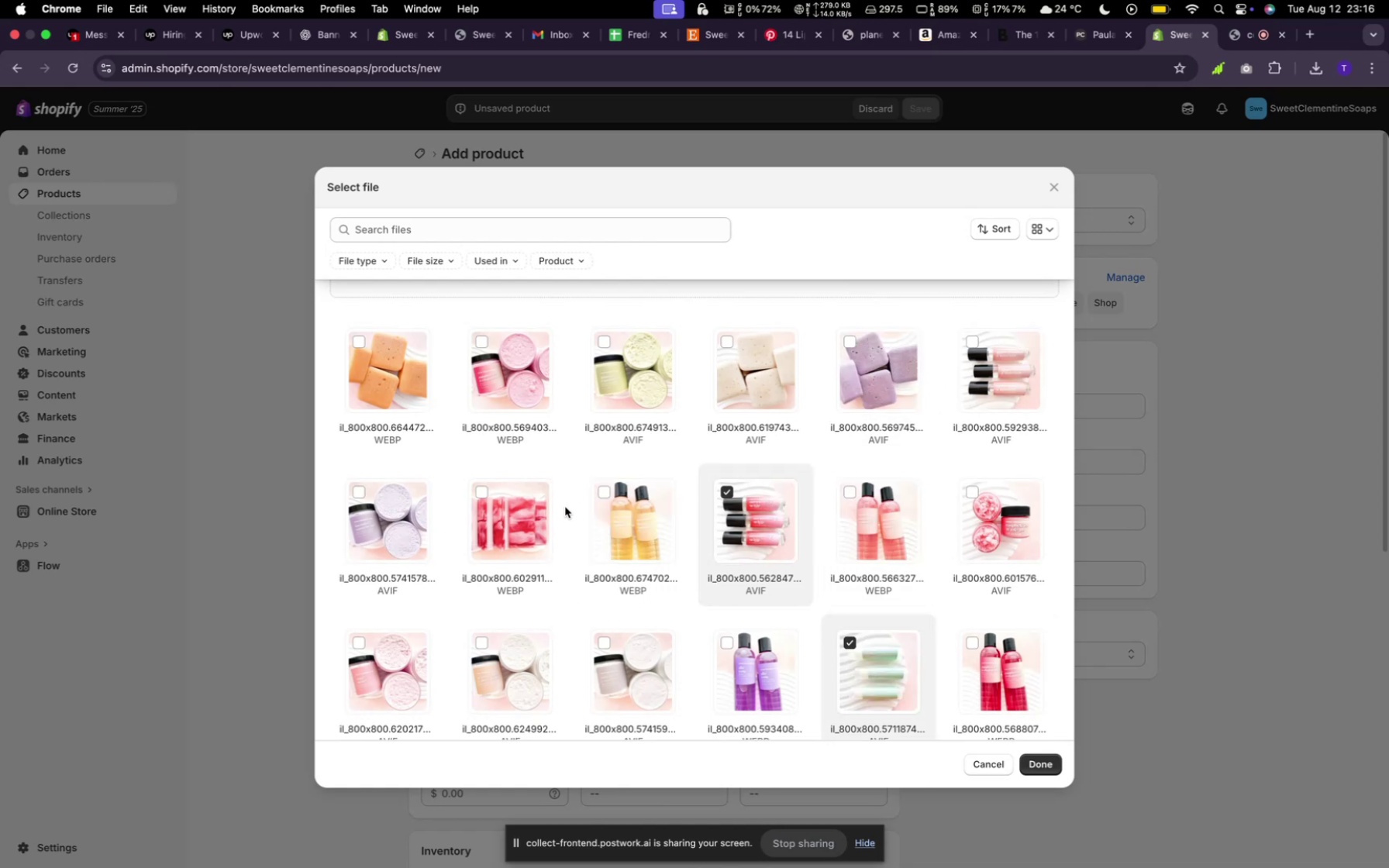 
wait(10.07)
 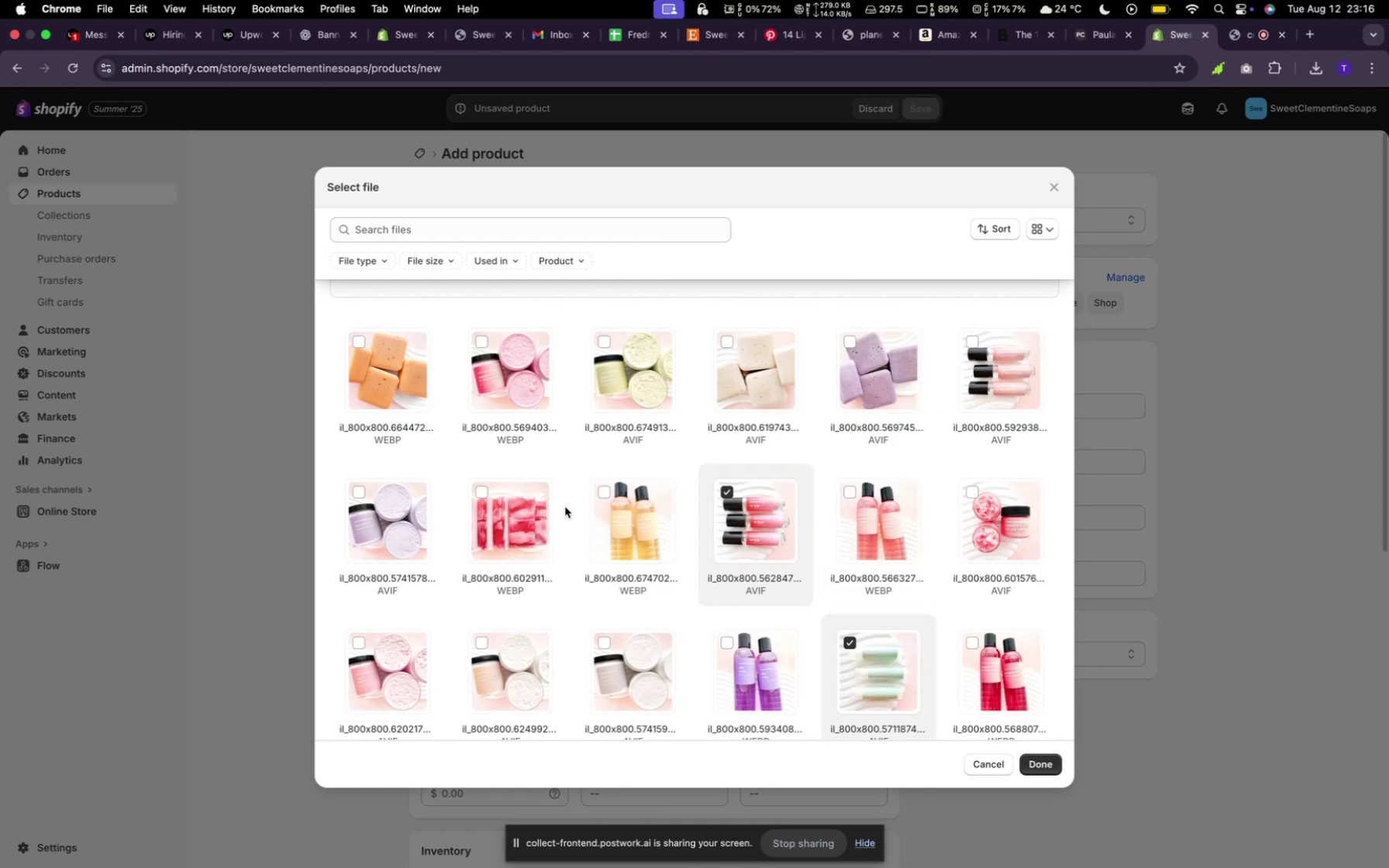 
left_click([1036, 766])
 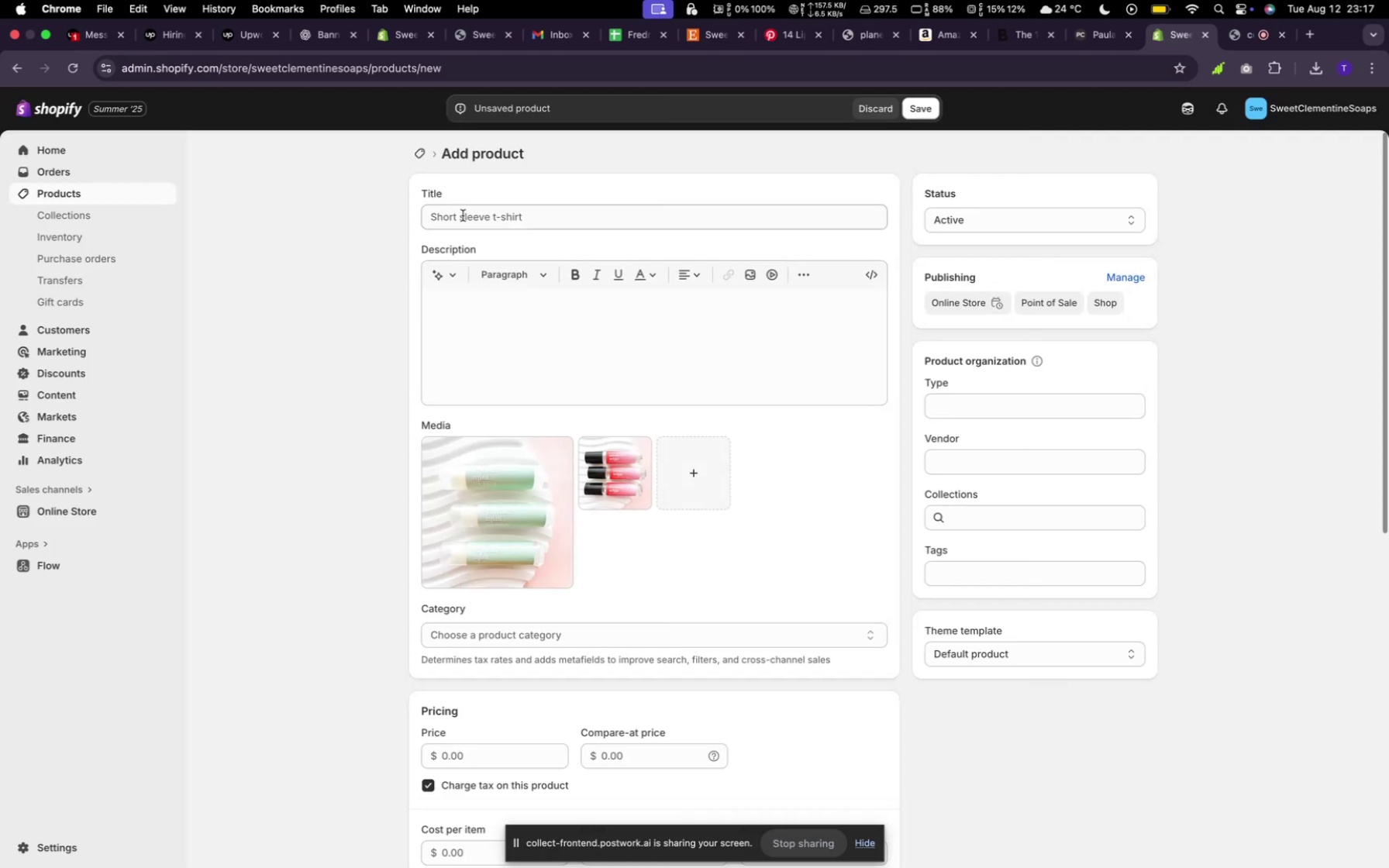 
left_click([476, 227])
 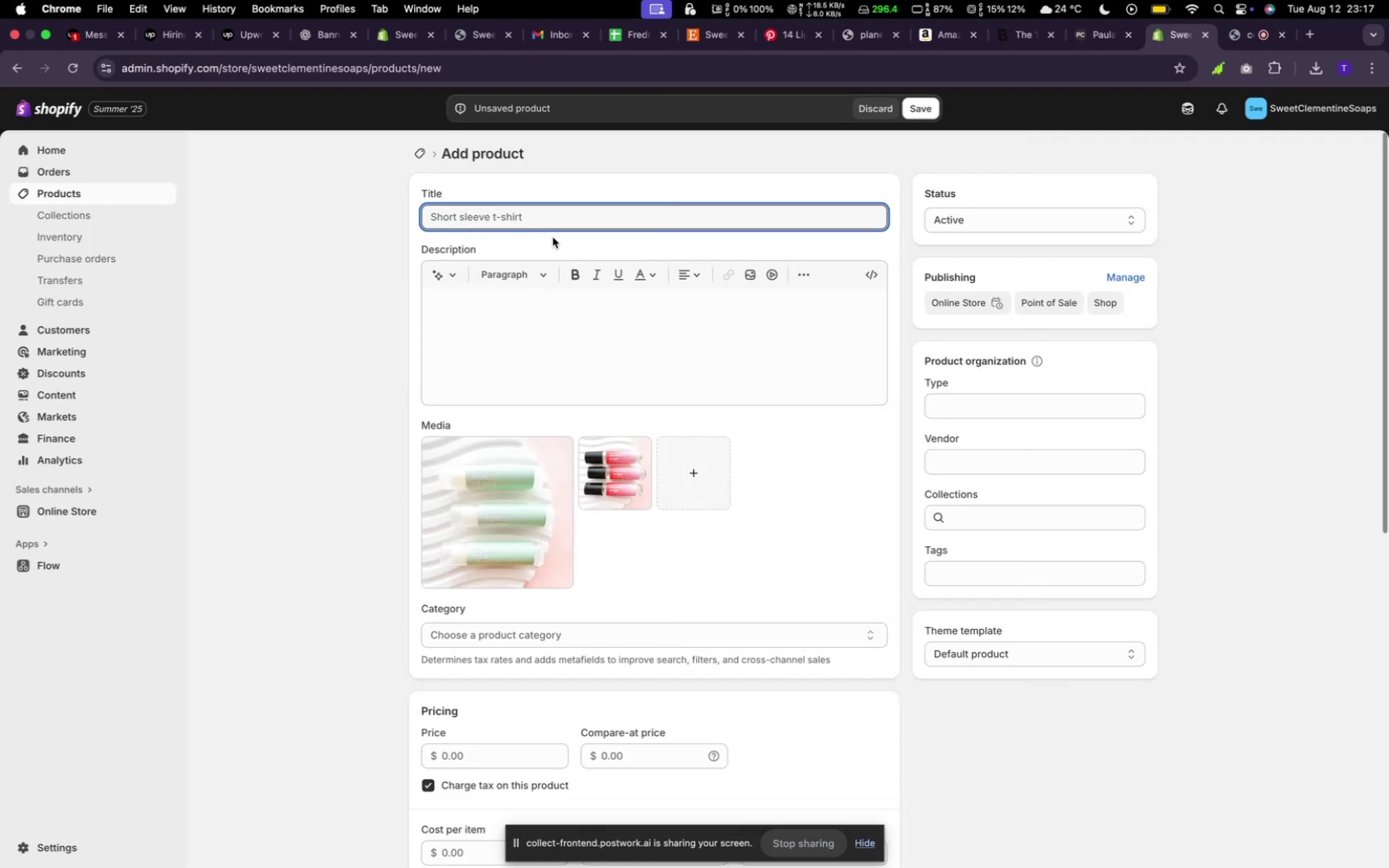 
type(Lip Gloss)
 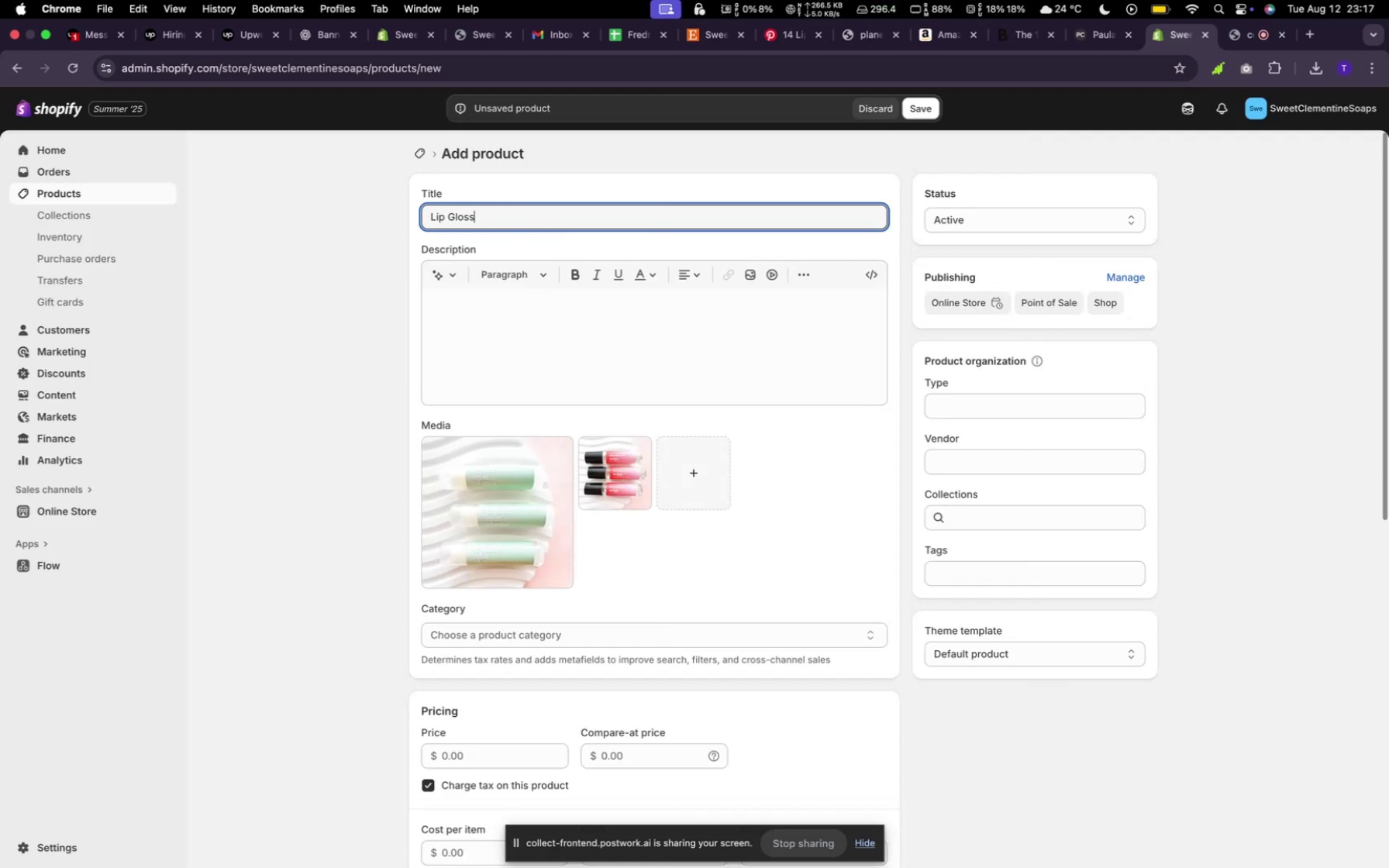 
left_click([432, 284])
 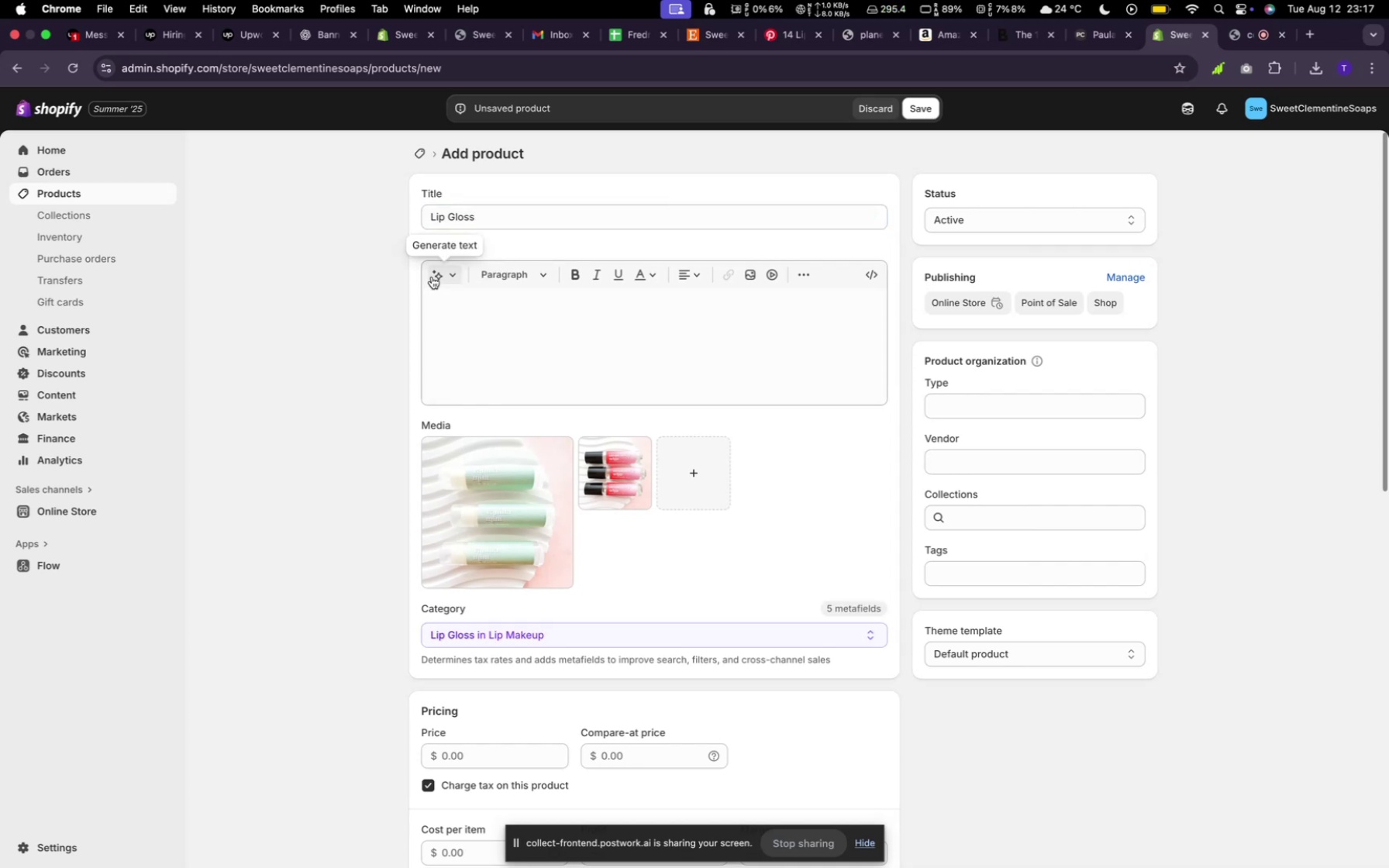 
left_click([445, 275])
 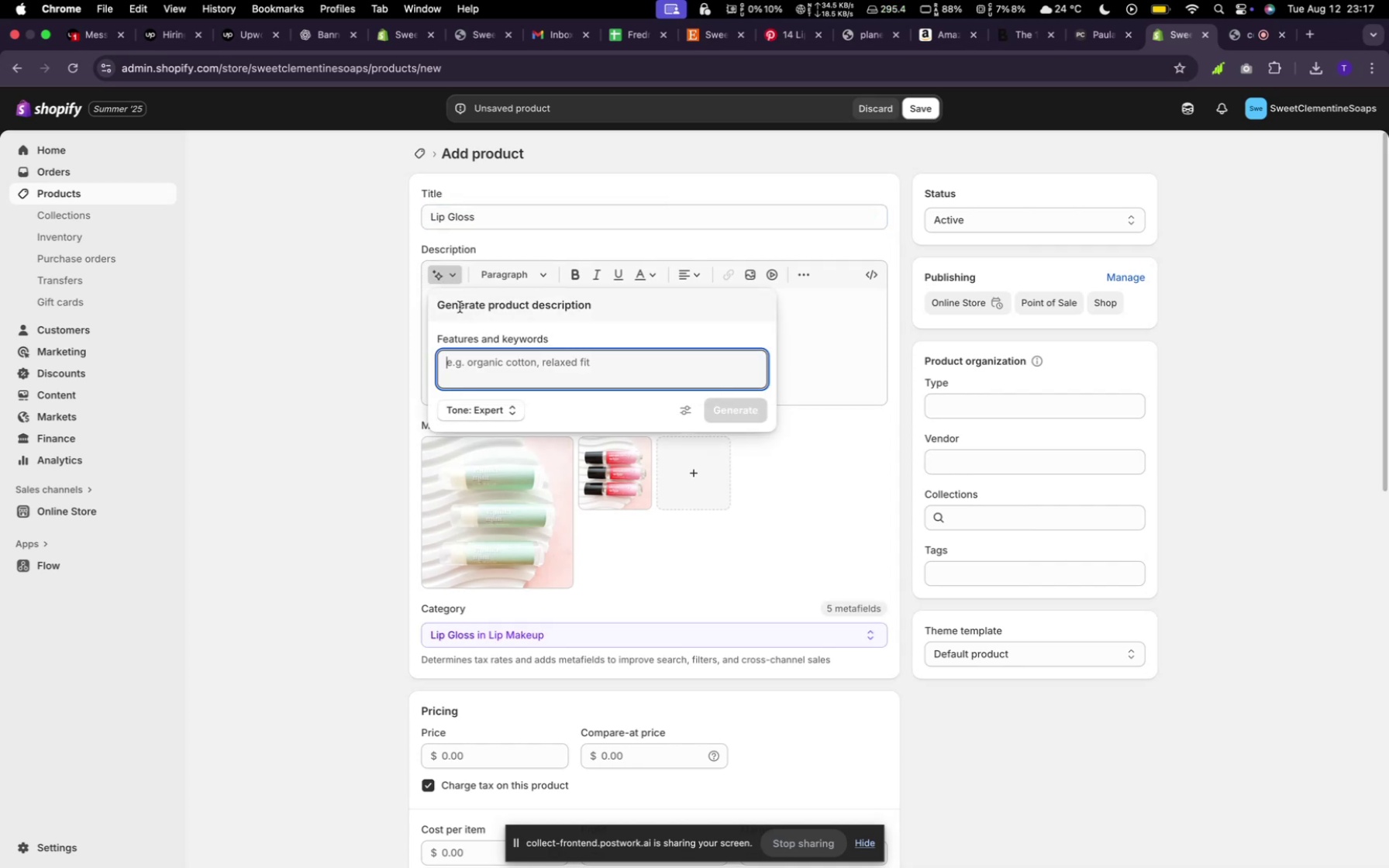 
type(random)
 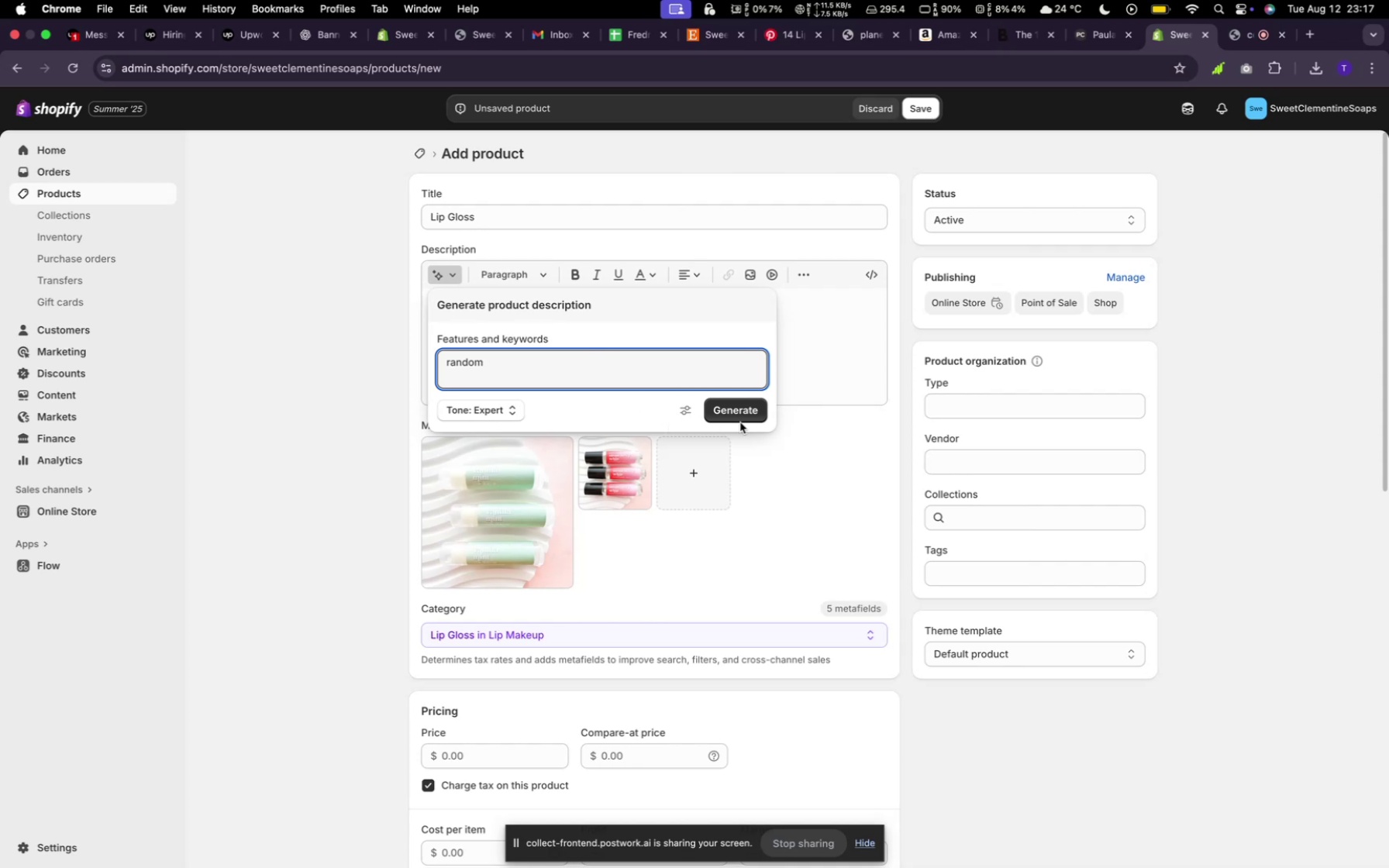 
left_click([759, 418])
 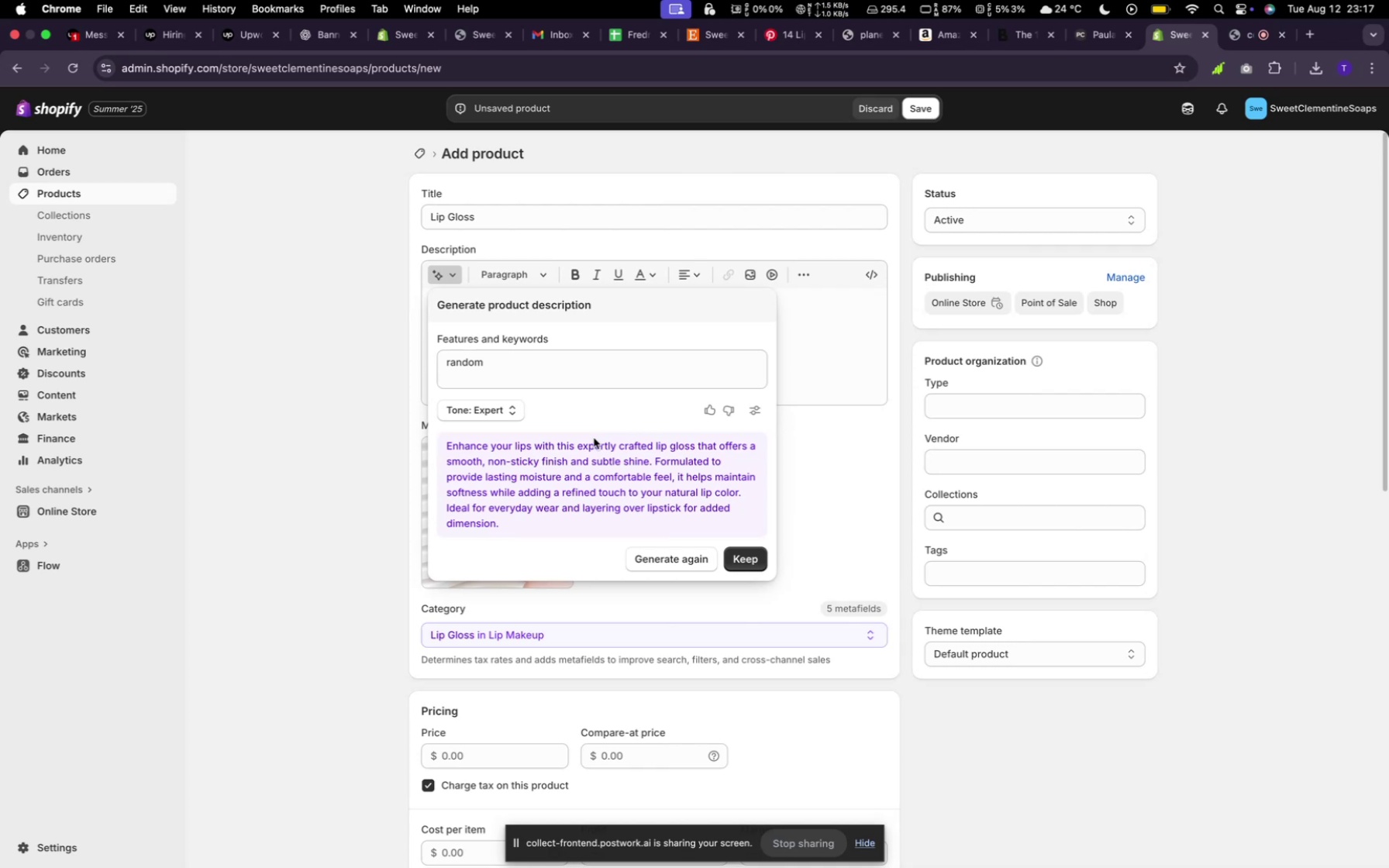 
wait(18.96)
 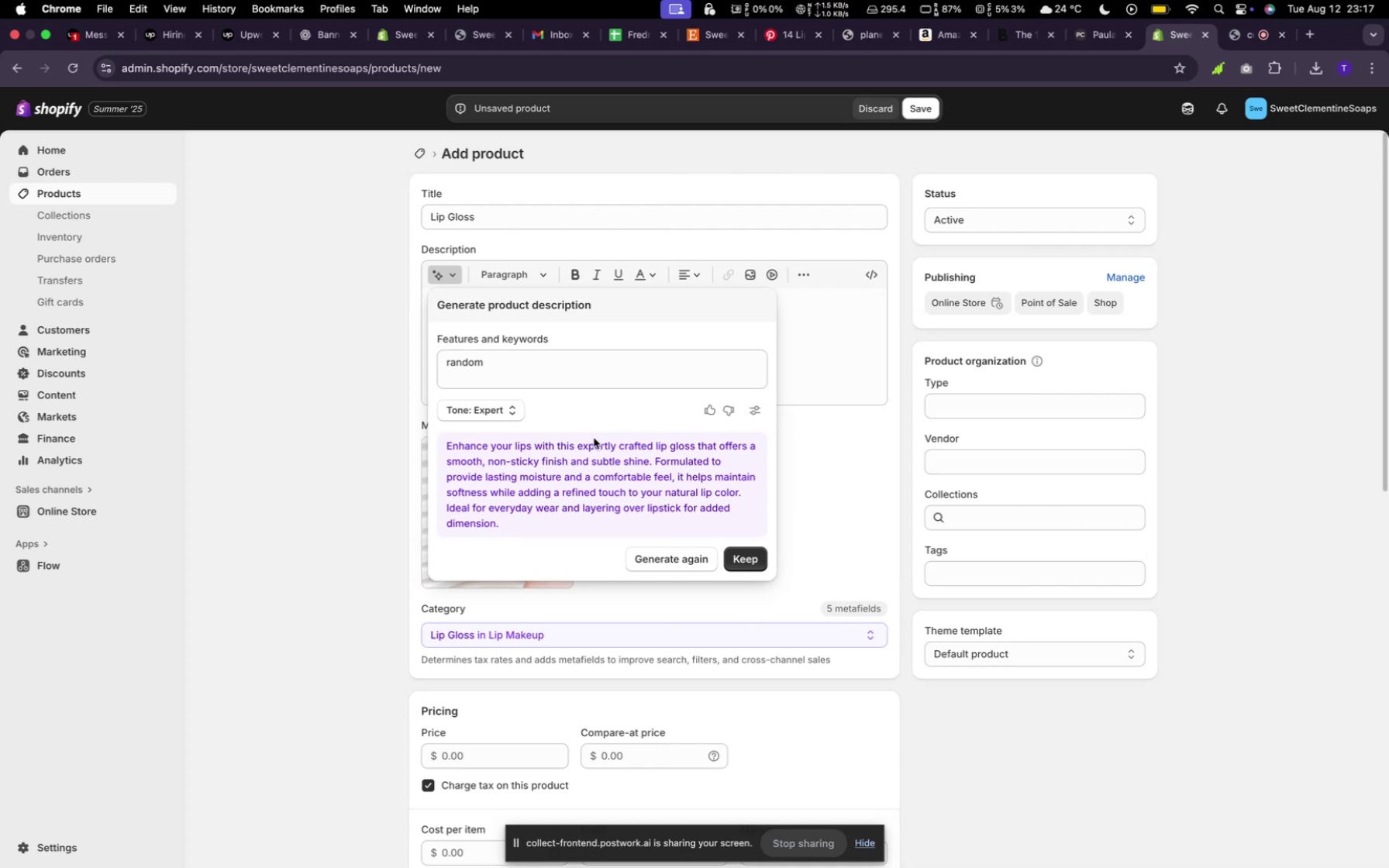 
type(234)
 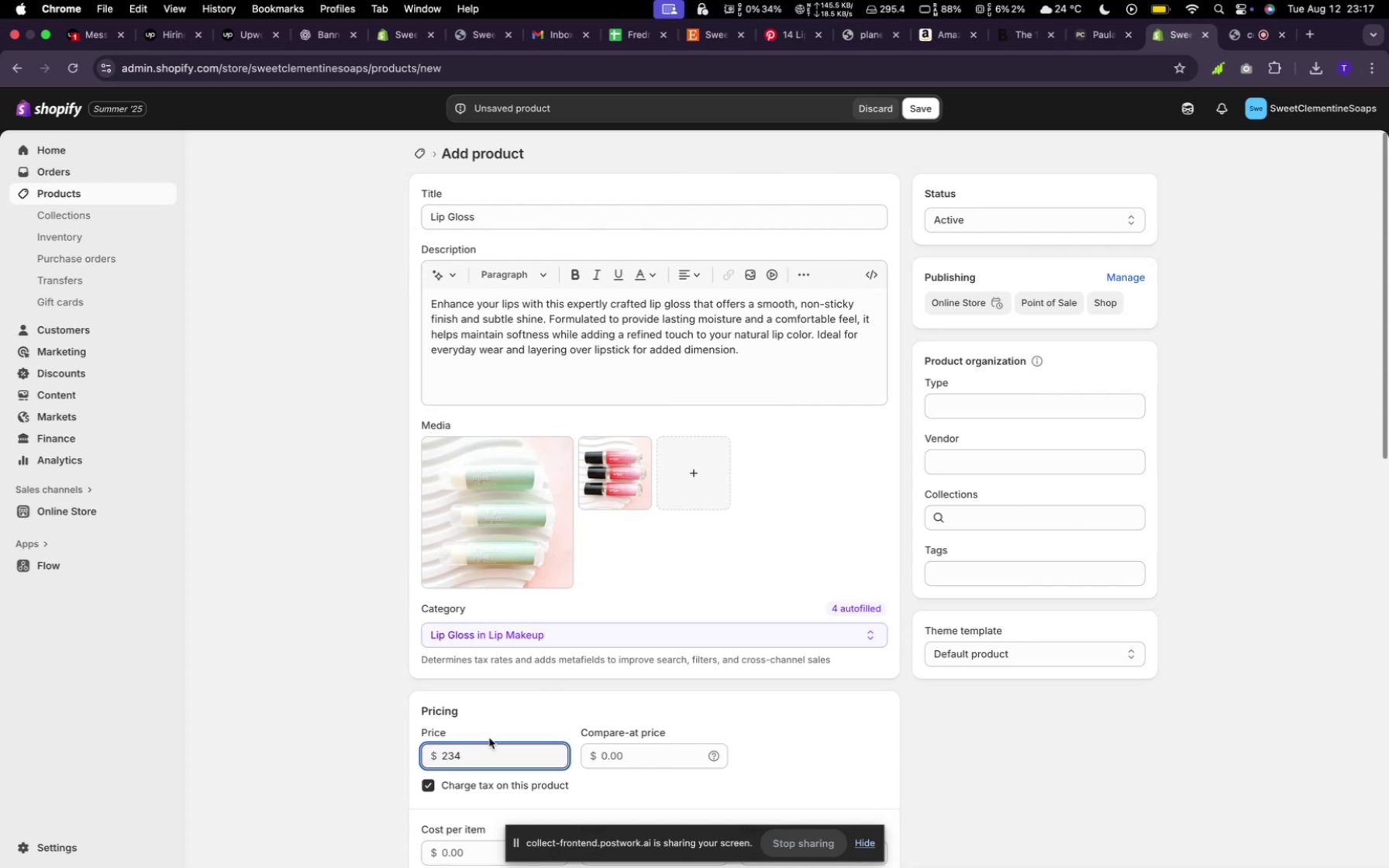 
scroll: coordinate [696, 591], scroll_direction: down, amount: 21.0
 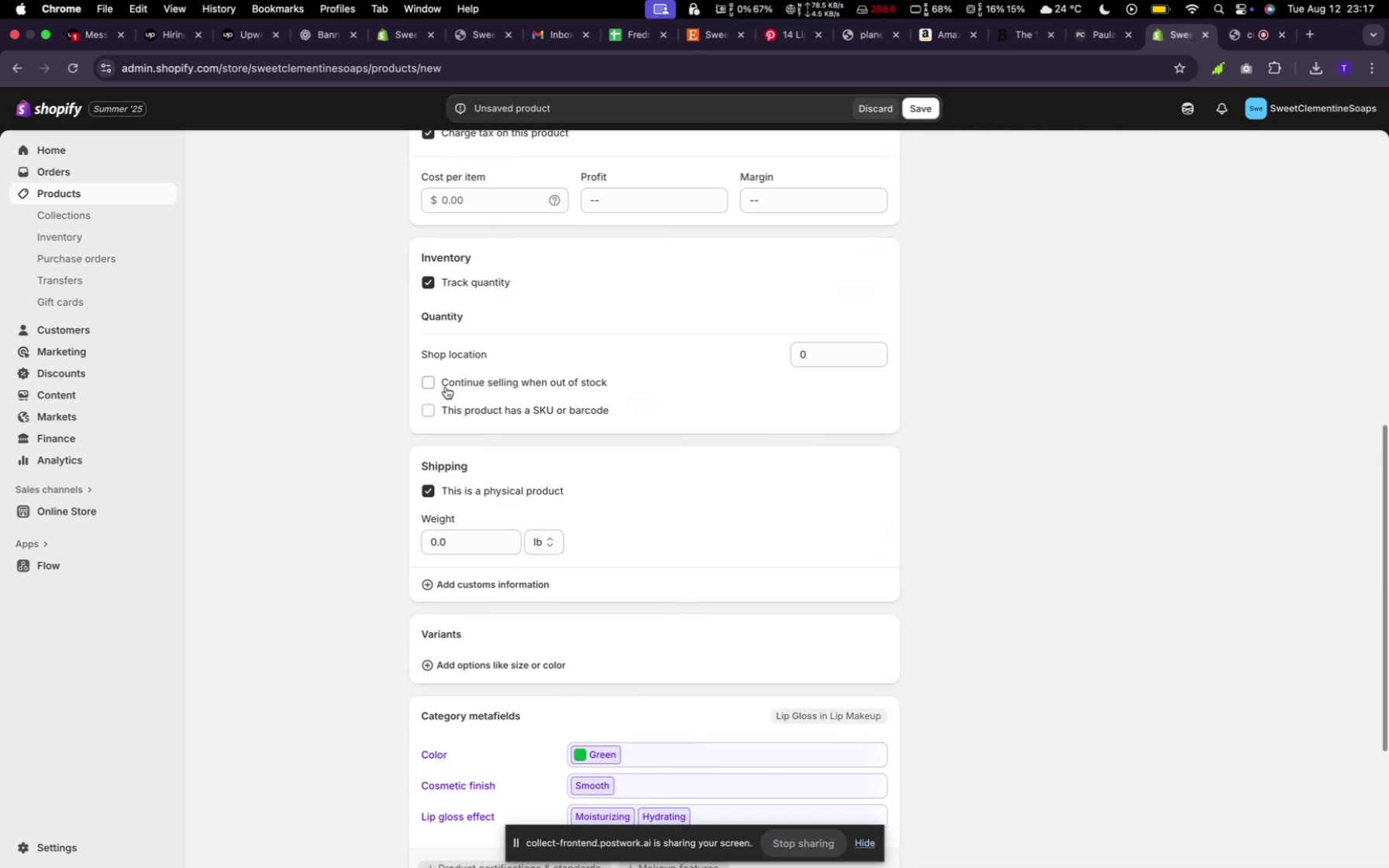 
left_click([438, 380])
 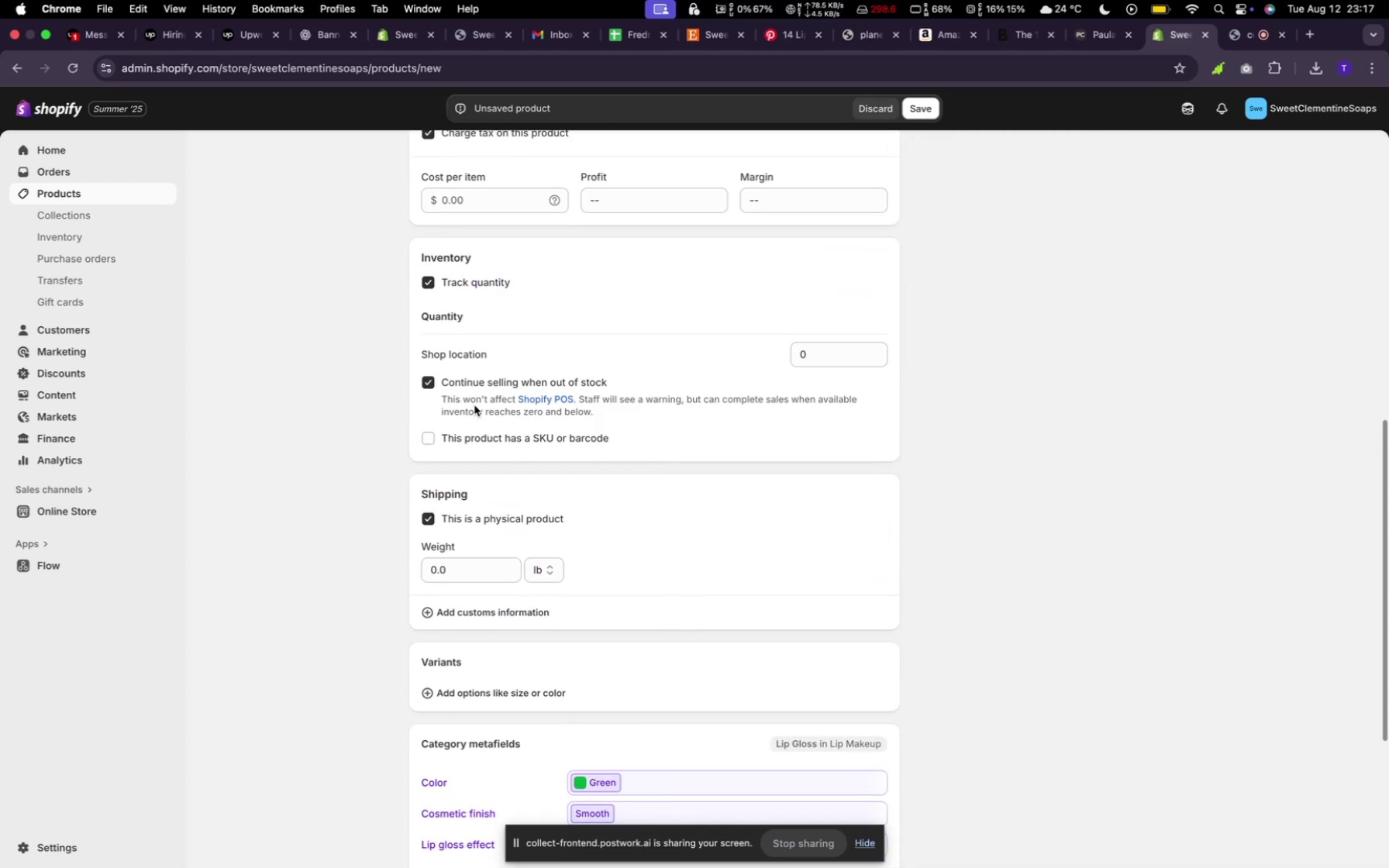 
scroll: coordinate [484, 409], scroll_direction: down, amount: 11.0
 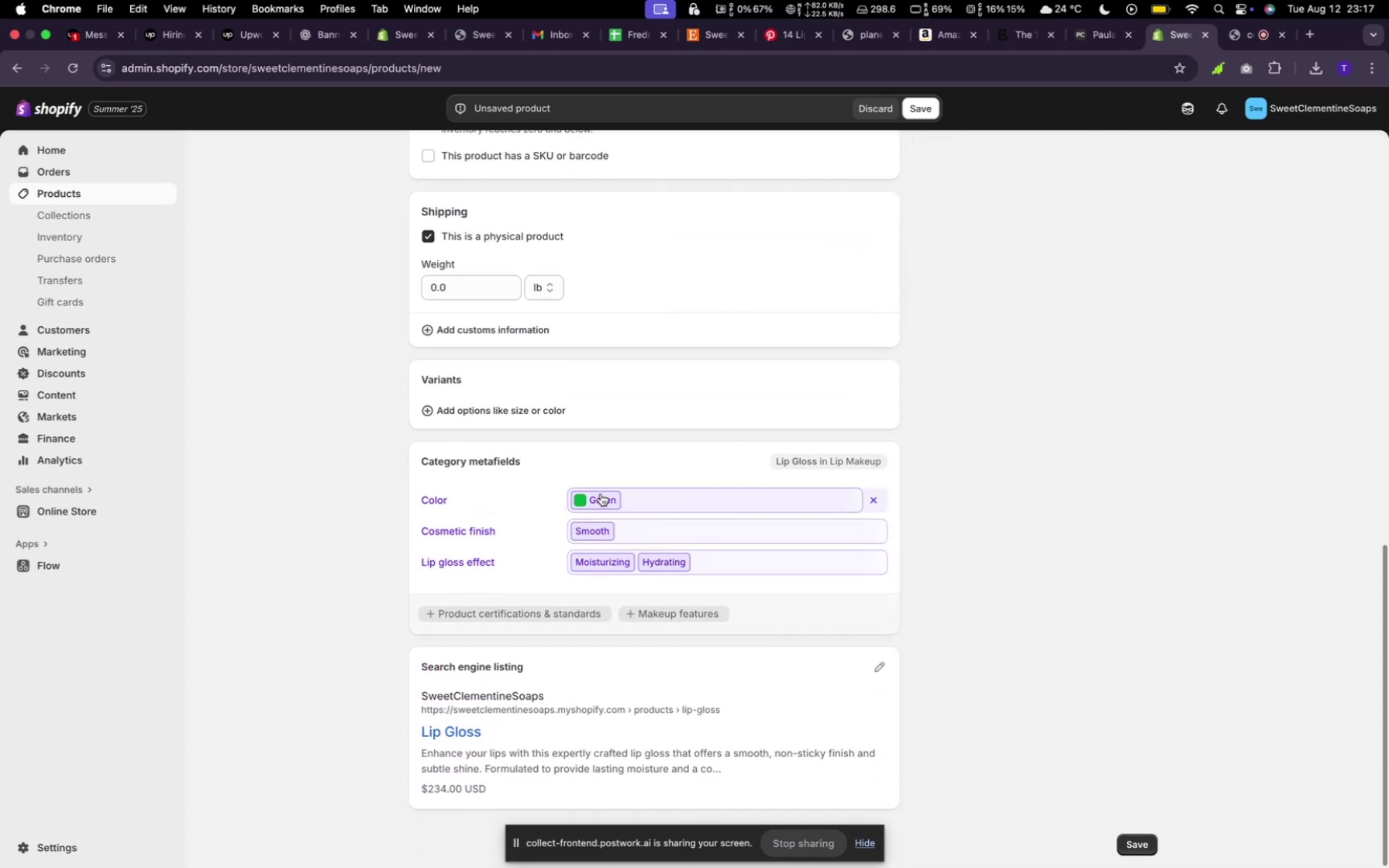 
scroll: coordinate [607, 489], scroll_direction: up, amount: 34.0
 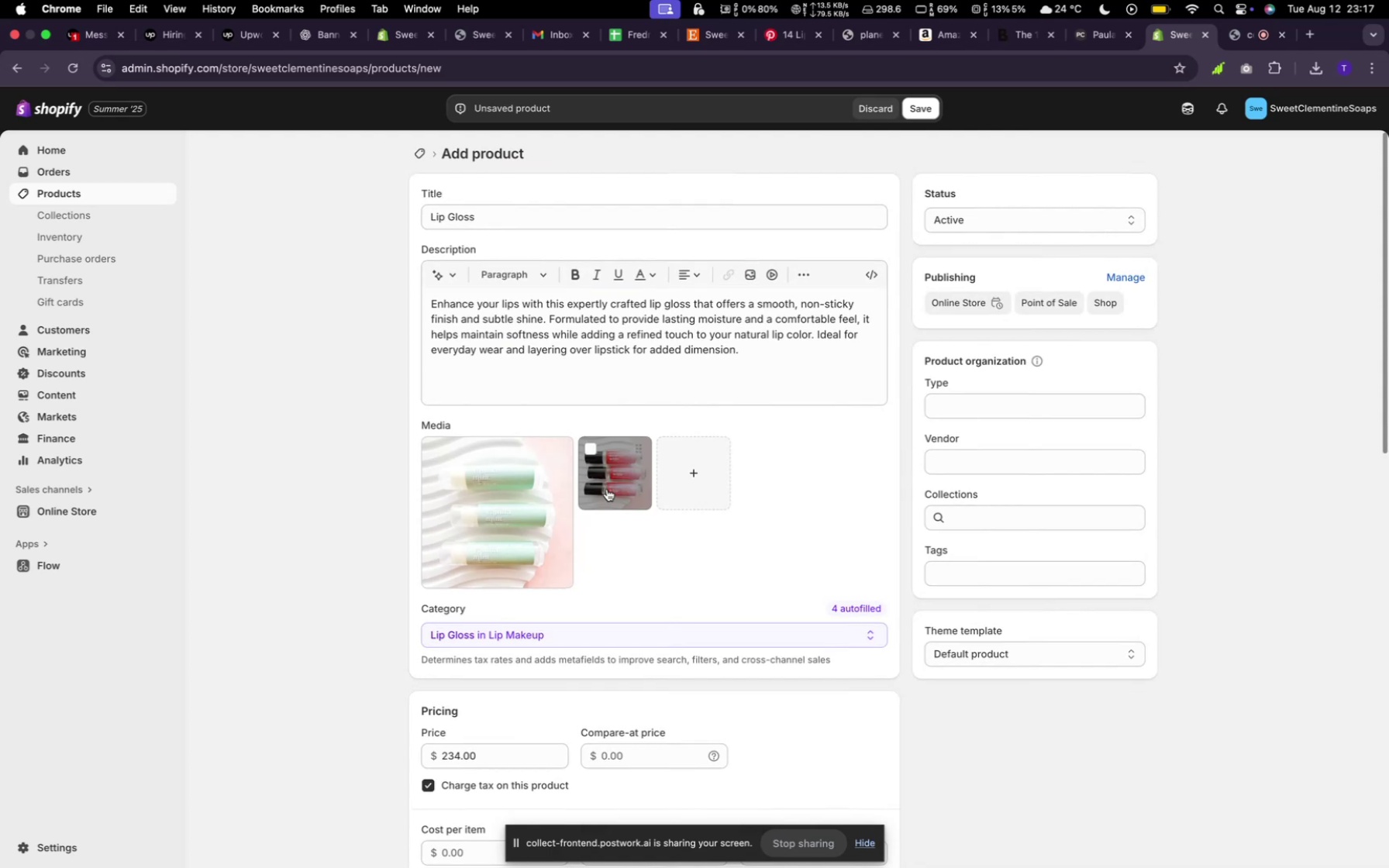 
scroll: coordinate [608, 487], scroll_direction: down, amount: 39.0
 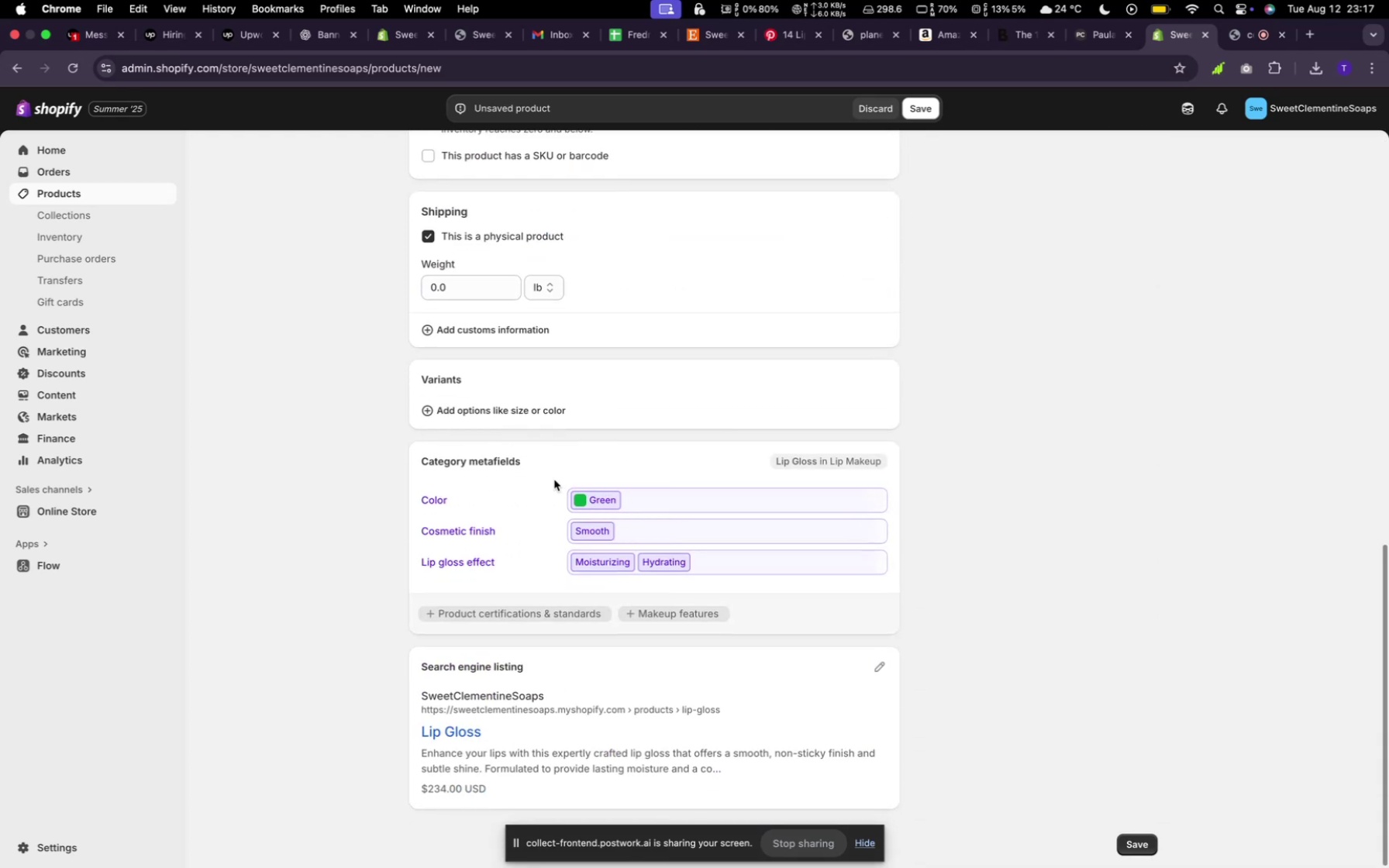 
mouse_move([511, 414])
 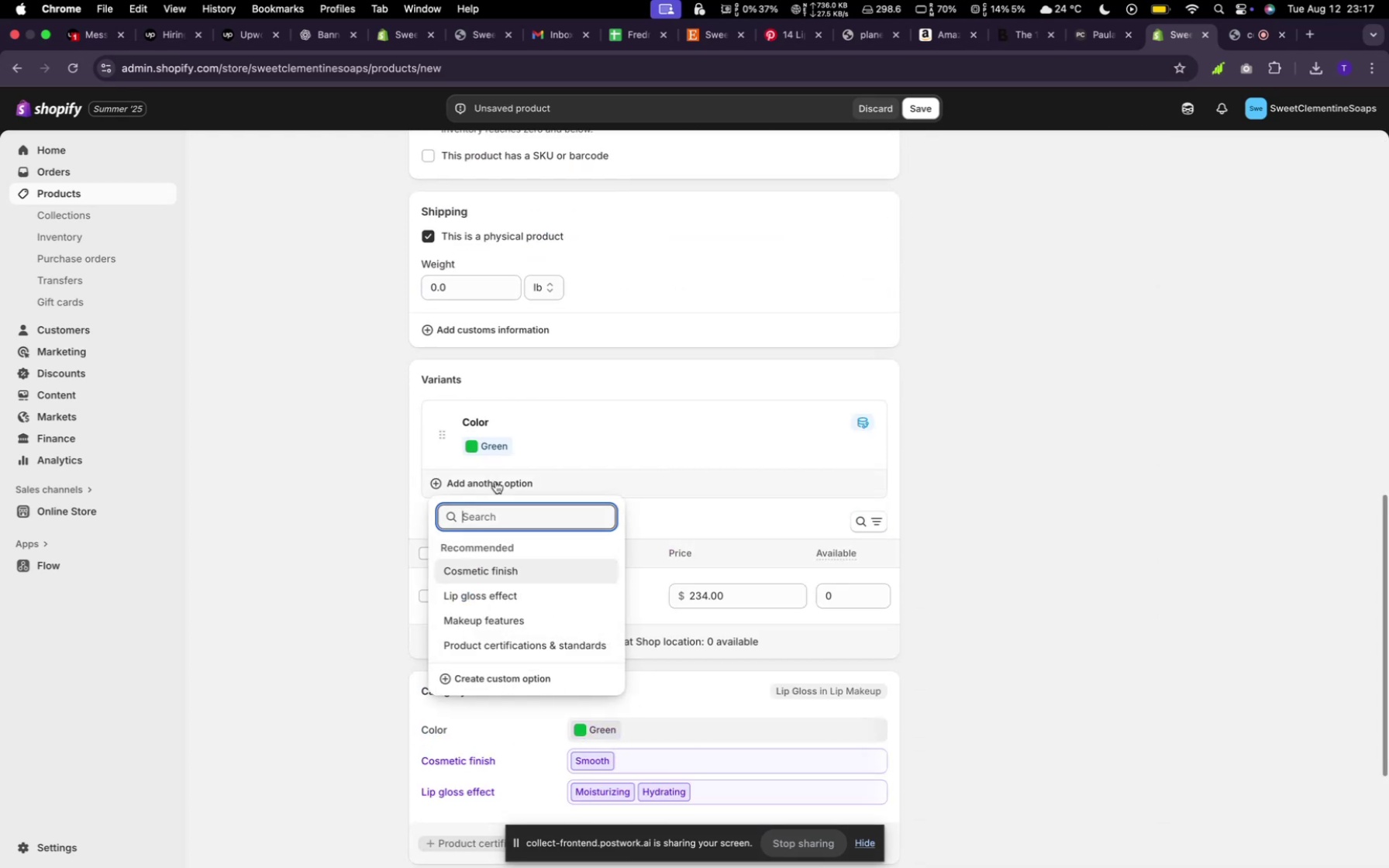 
left_click([556, 440])
 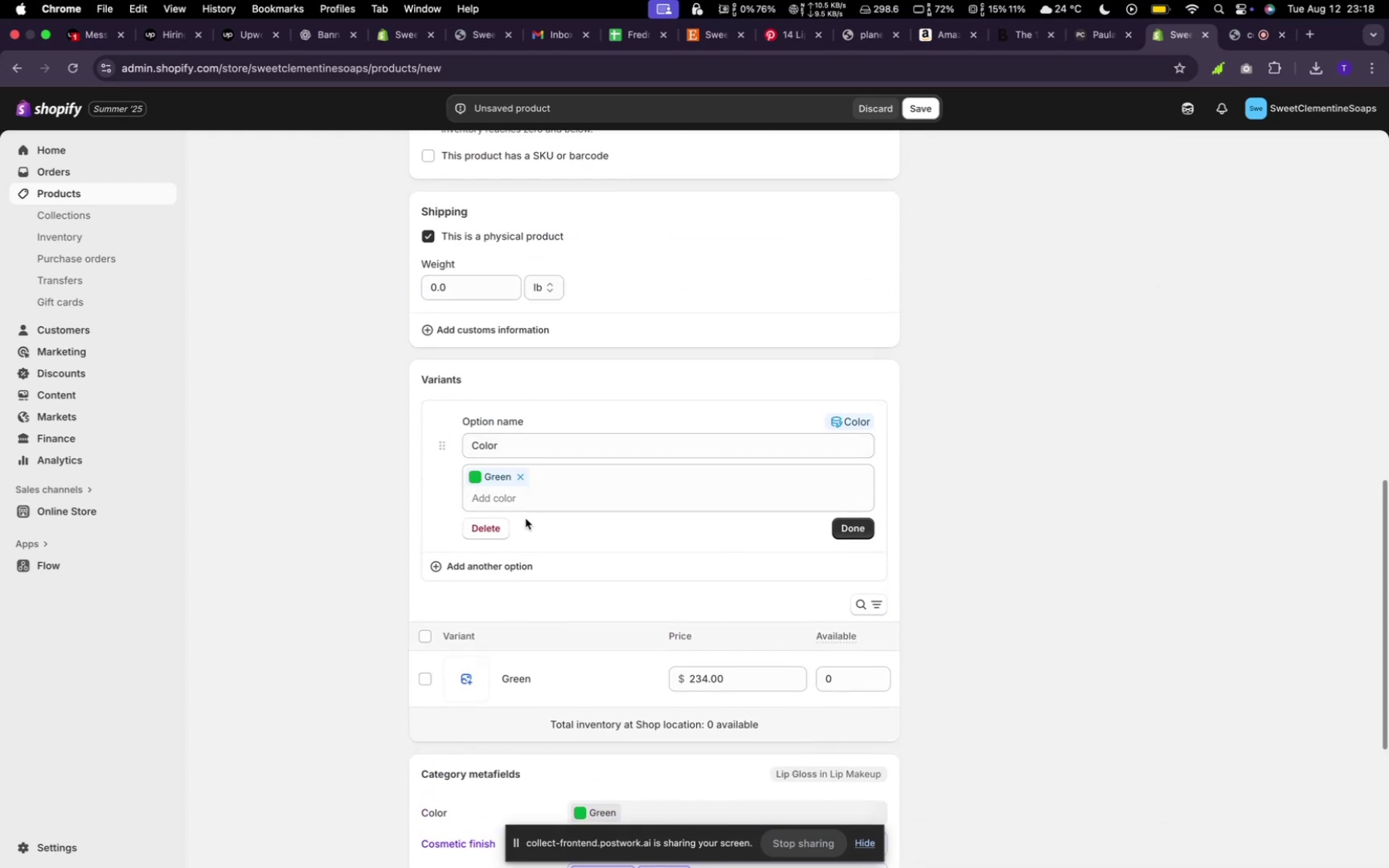 
left_click([532, 495])
 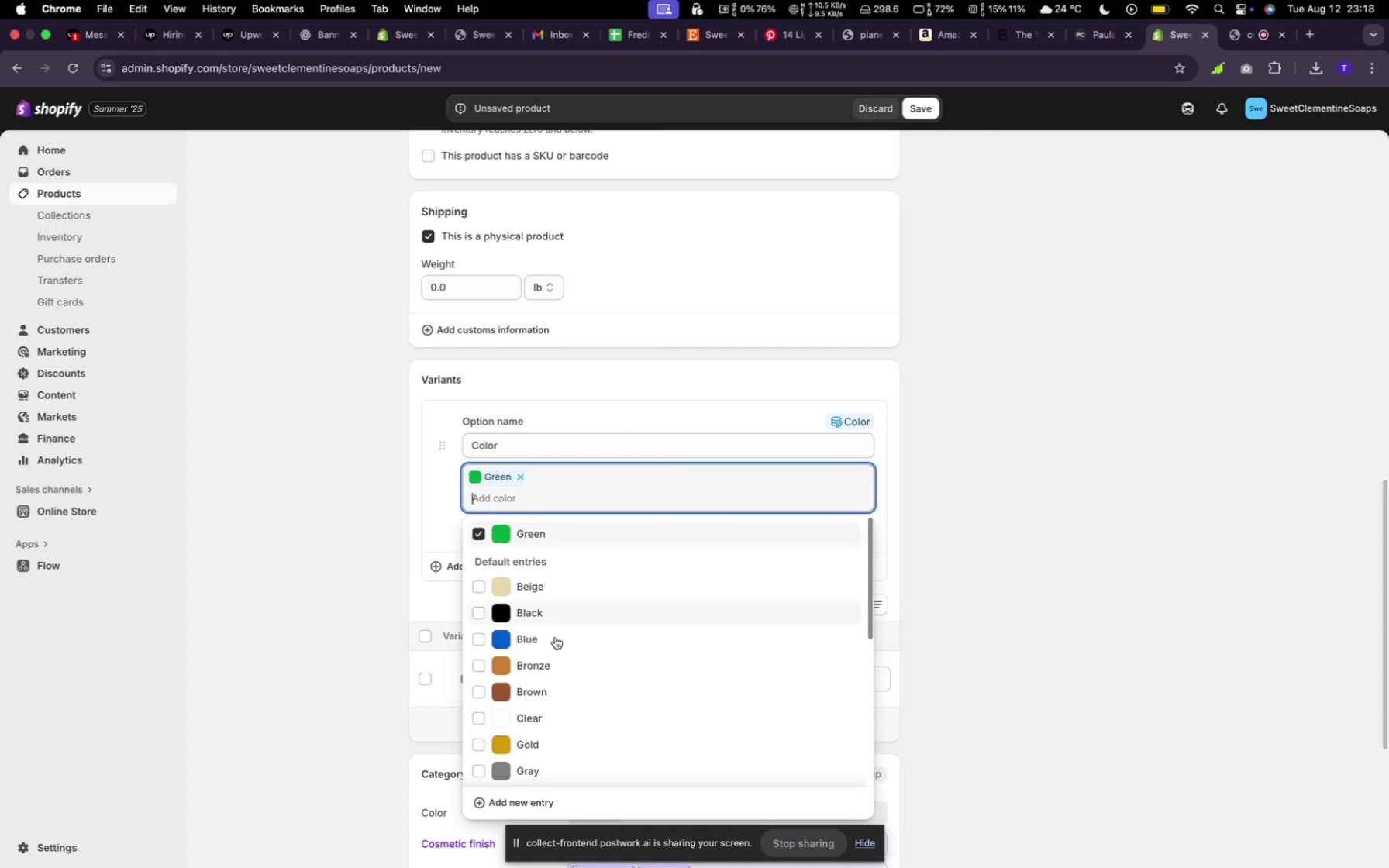 
scroll: coordinate [537, 637], scroll_direction: down, amount: 6.0
 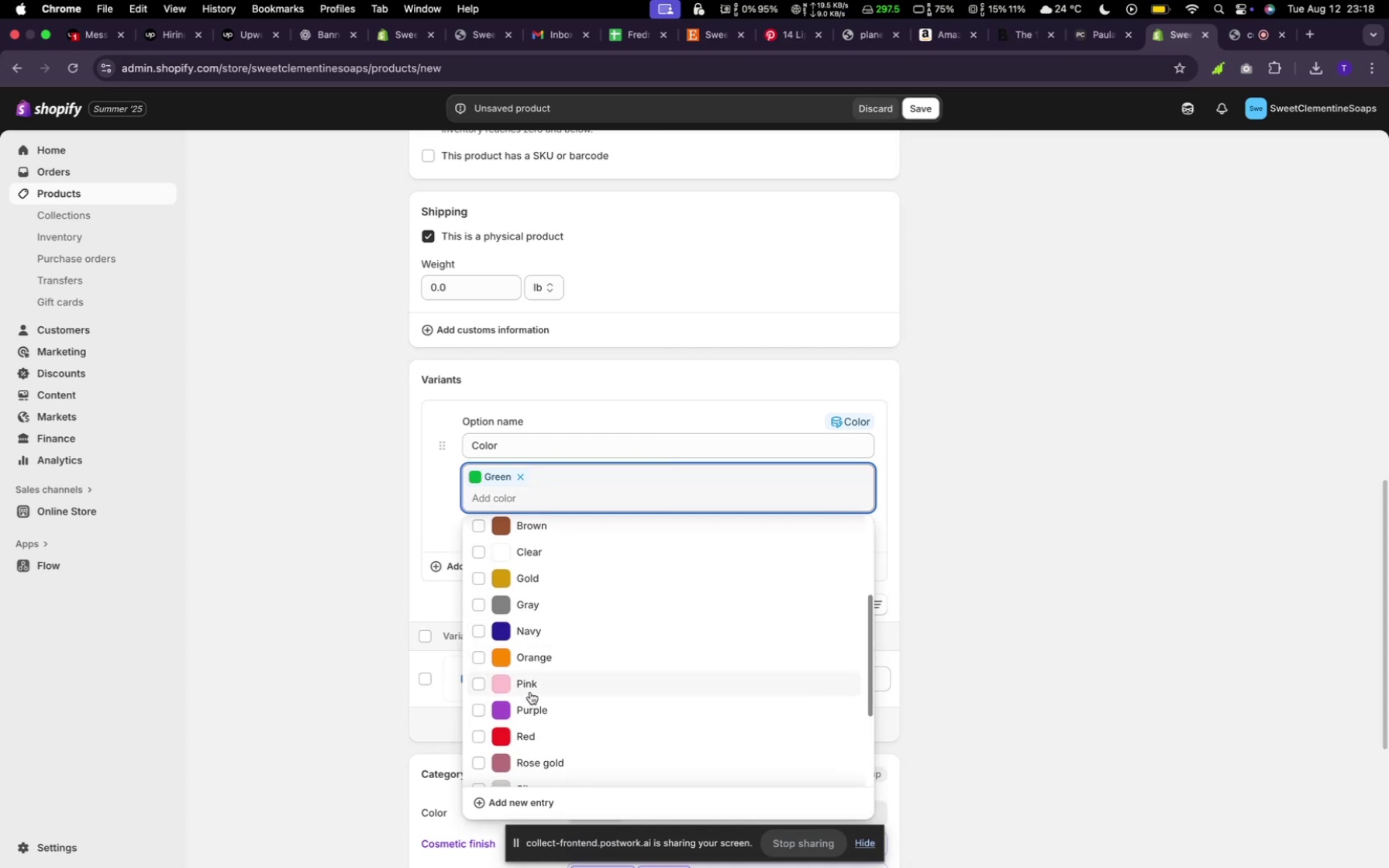 
left_click([531, 686])
 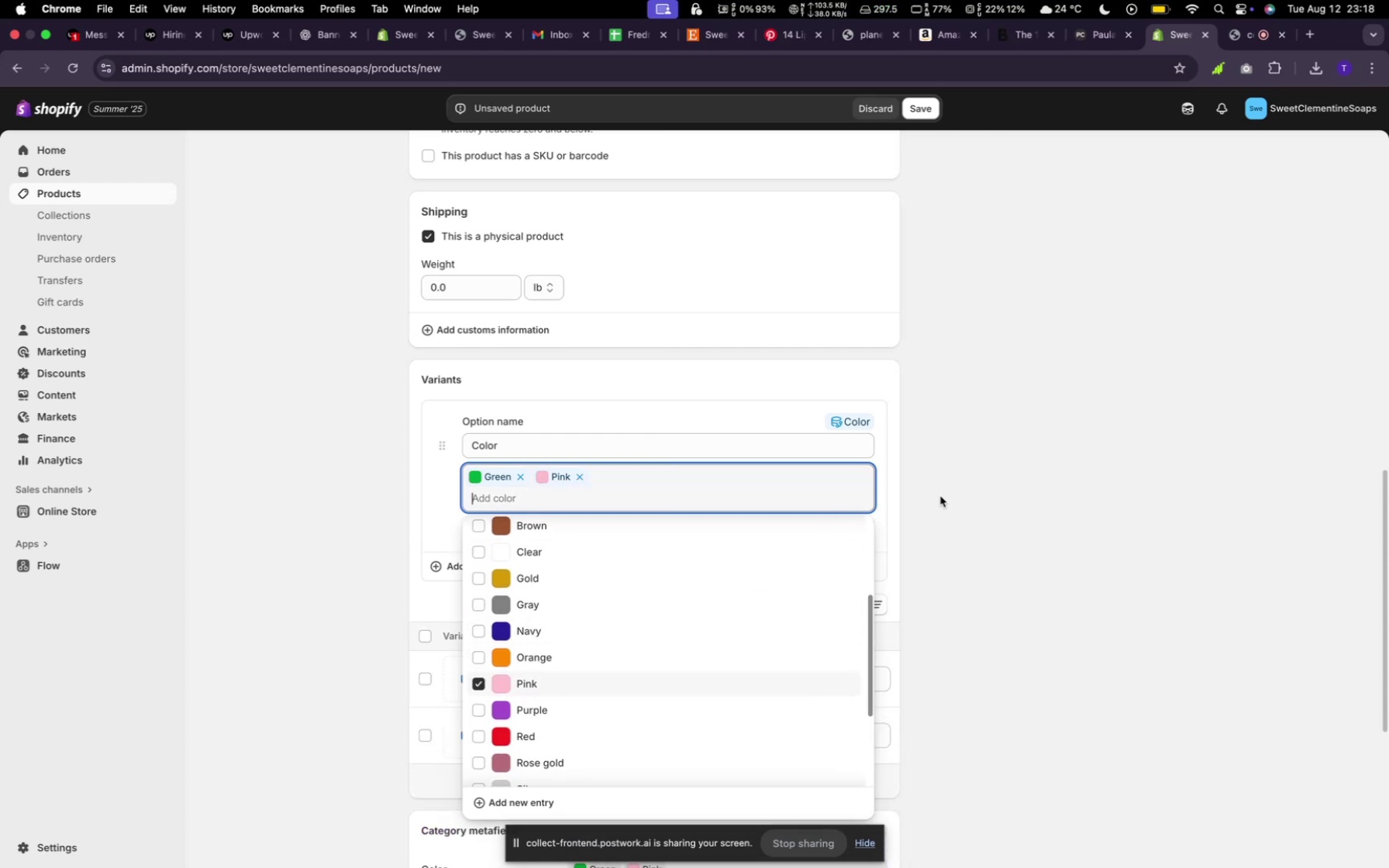 
left_click([946, 493])
 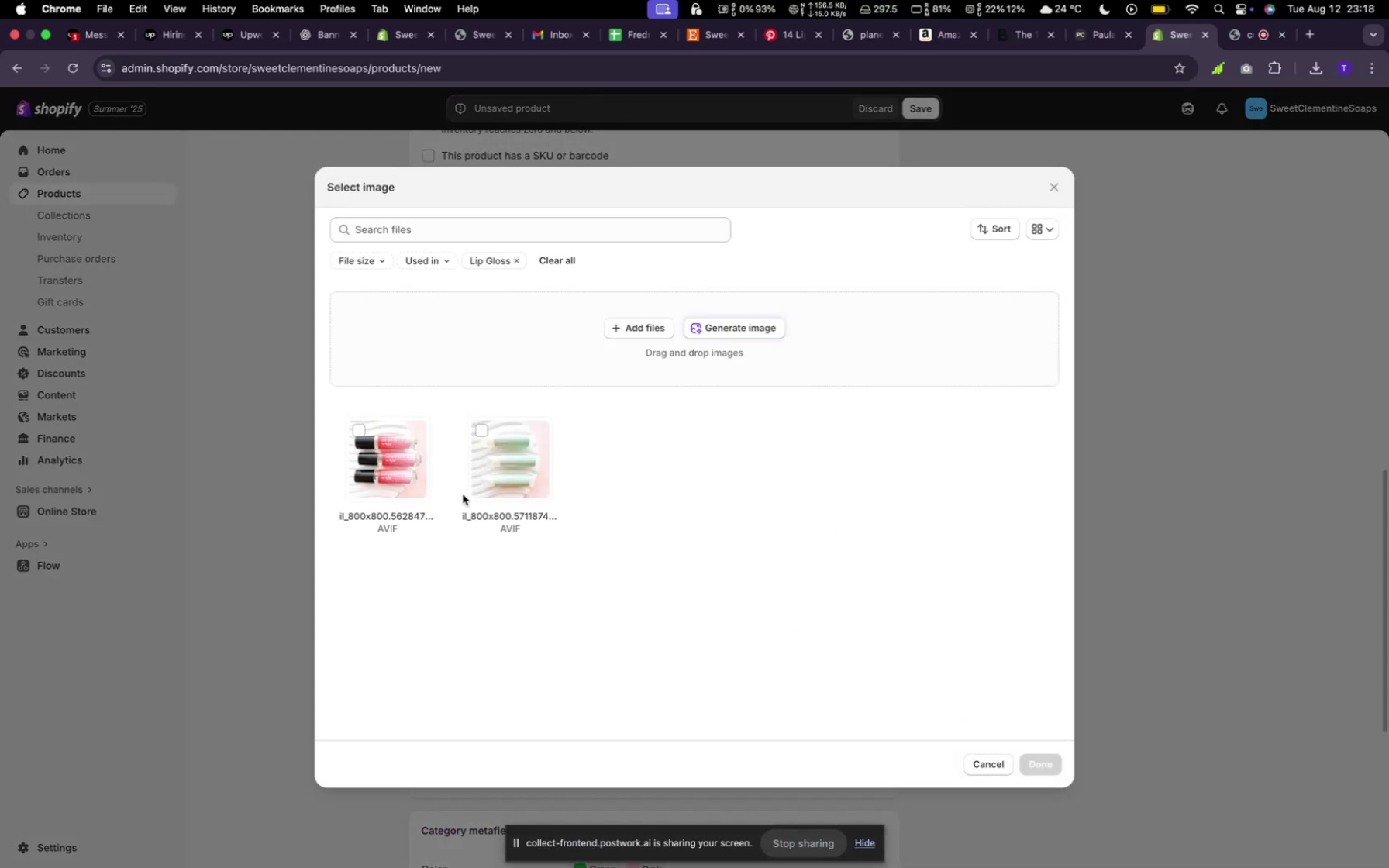 
left_click([508, 486])
 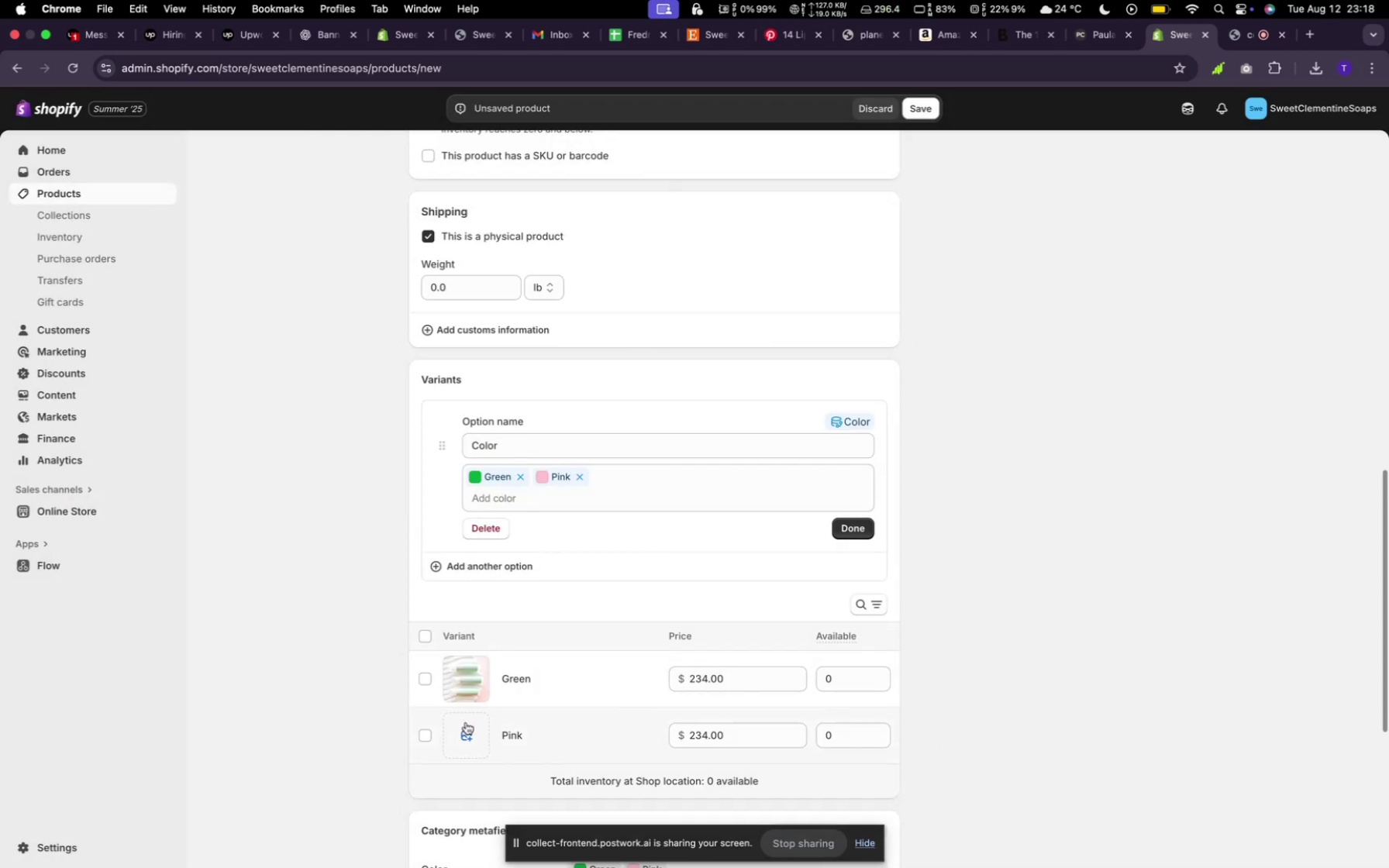 
wait(9.55)
 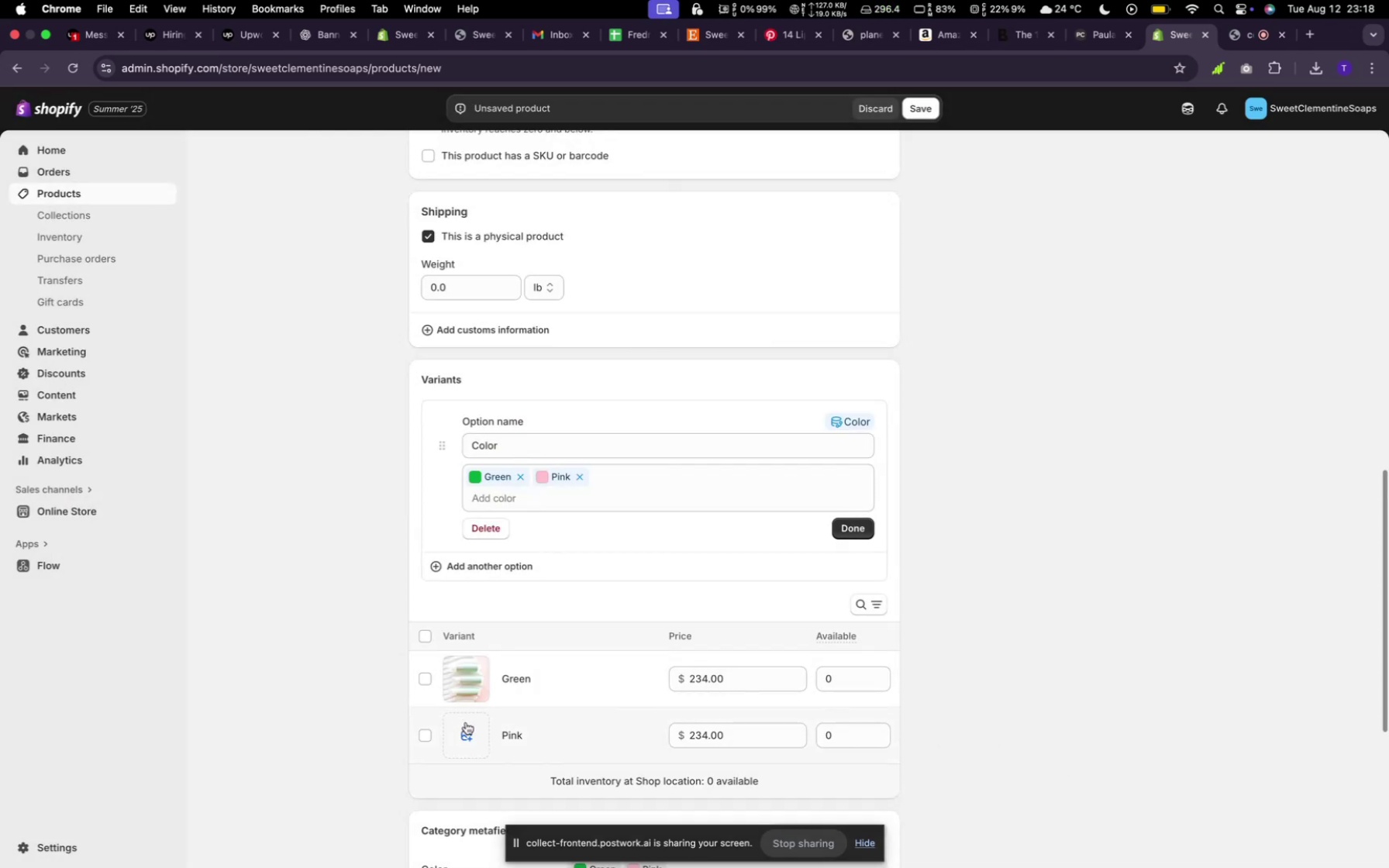 
scroll: coordinate [744, 649], scroll_direction: down, amount: 14.0
 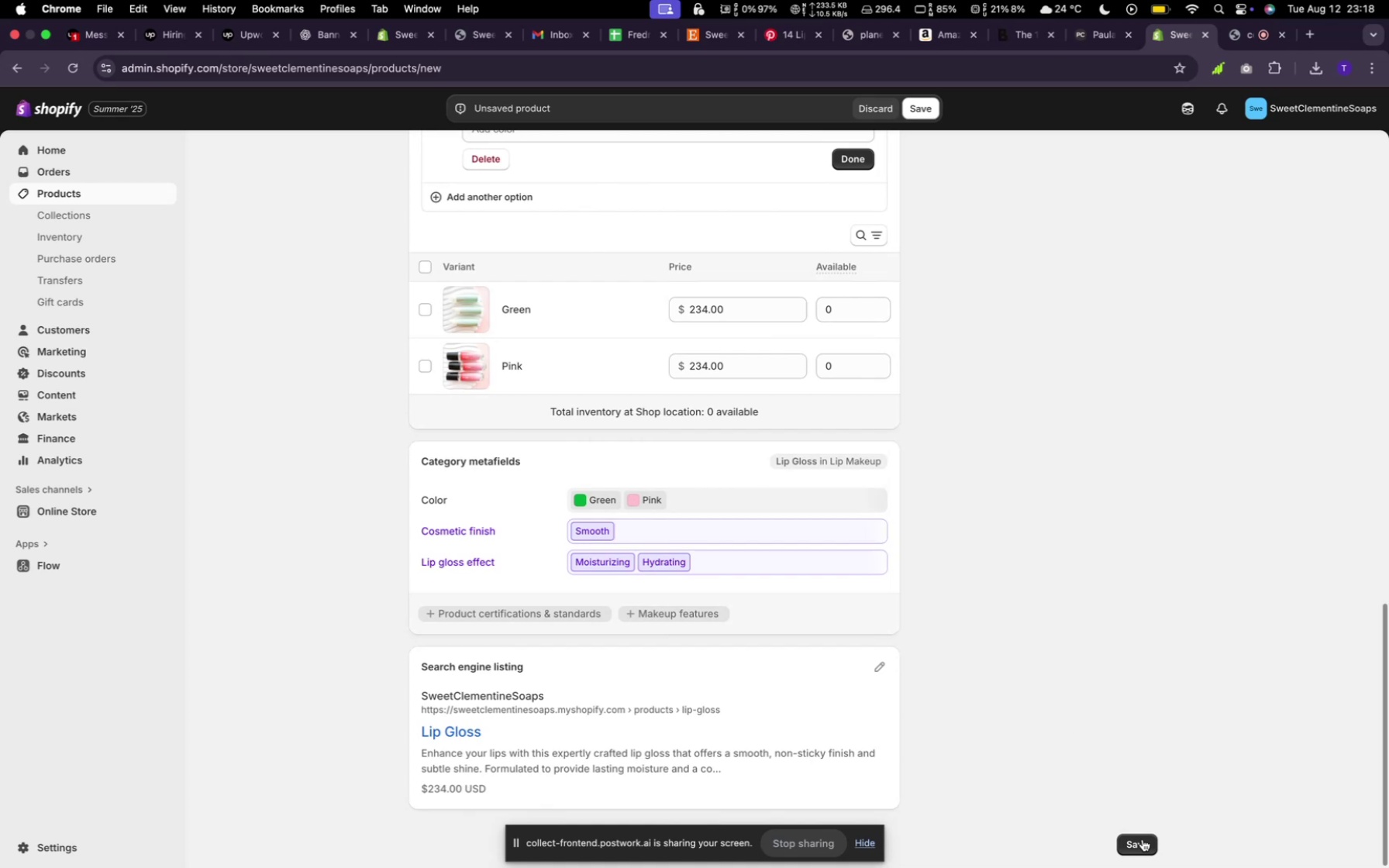 
left_click([1143, 841])
 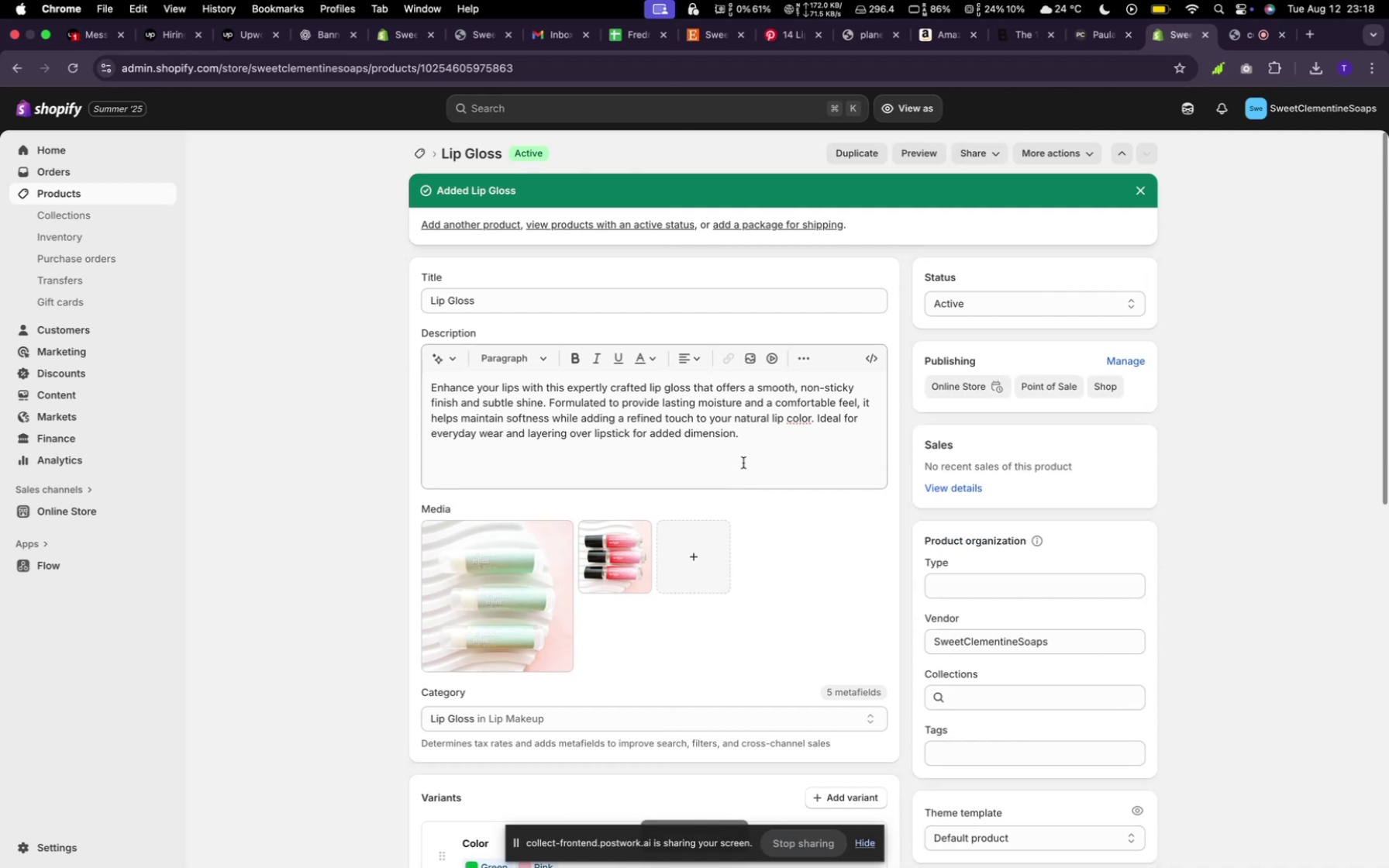 
wait(14.82)
 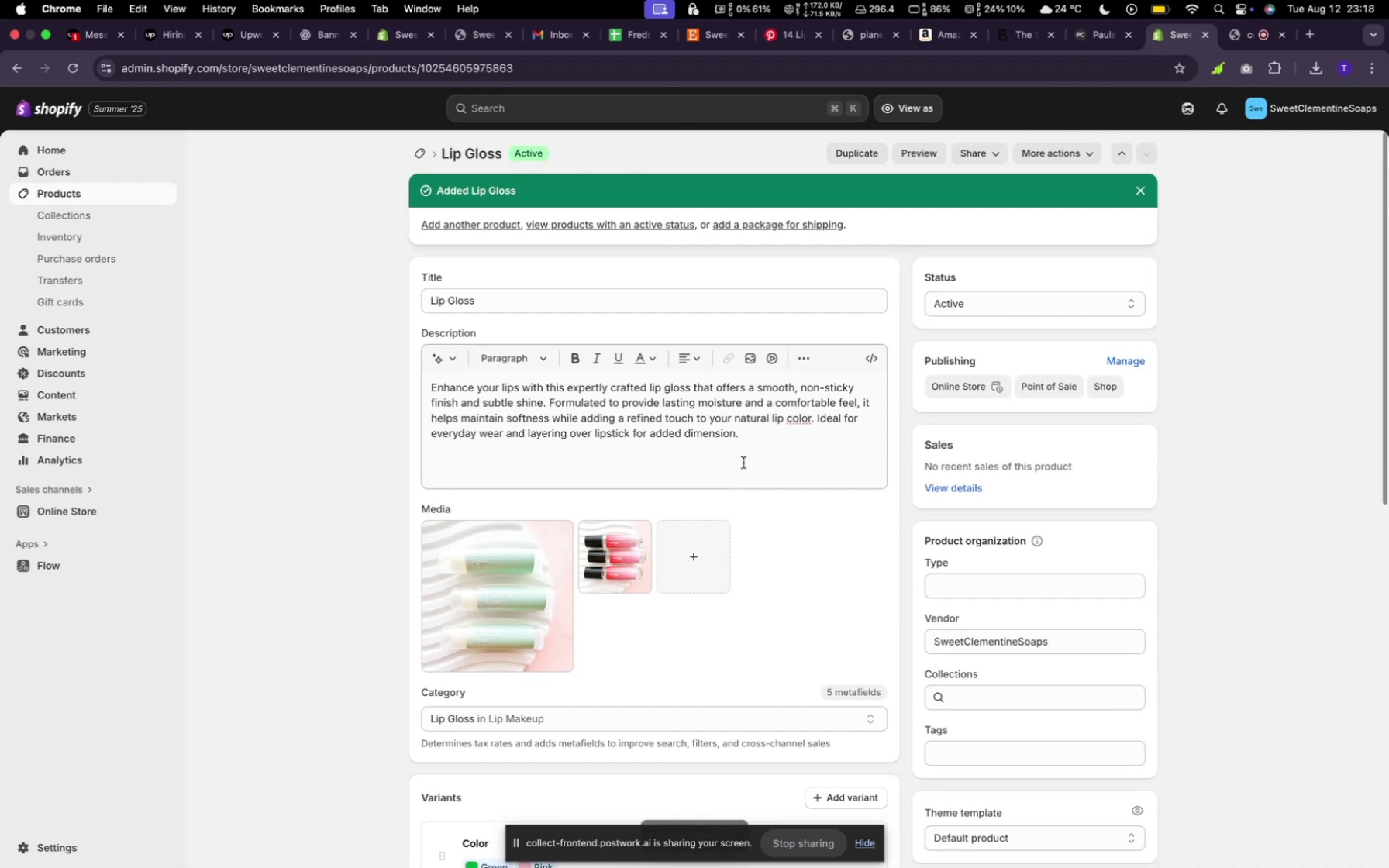 
scroll: coordinate [746, 462], scroll_direction: up, amount: 2.0
 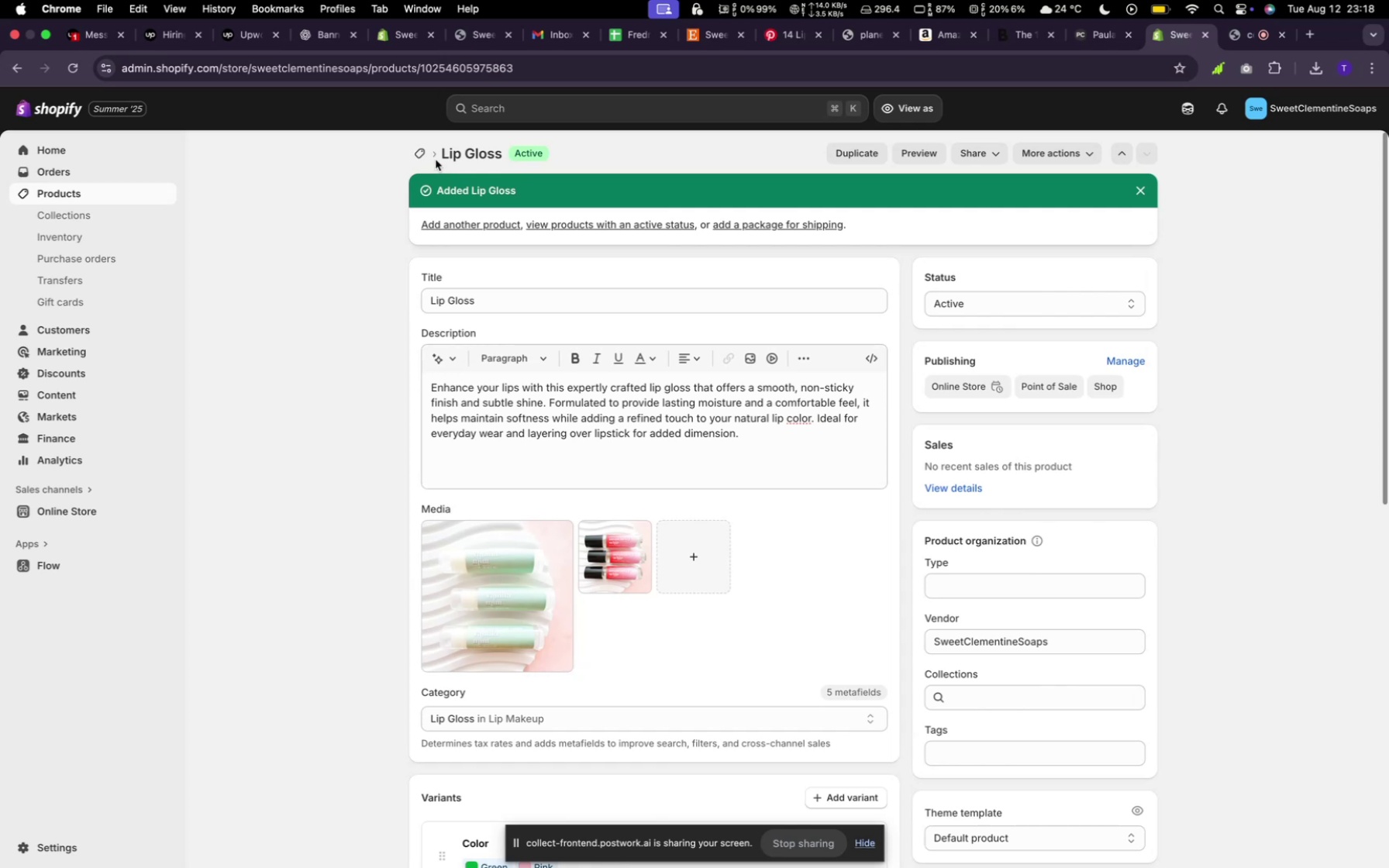 
left_click([427, 157])
 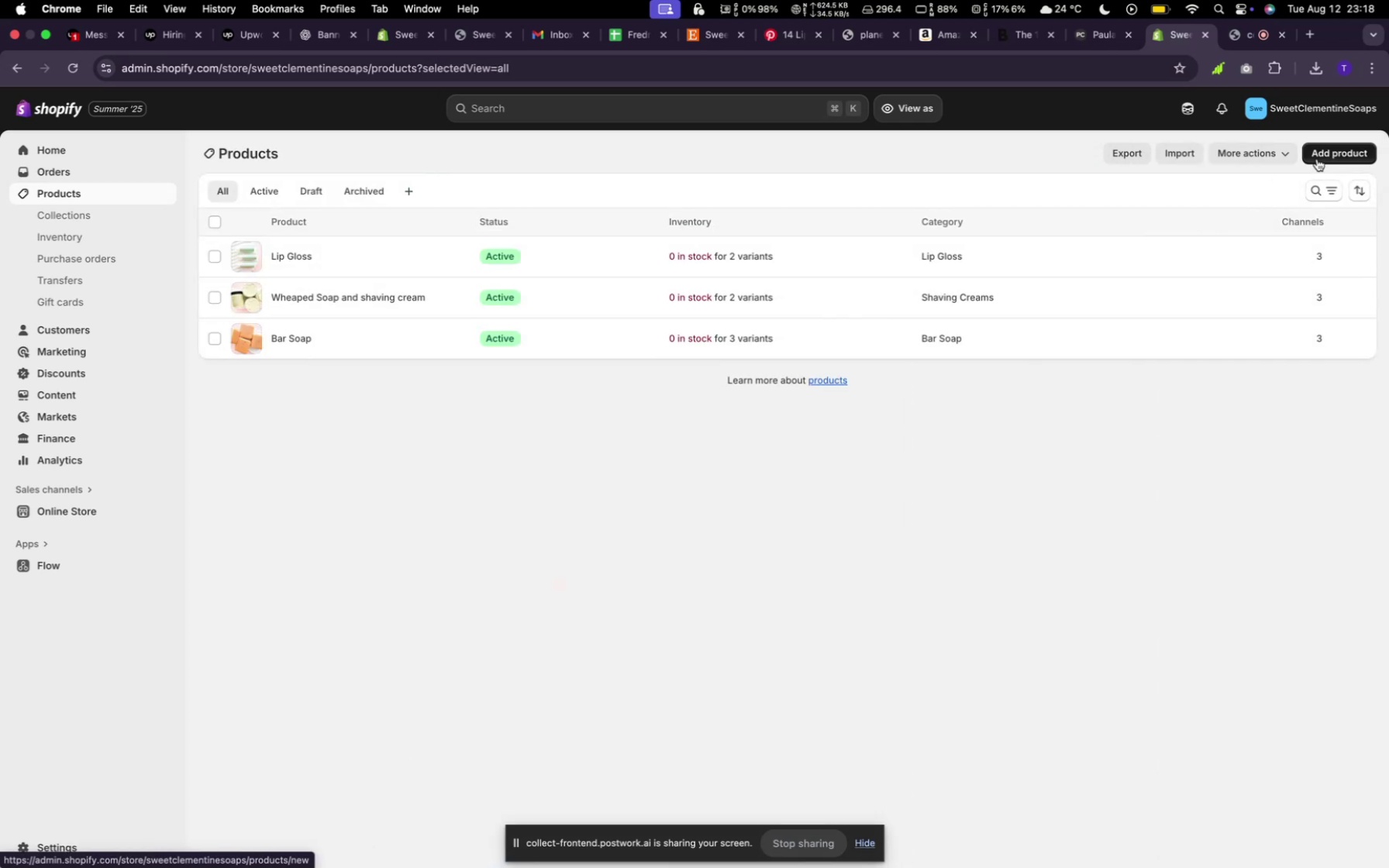 
wait(8.85)
 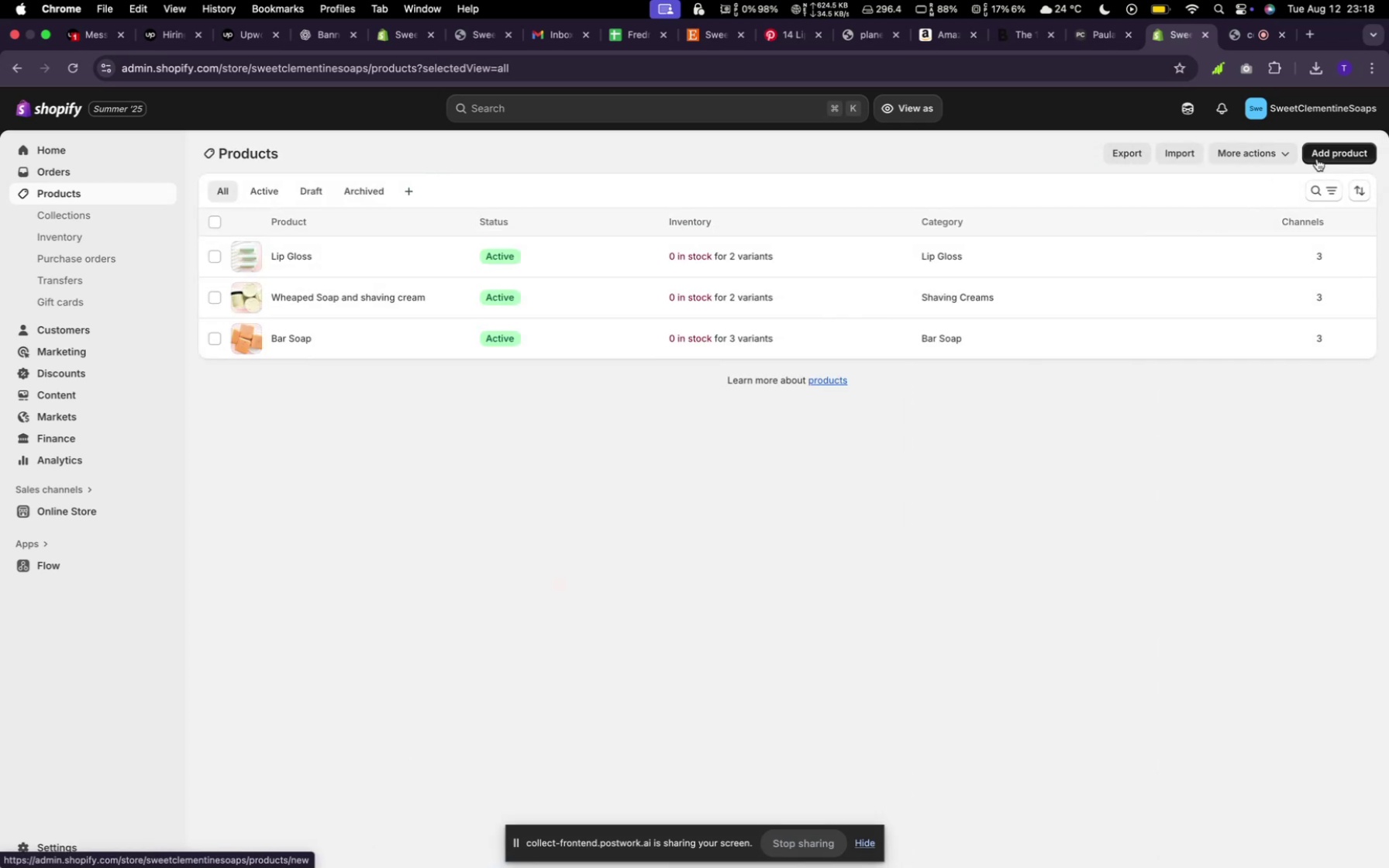 
left_click([666, 255])
 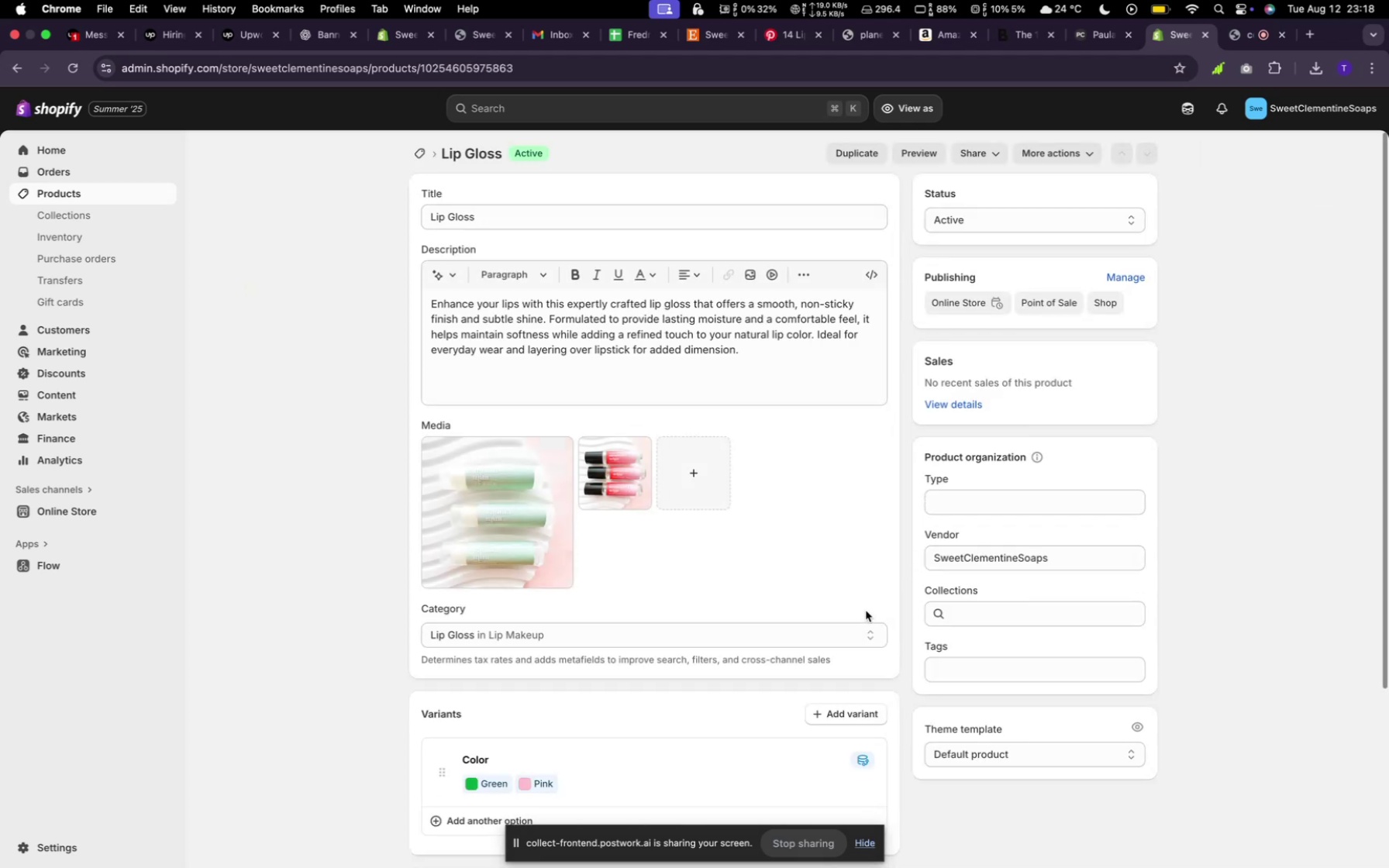 
scroll: coordinate [806, 487], scroll_direction: down, amount: 23.0
 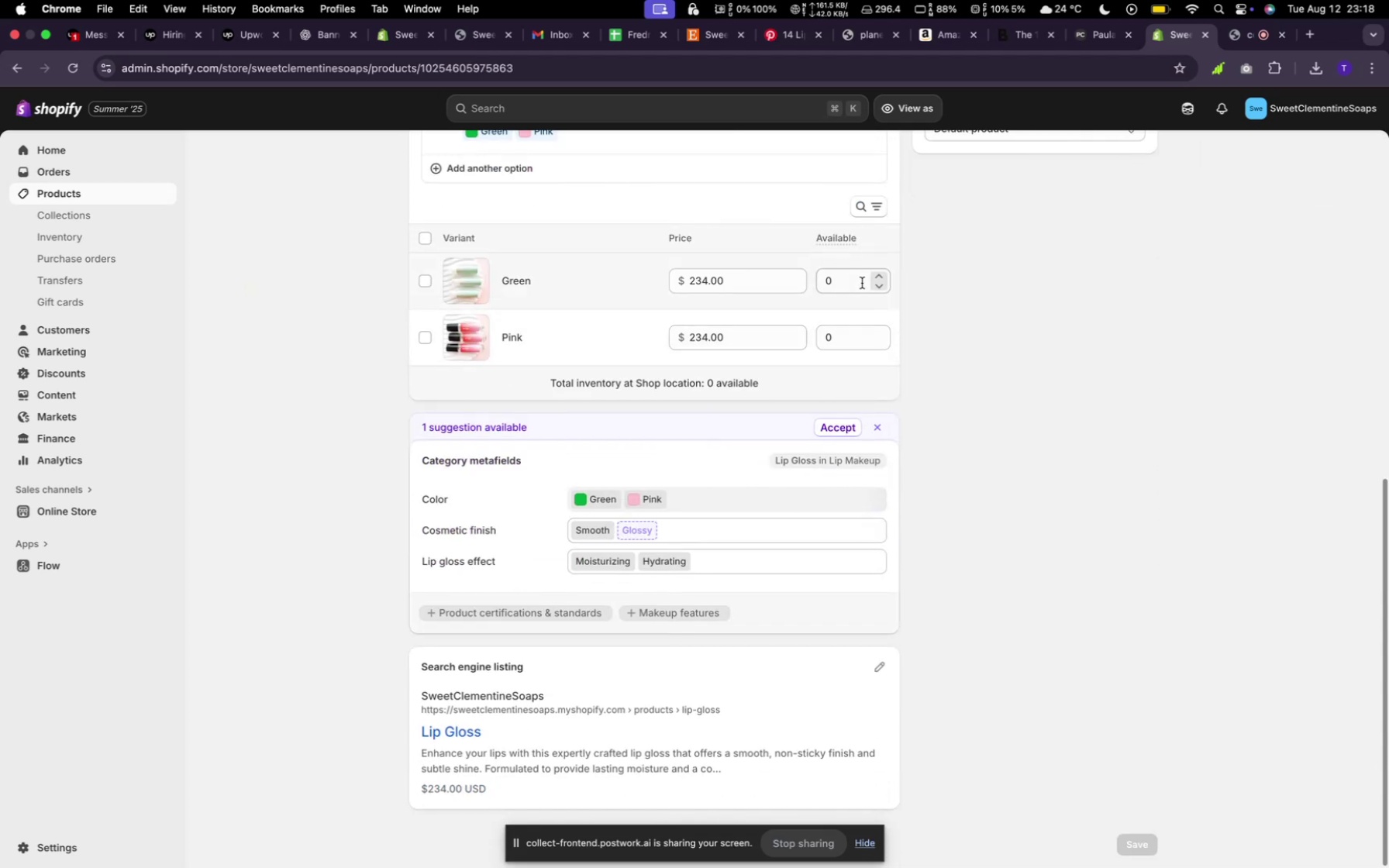 
left_click([862, 282])
 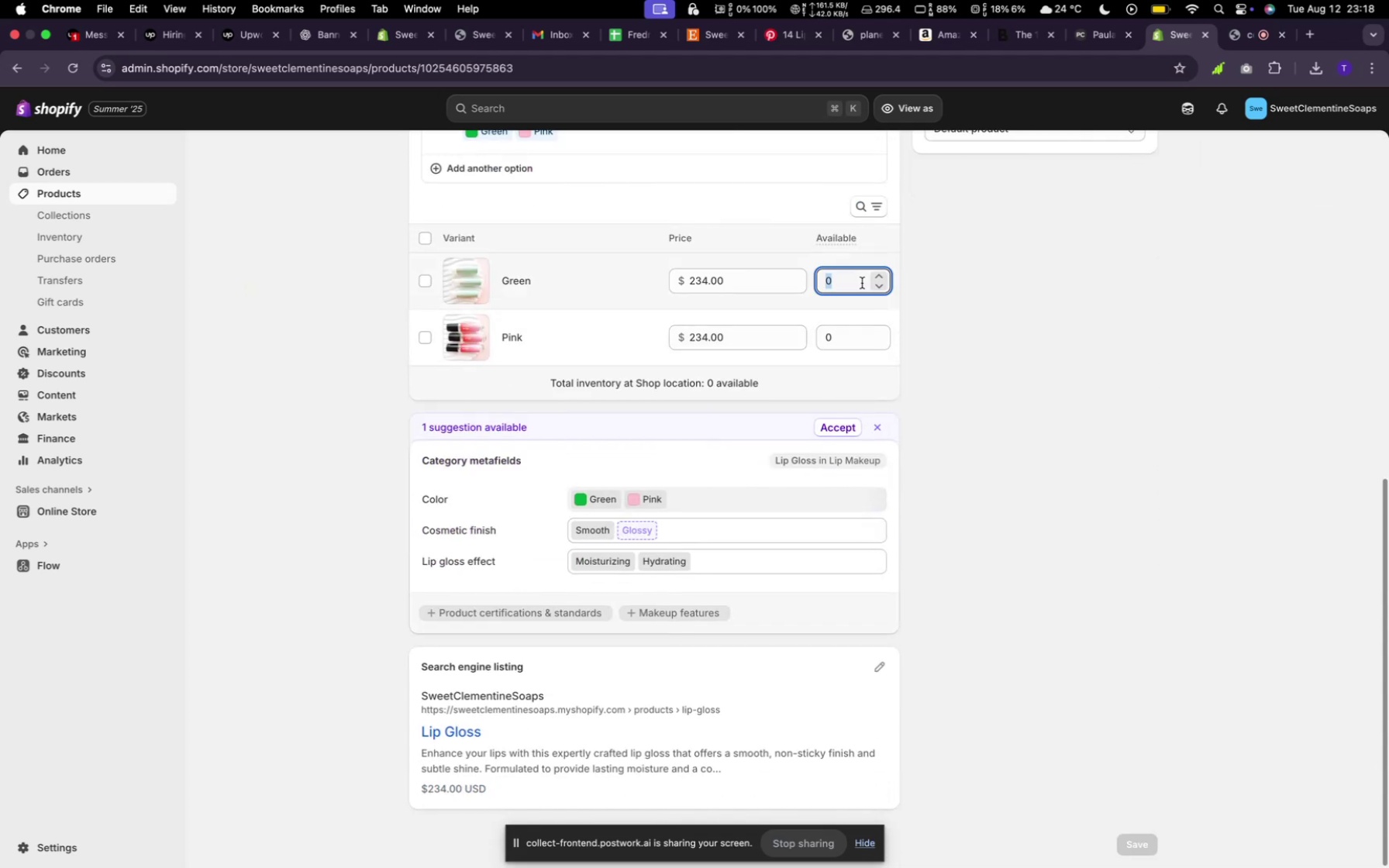 
key(1)
 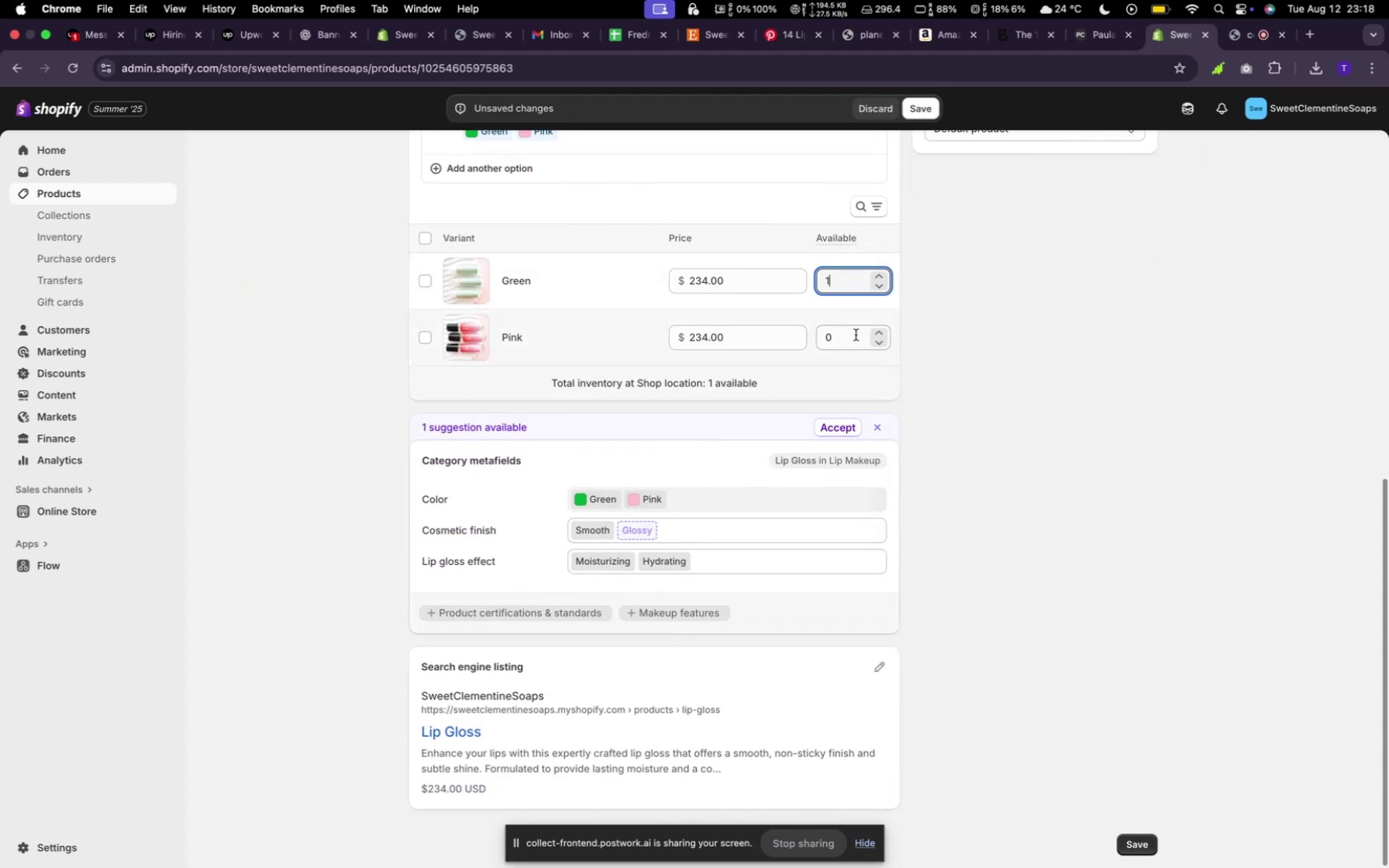 
left_click([856, 336])
 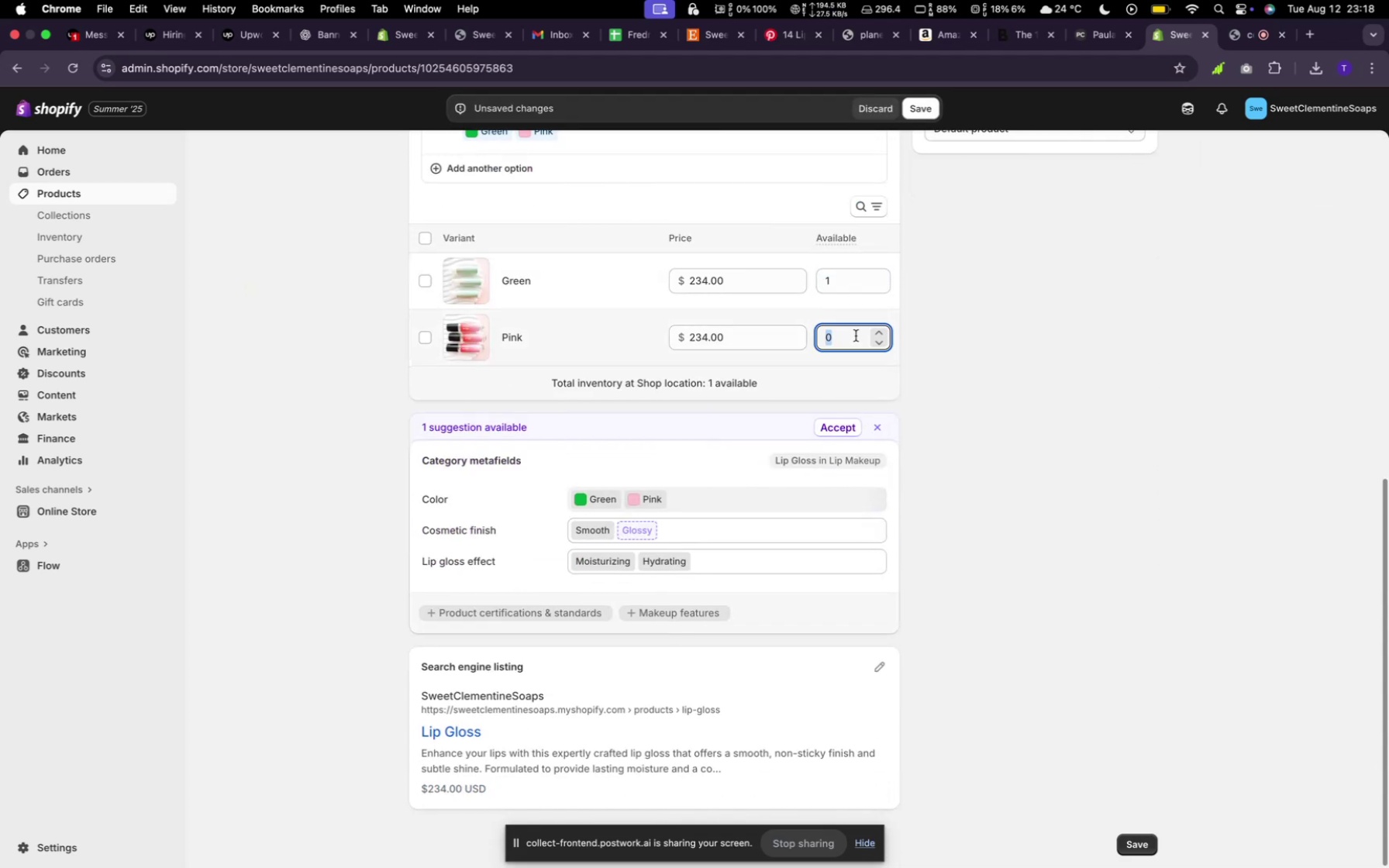 
key(1)
 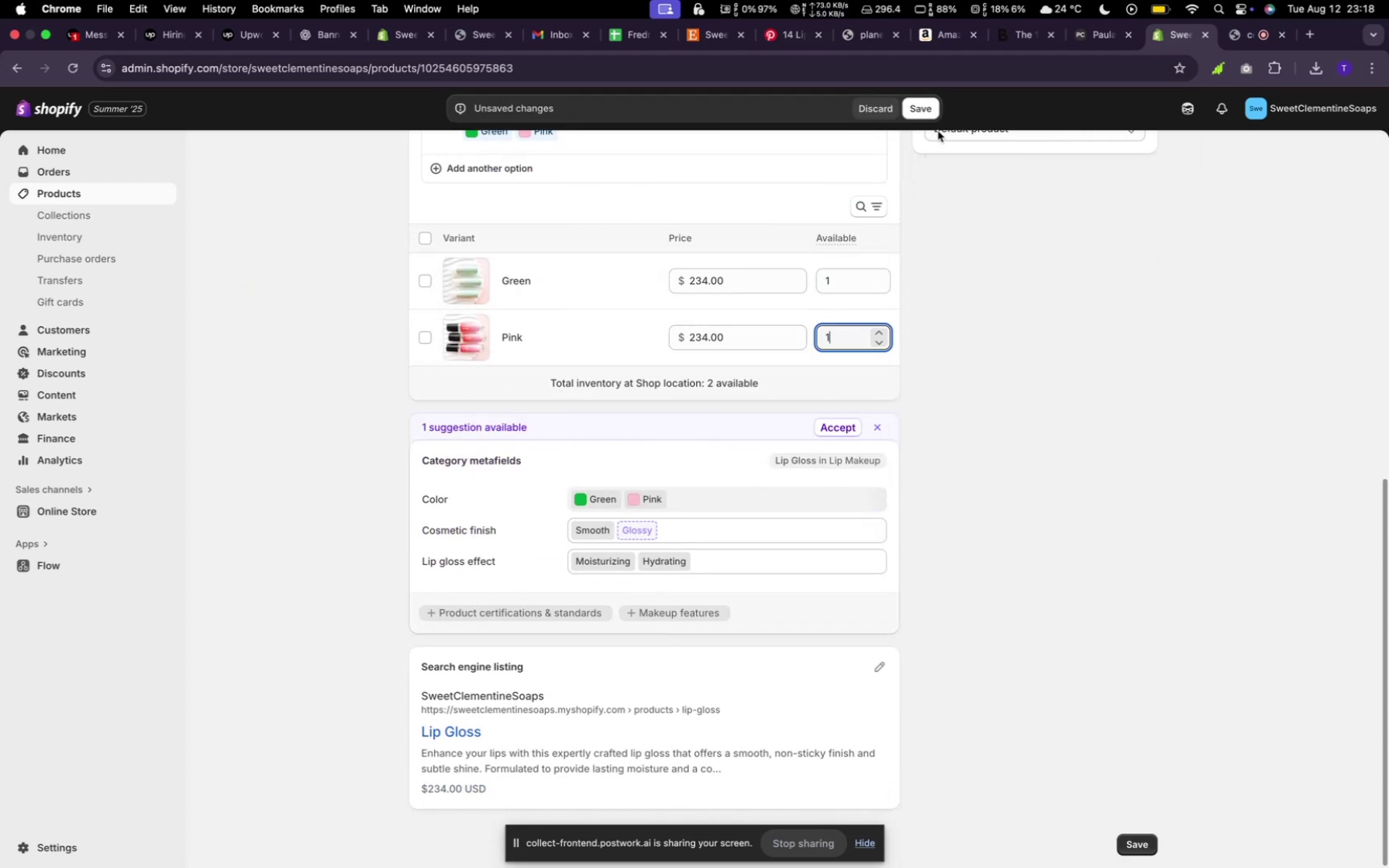 
key(Enter)
 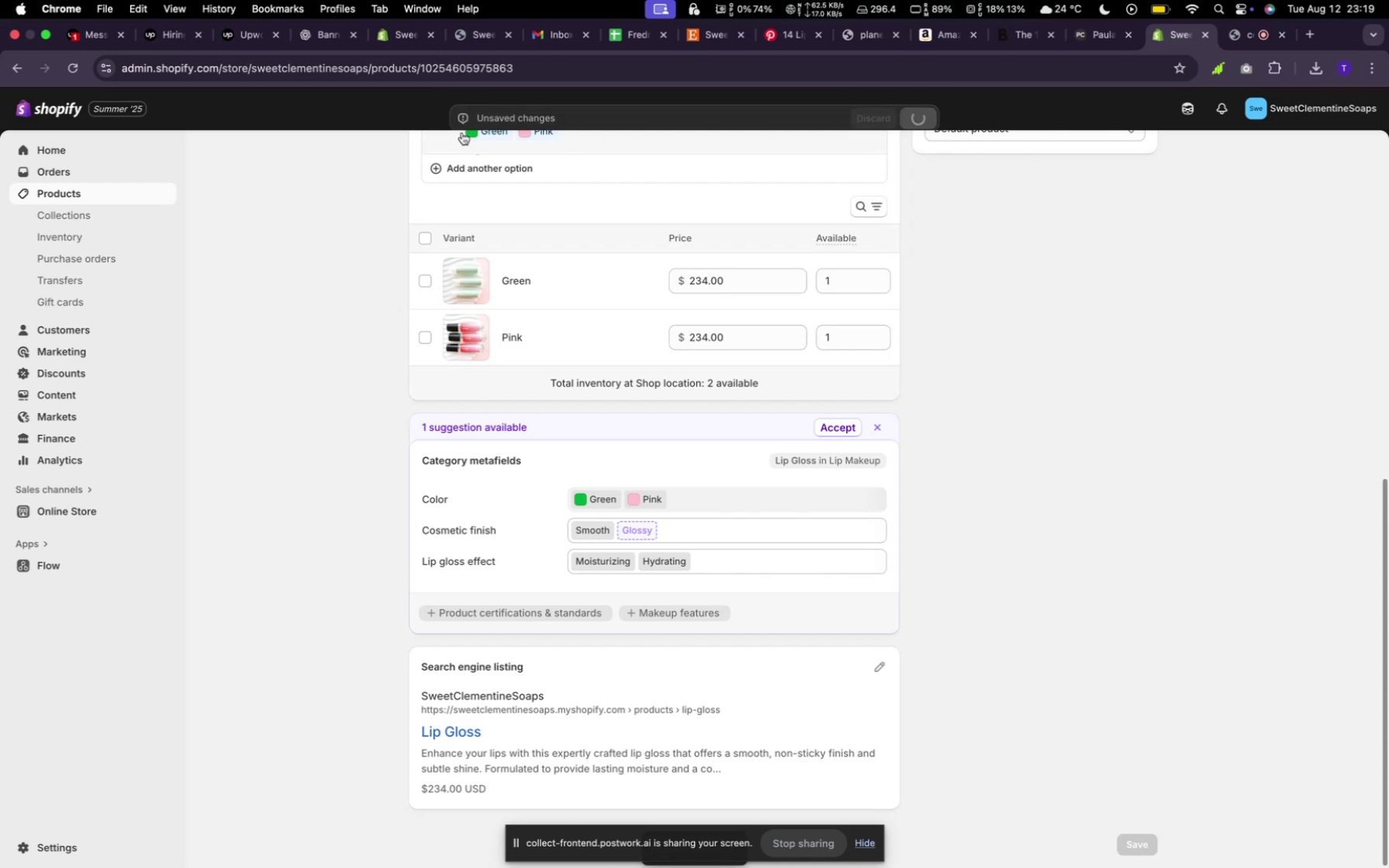 
wait(5.93)
 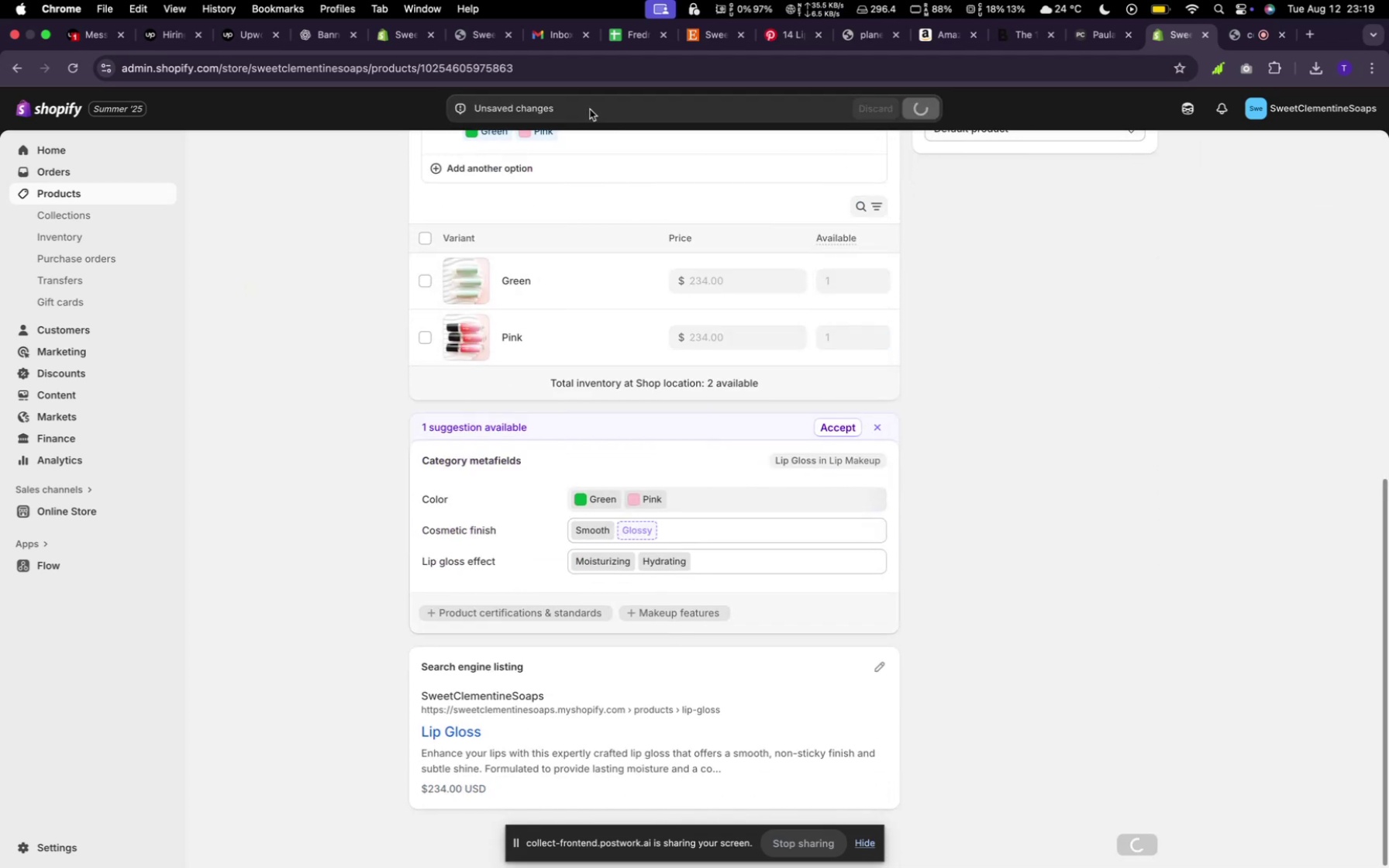 
scroll: coordinate [454, 277], scroll_direction: up, amount: 38.0
 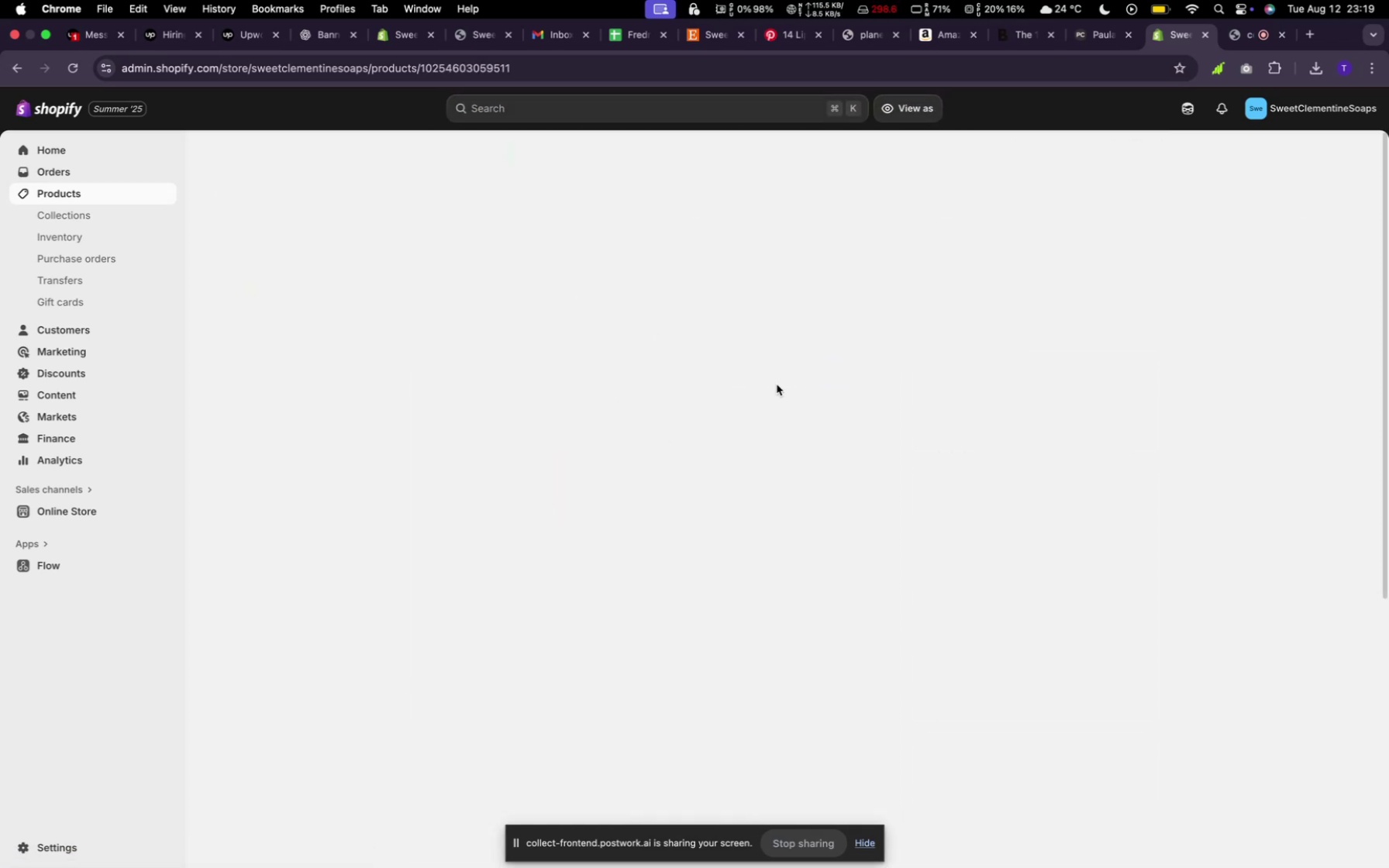 
wait(5.71)
 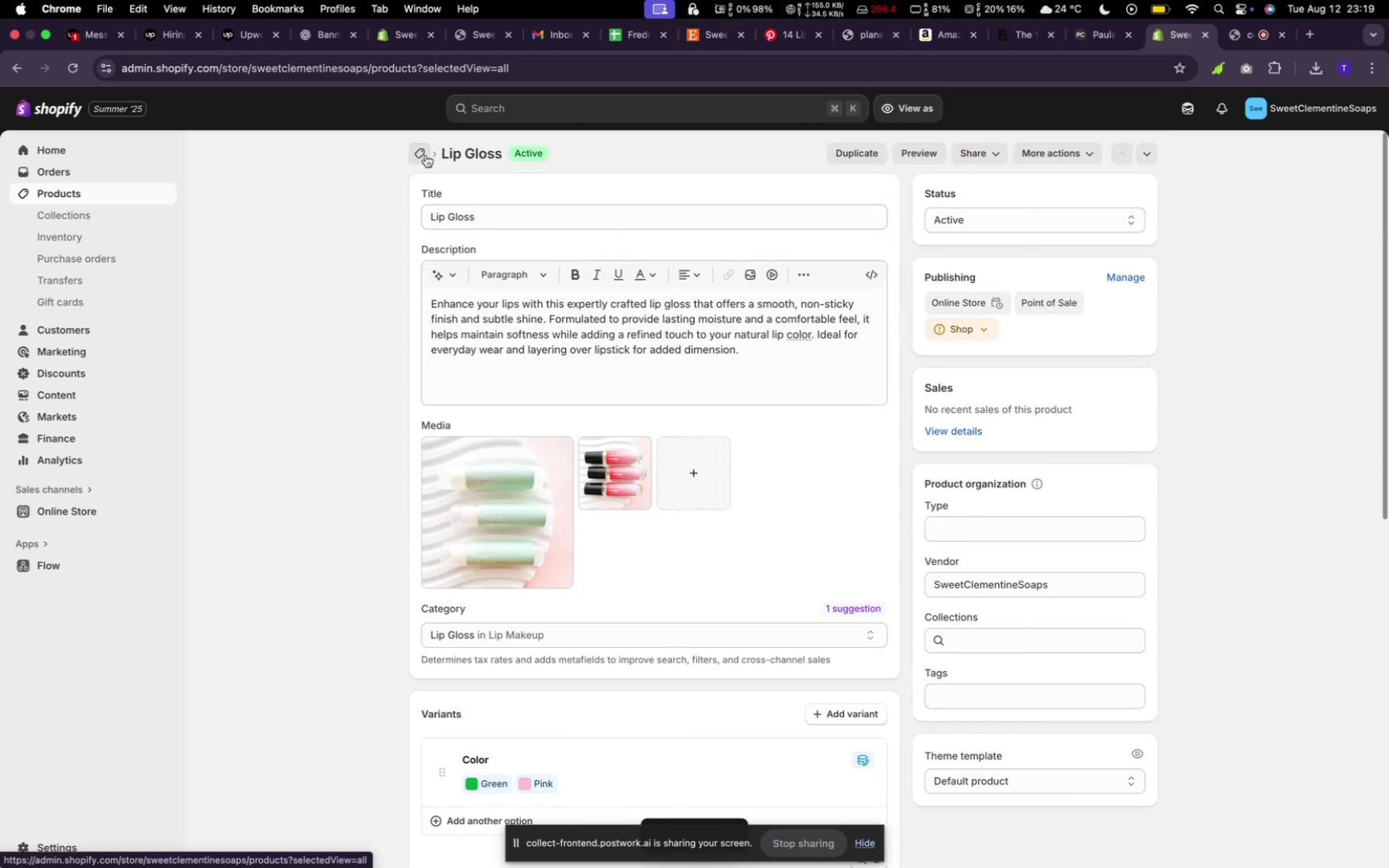 
scroll: coordinate [826, 505], scroll_direction: down, amount: 30.0
 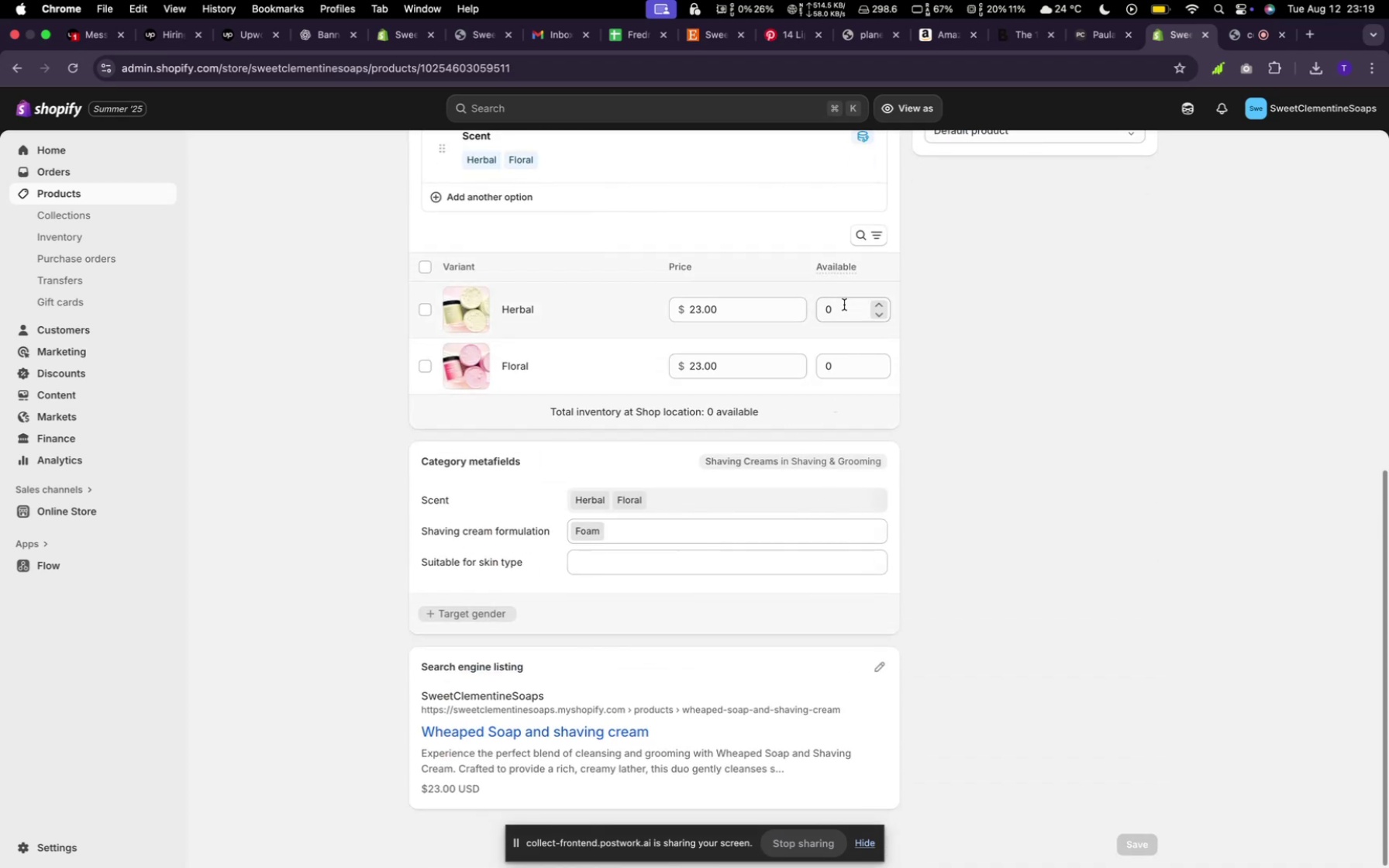 
type(22)
 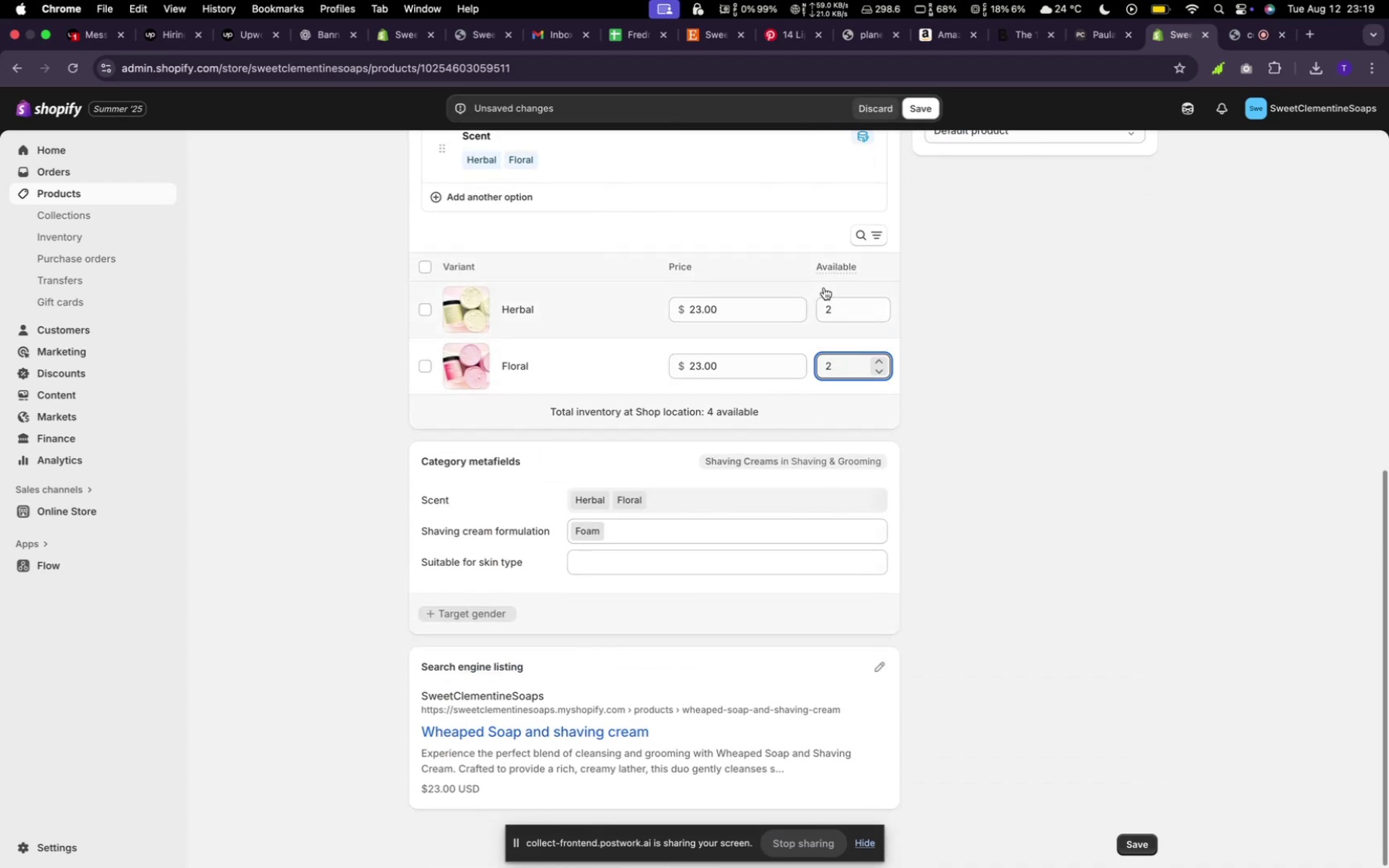 
key(Enter)
 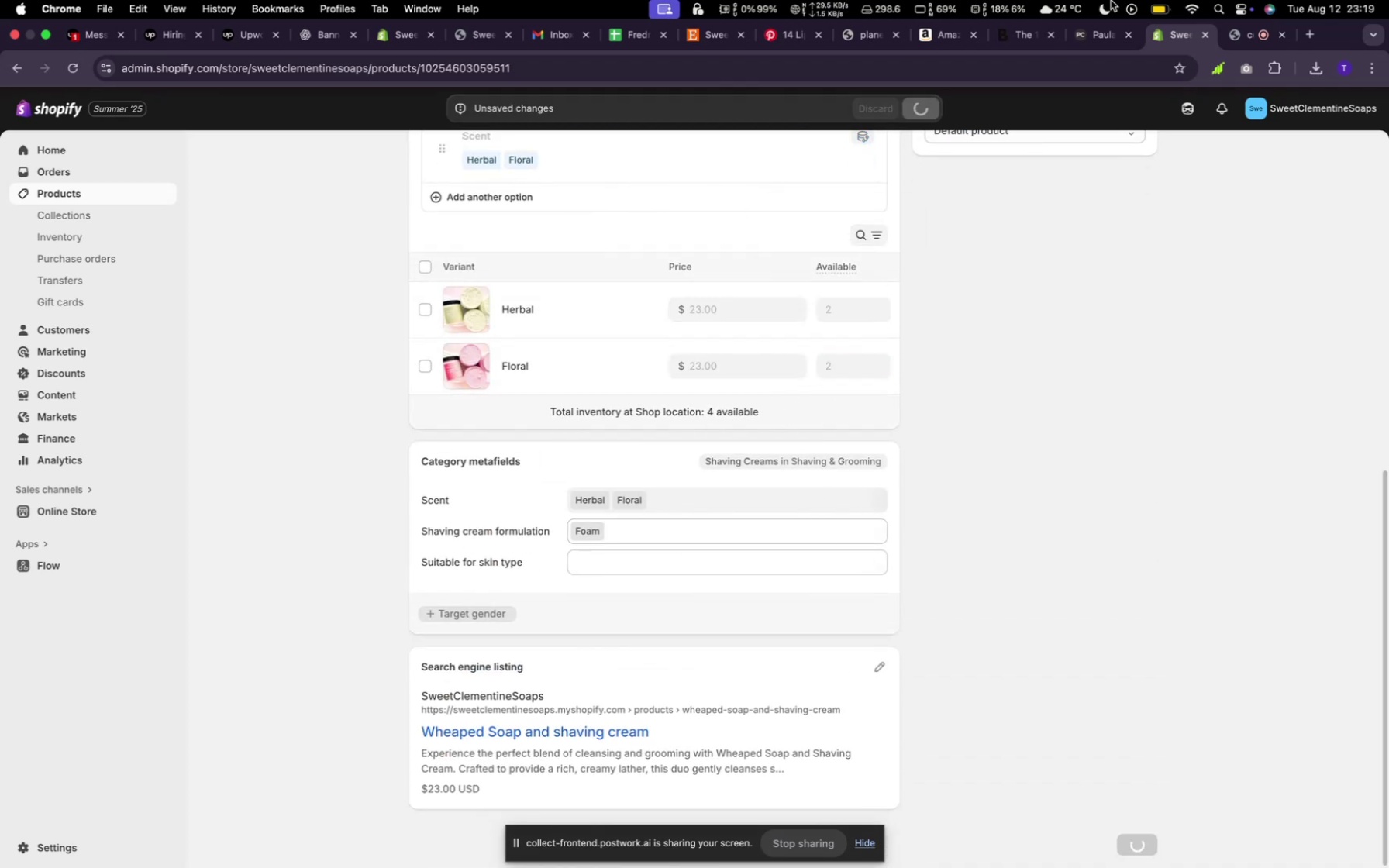 
scroll: coordinate [876, 343], scroll_direction: up, amount: 74.0
 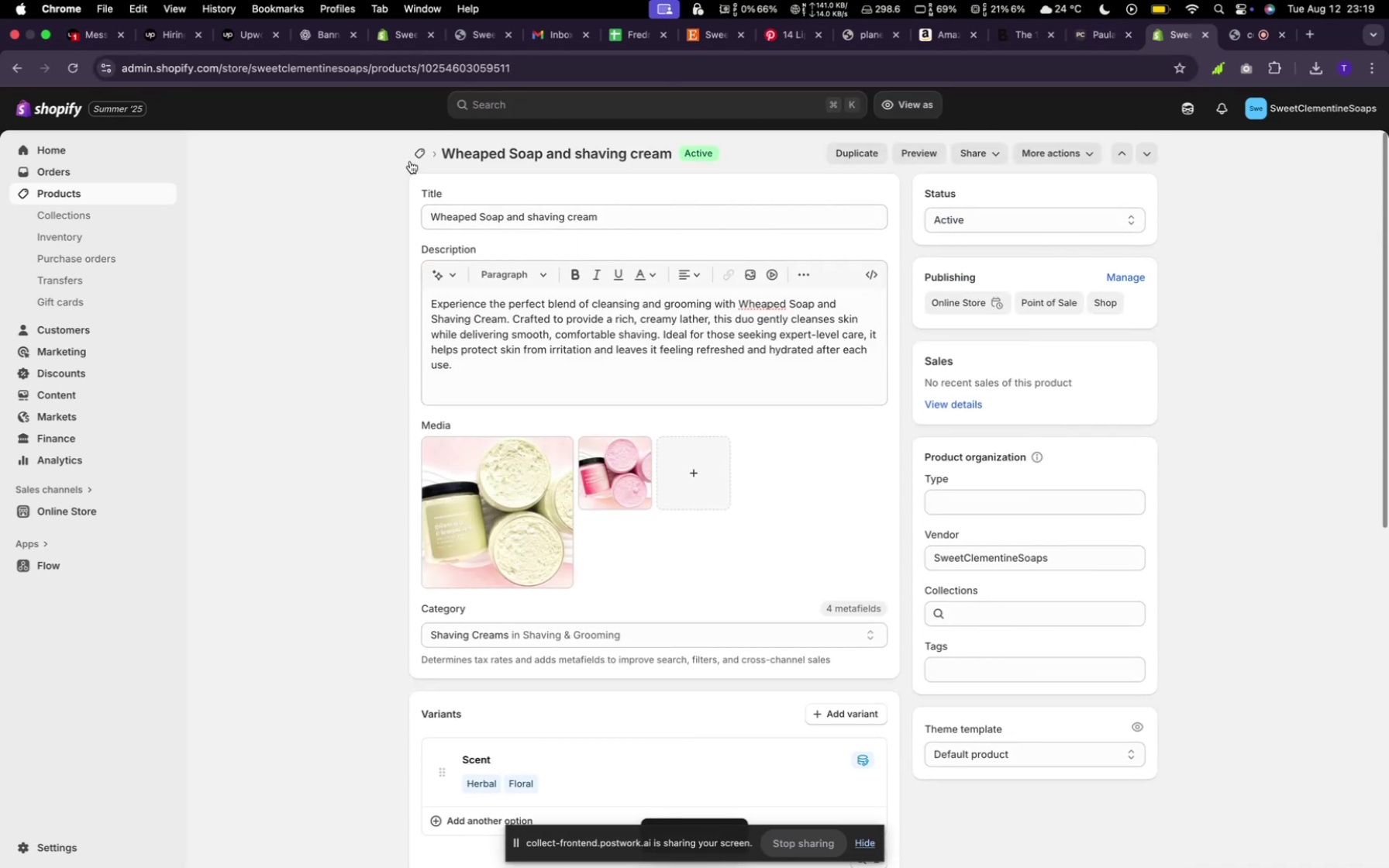 
left_click([415, 154])
 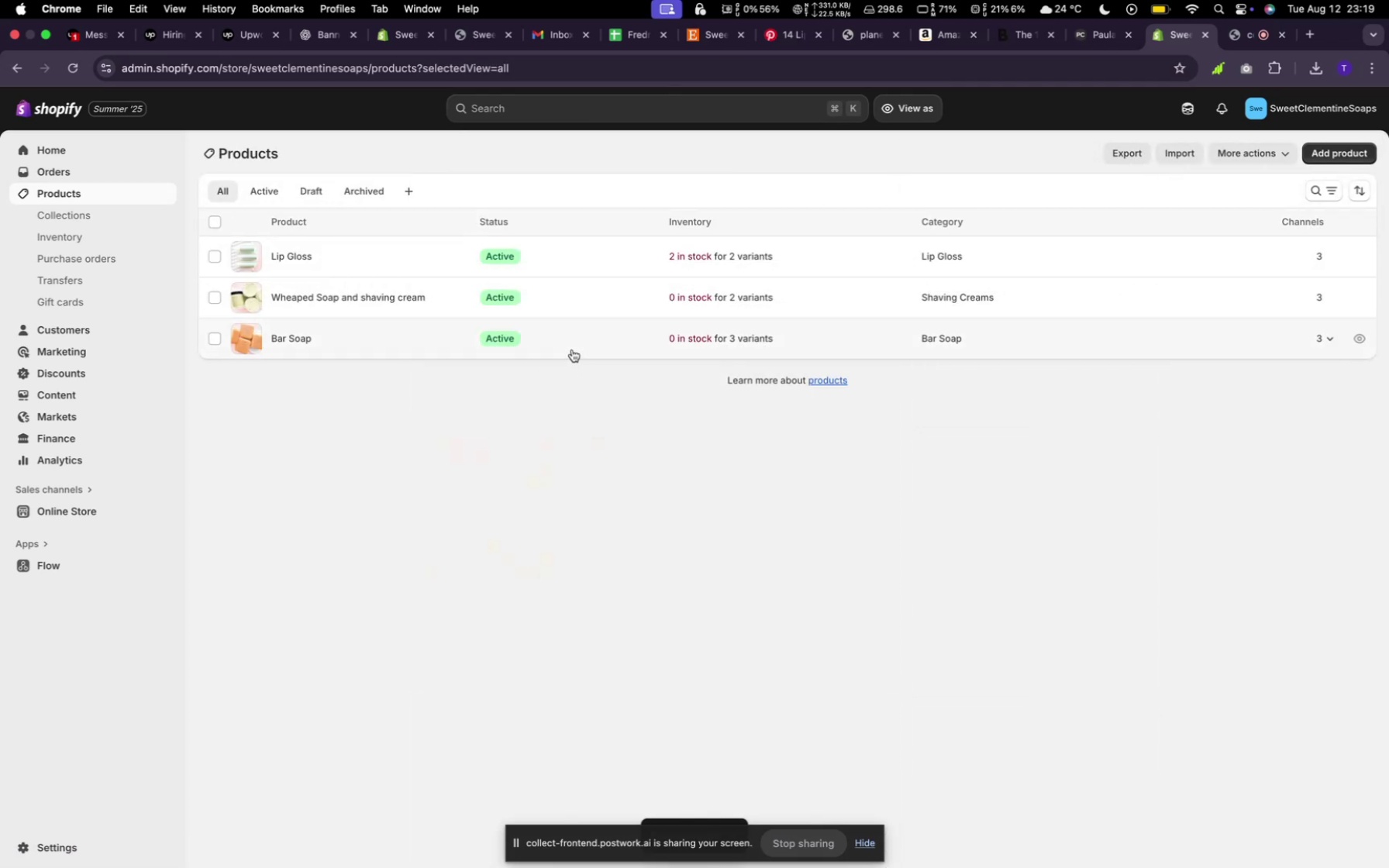 
left_click([572, 346])
 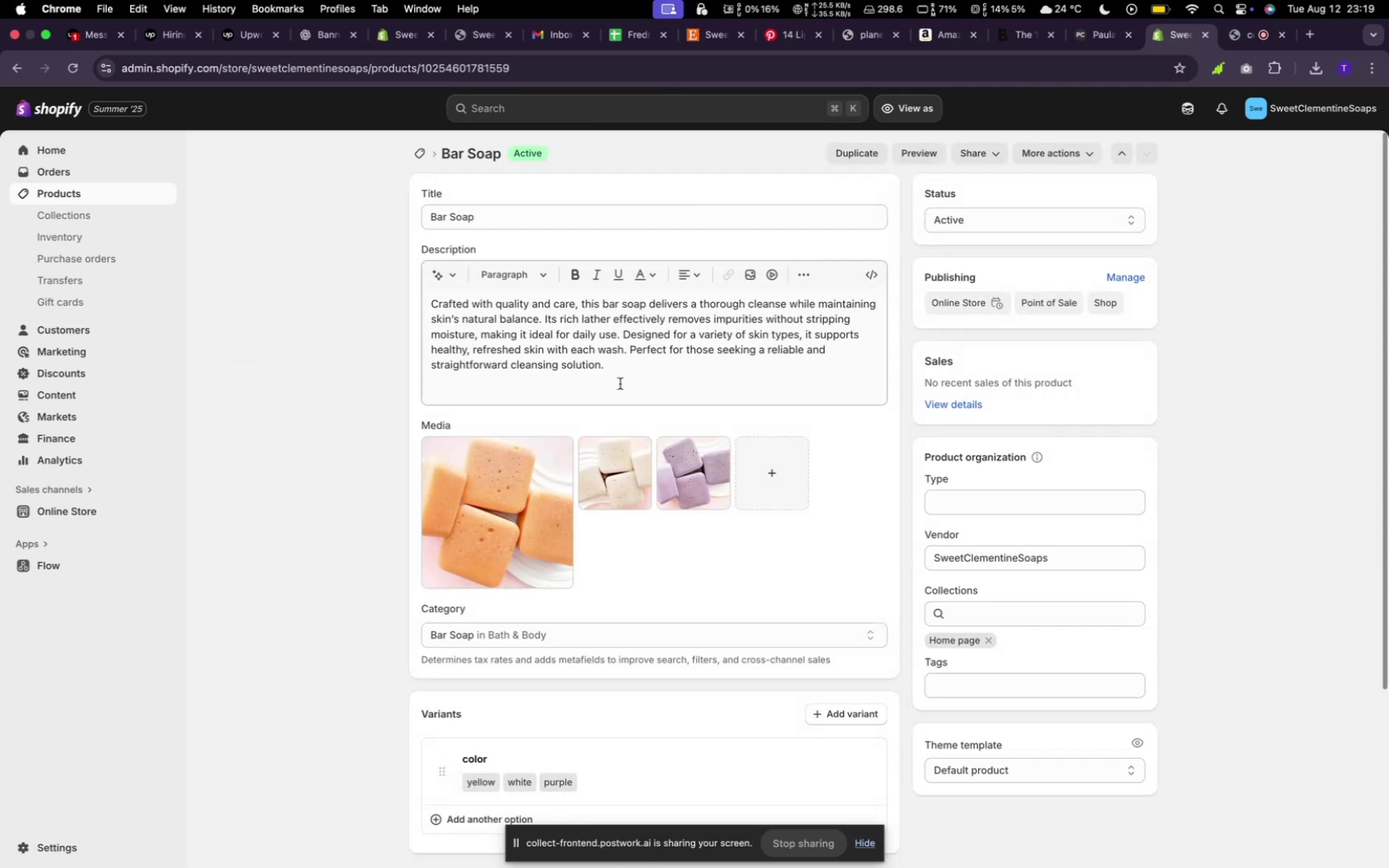 
scroll: coordinate [658, 408], scroll_direction: down, amount: 25.0
 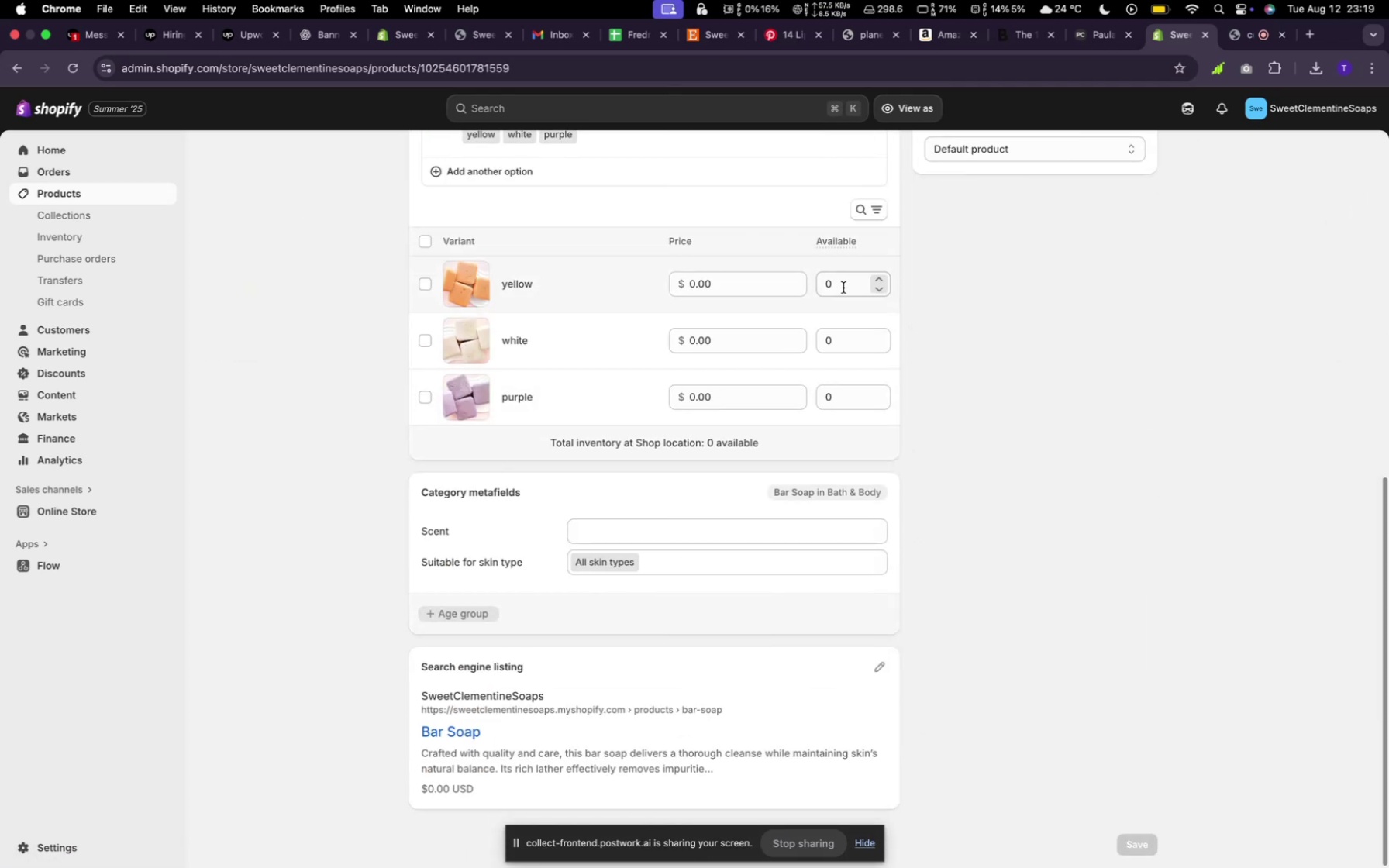 
left_click([843, 288])
 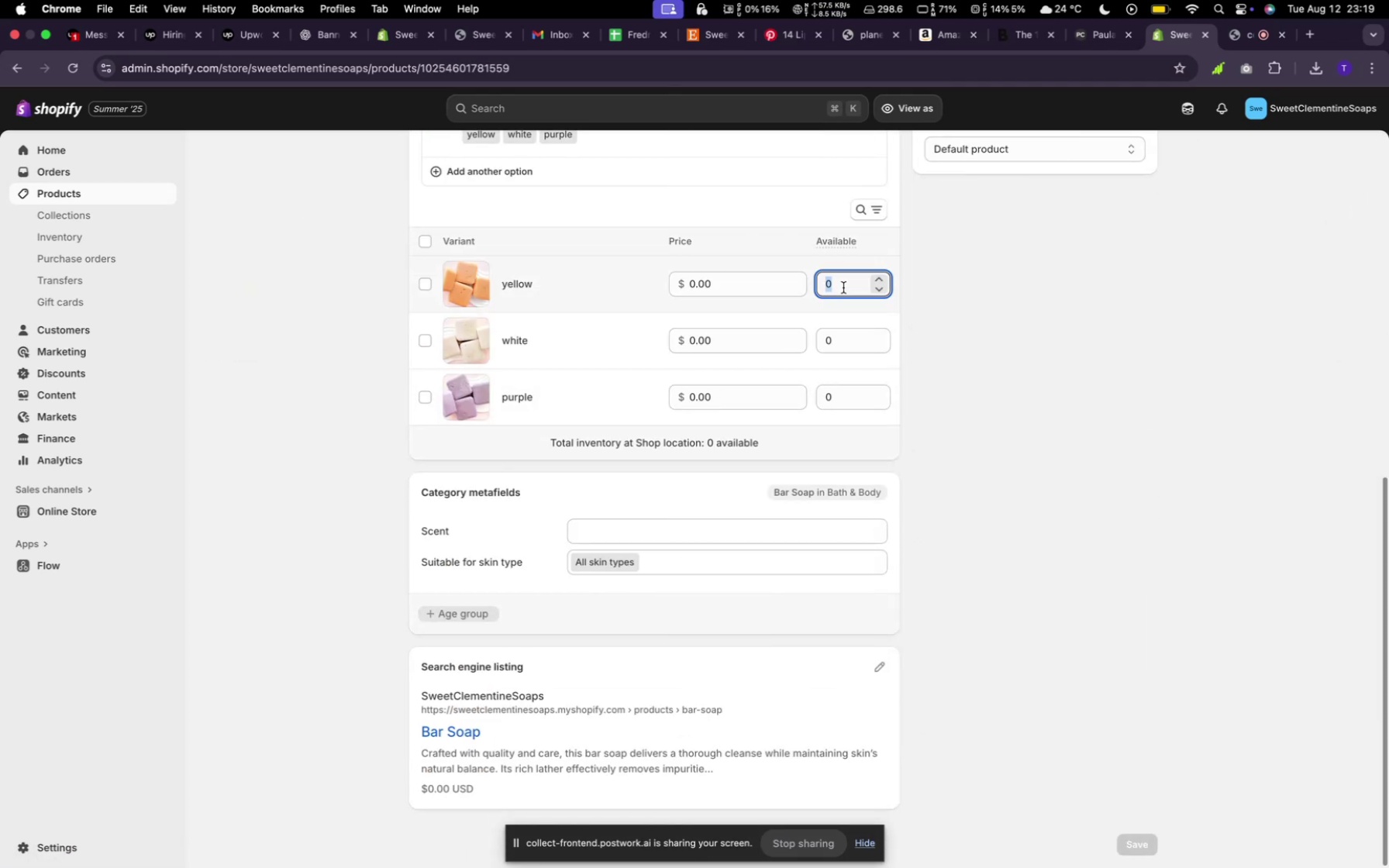 
key(2)
 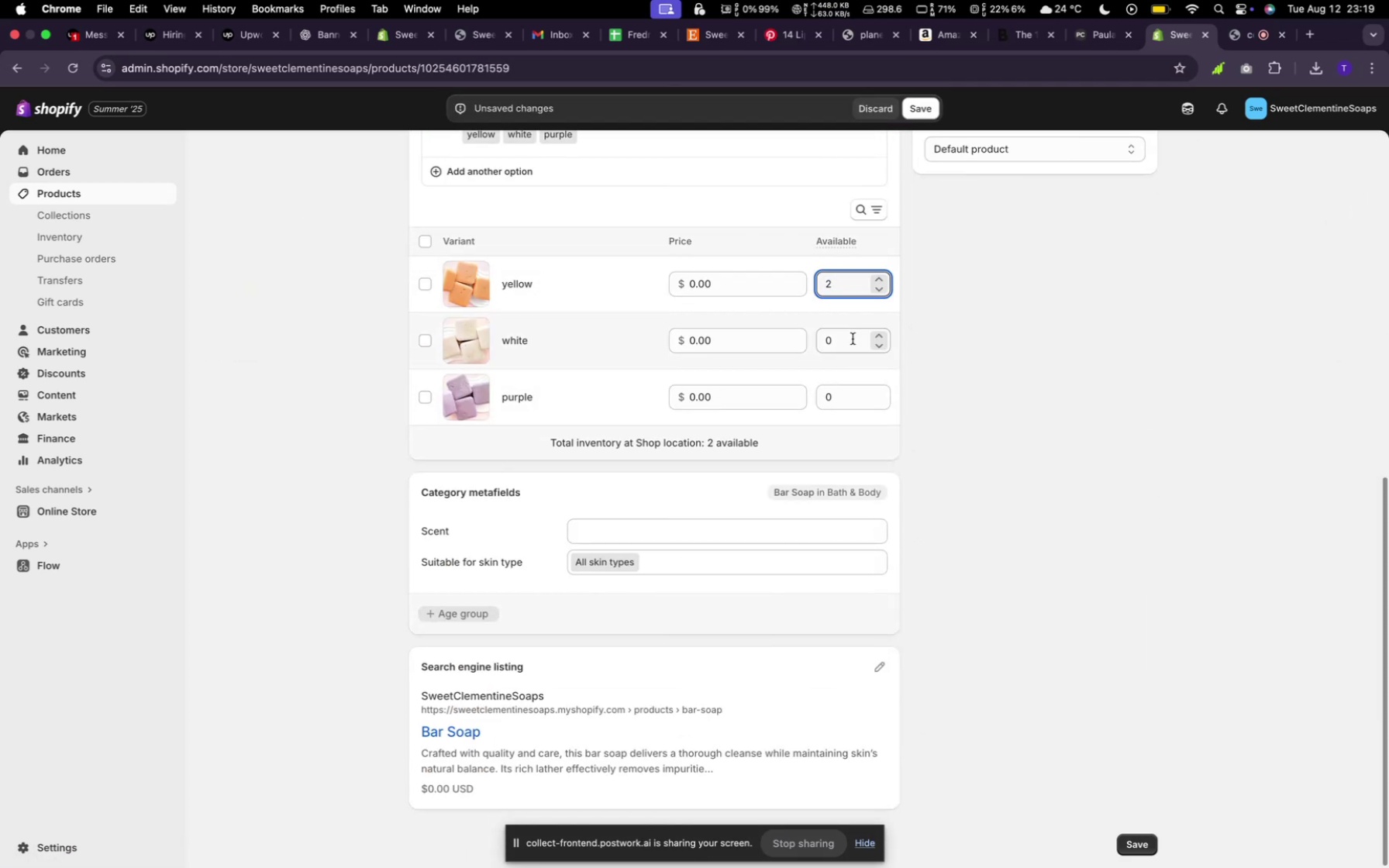 
left_click([853, 339])
 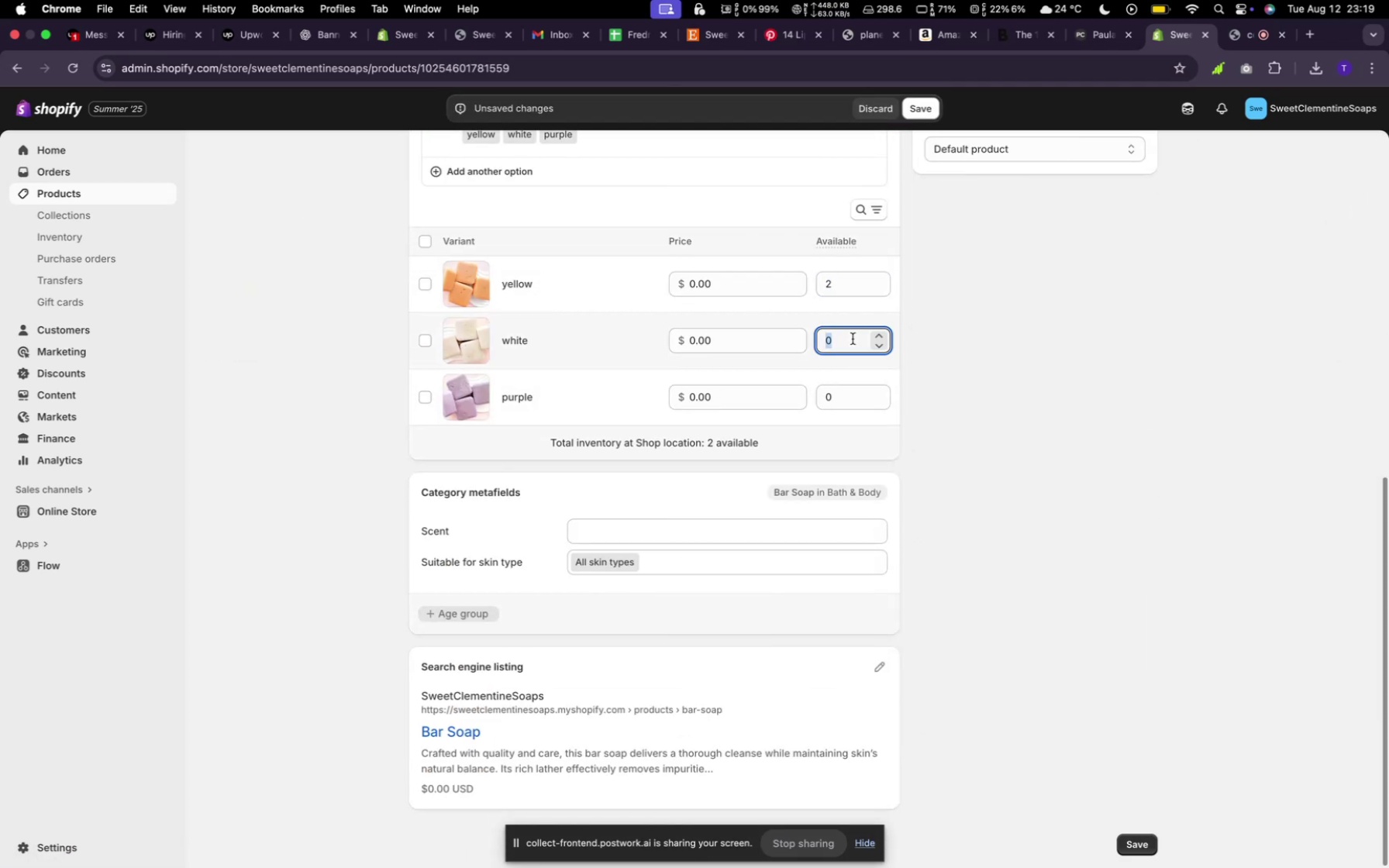 
key(2)
 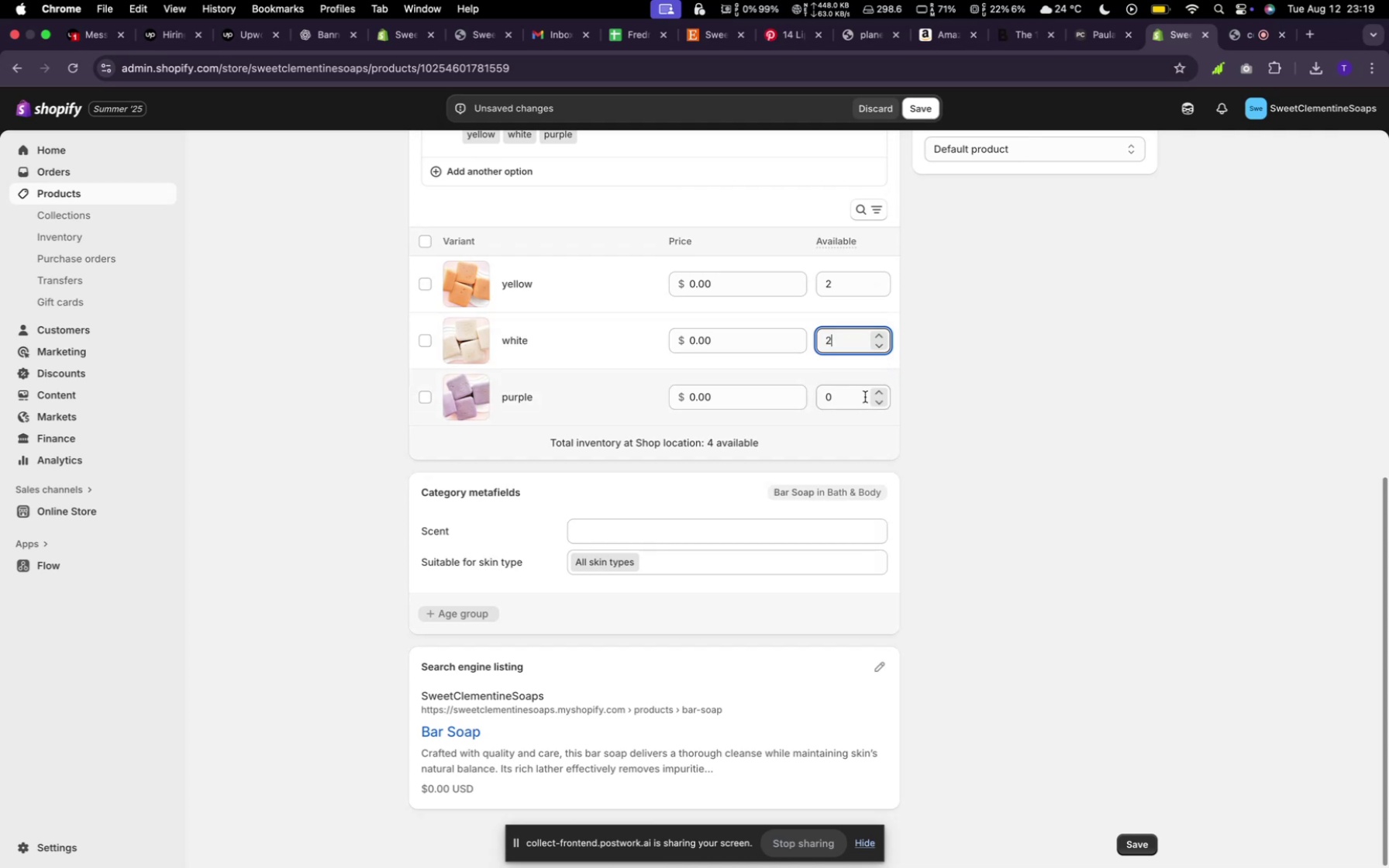 
left_click([864, 394])
 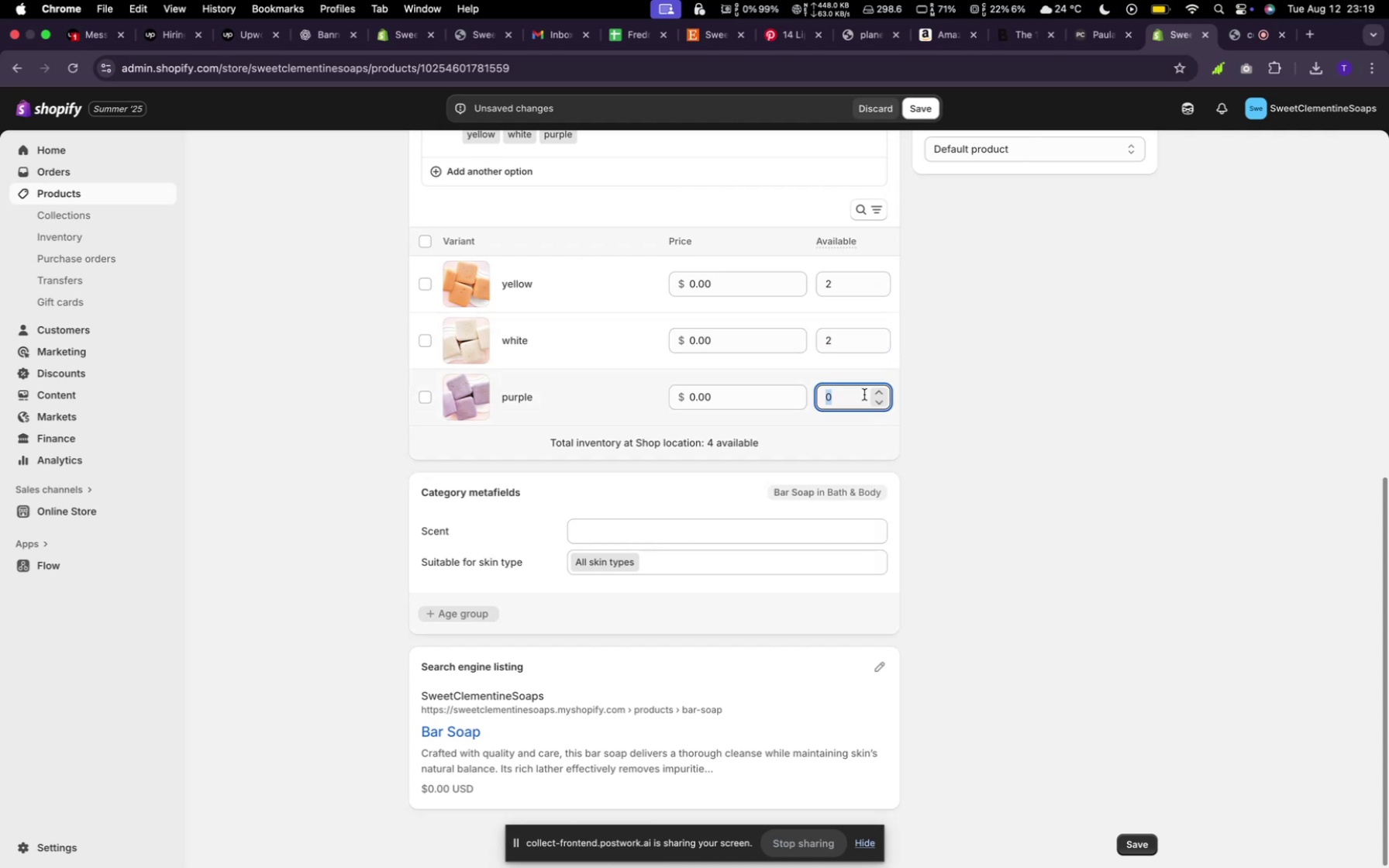 
key(2)
 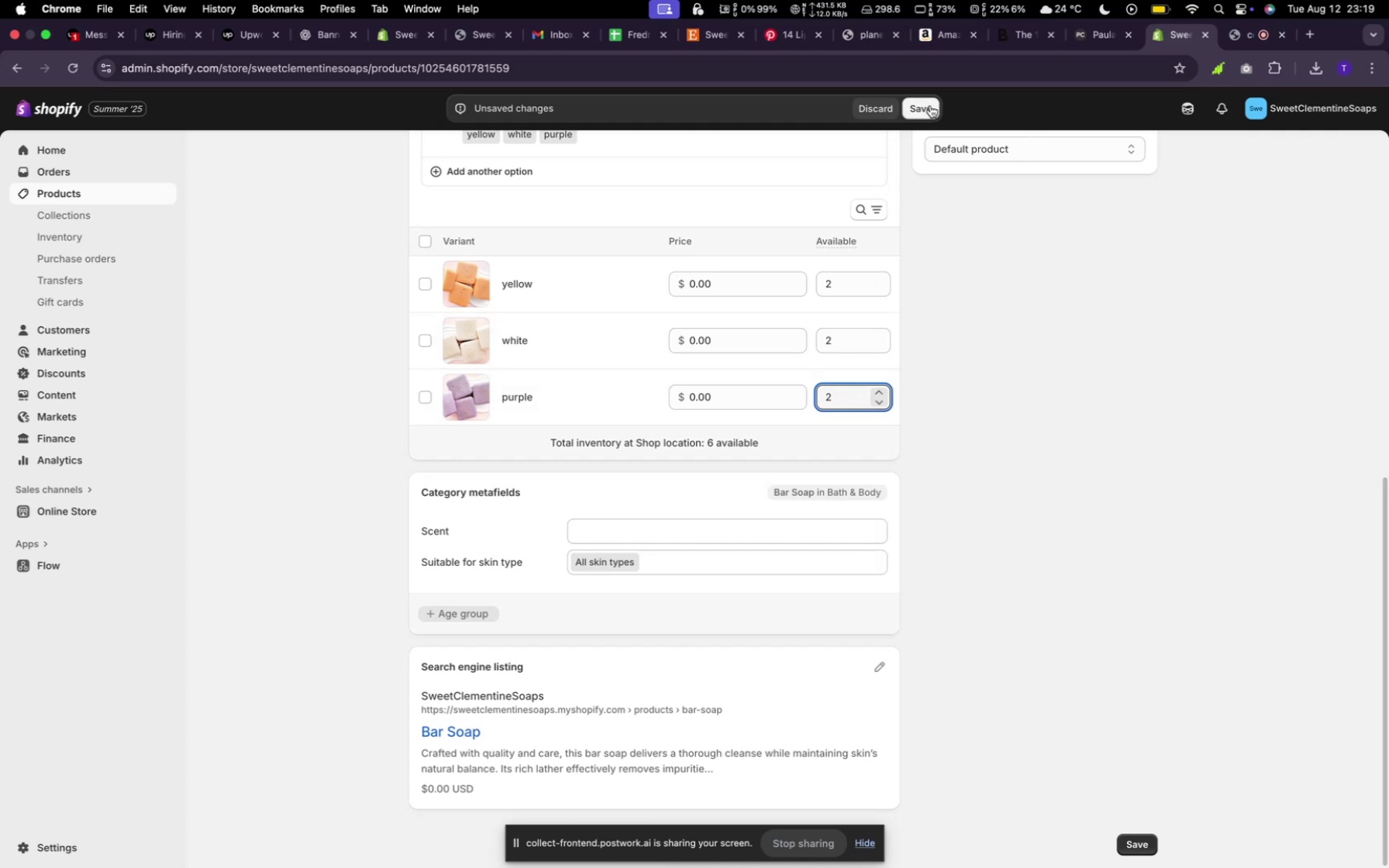 
left_click([930, 105])
 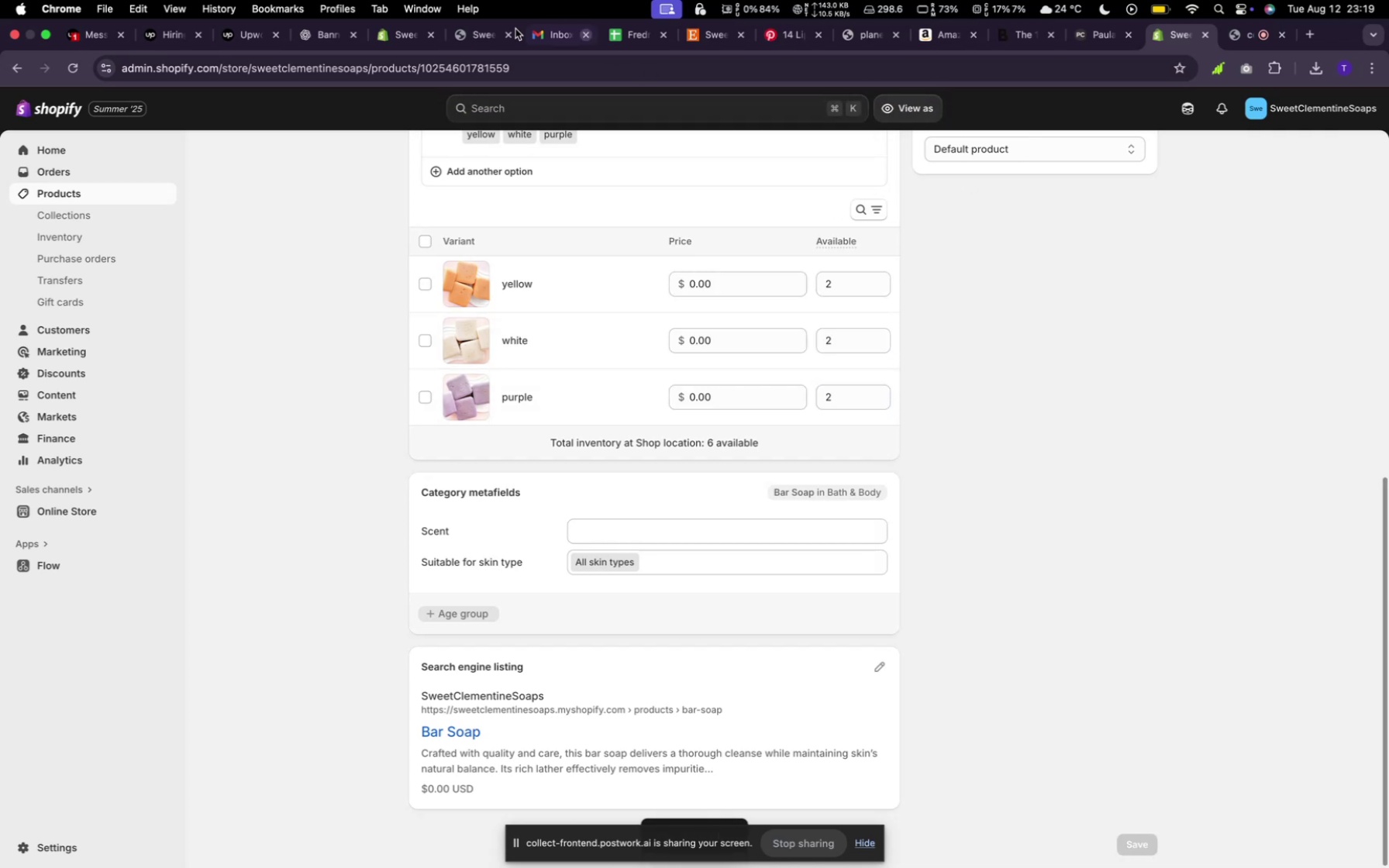 
wait(6.66)
 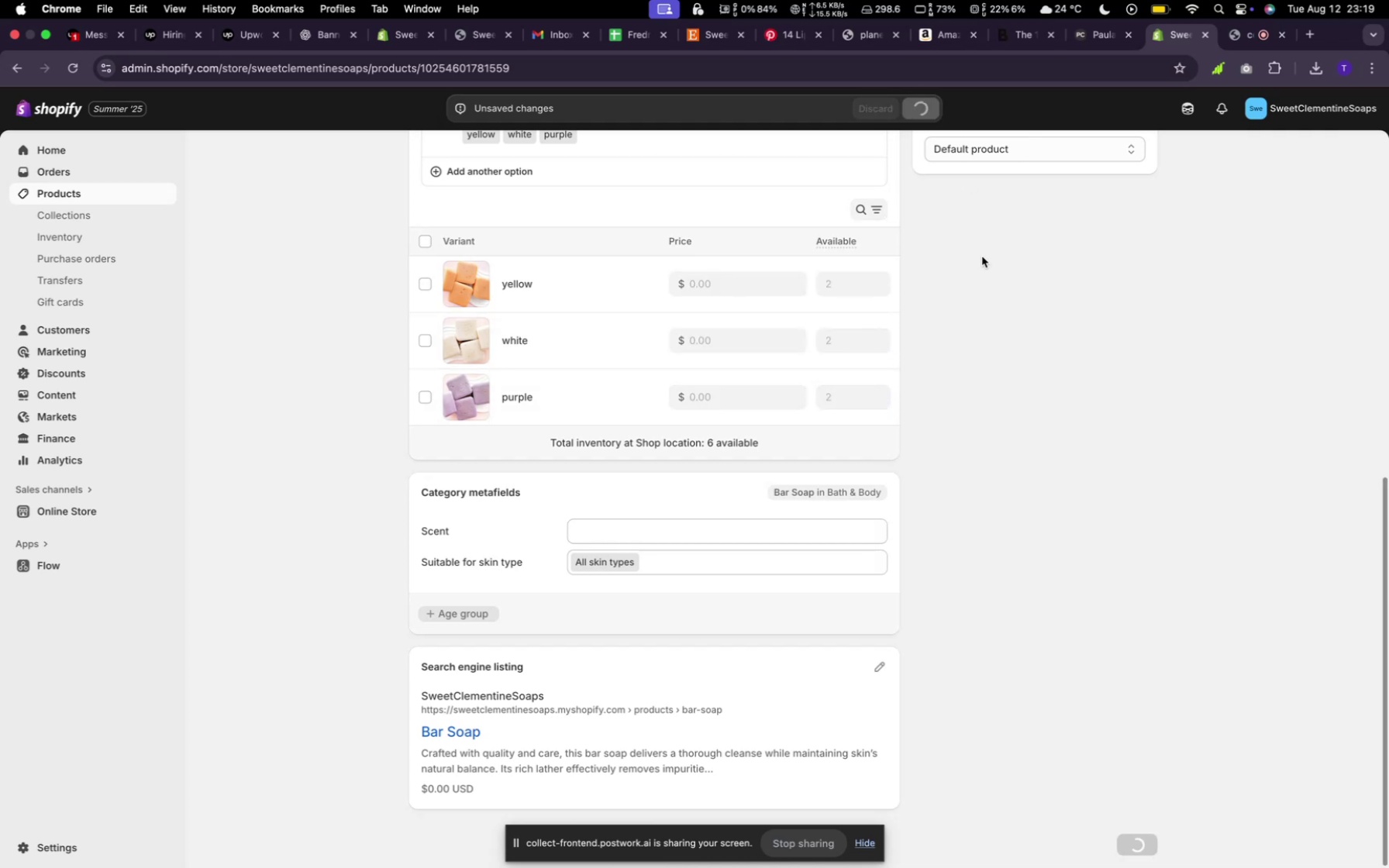 
scroll: coordinate [443, 205], scroll_direction: up, amount: 40.0
 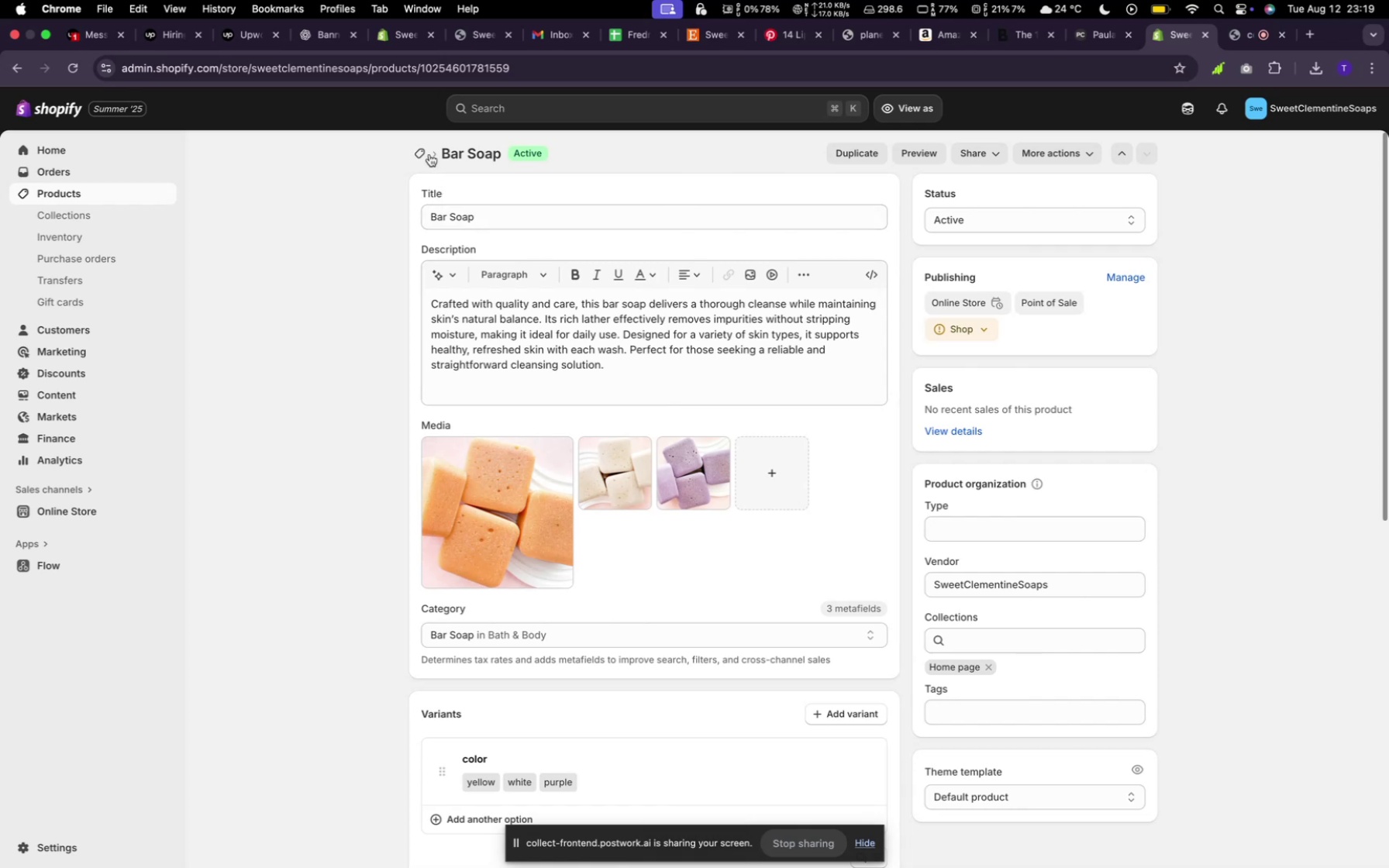 
left_click([423, 153])
 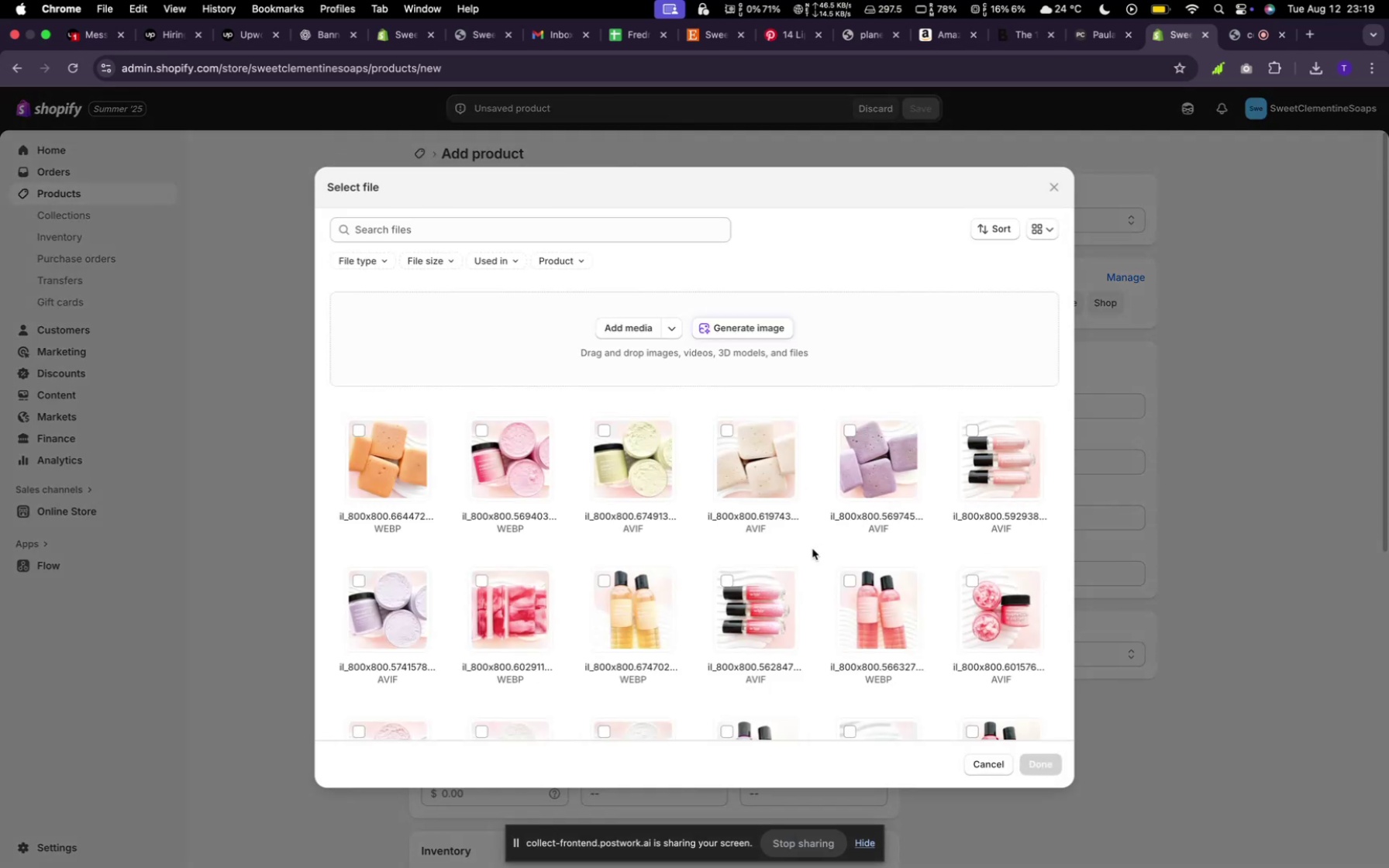 
wait(17.87)
 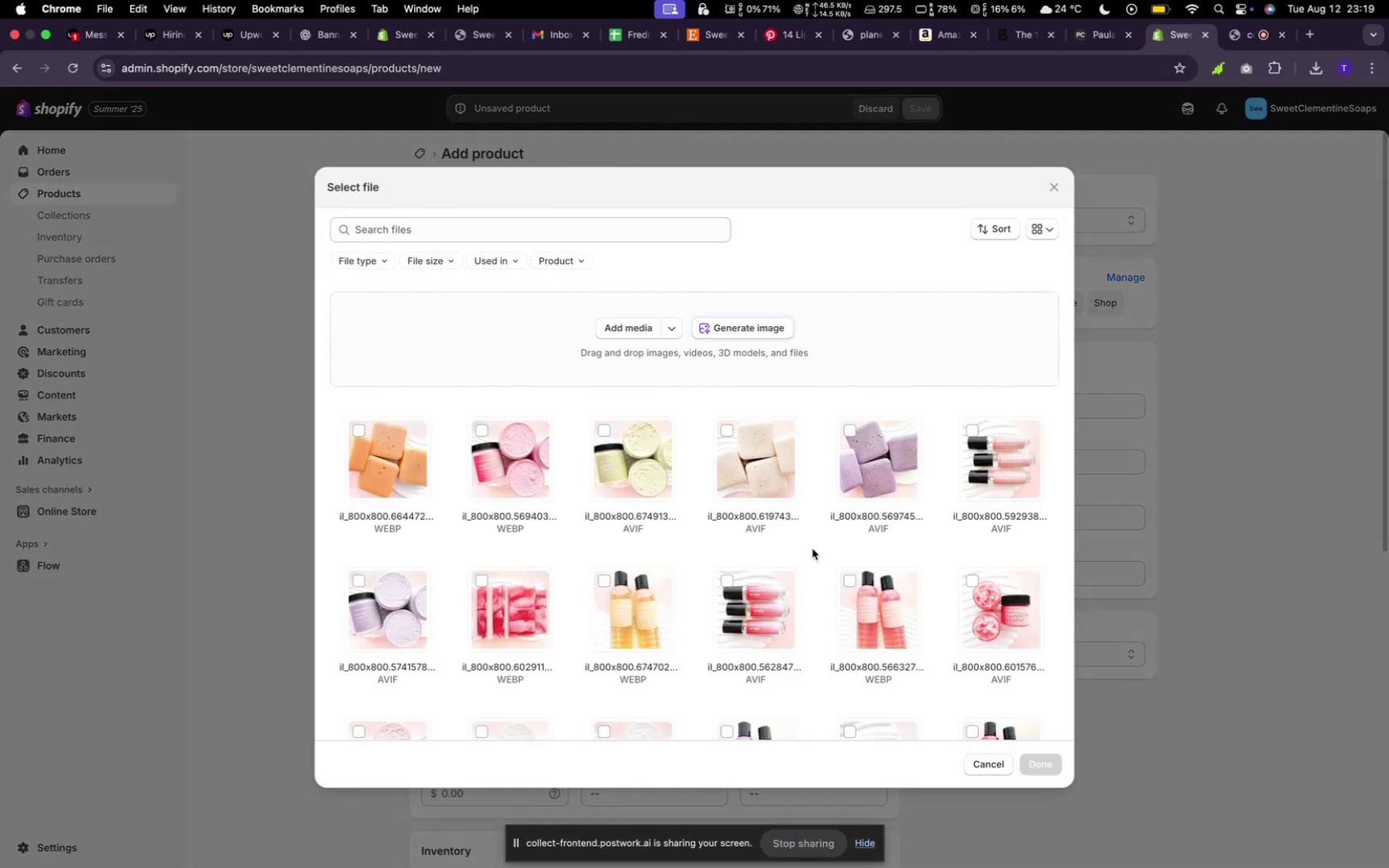 
scroll: coordinate [419, 597], scroll_direction: down, amount: 5.0
 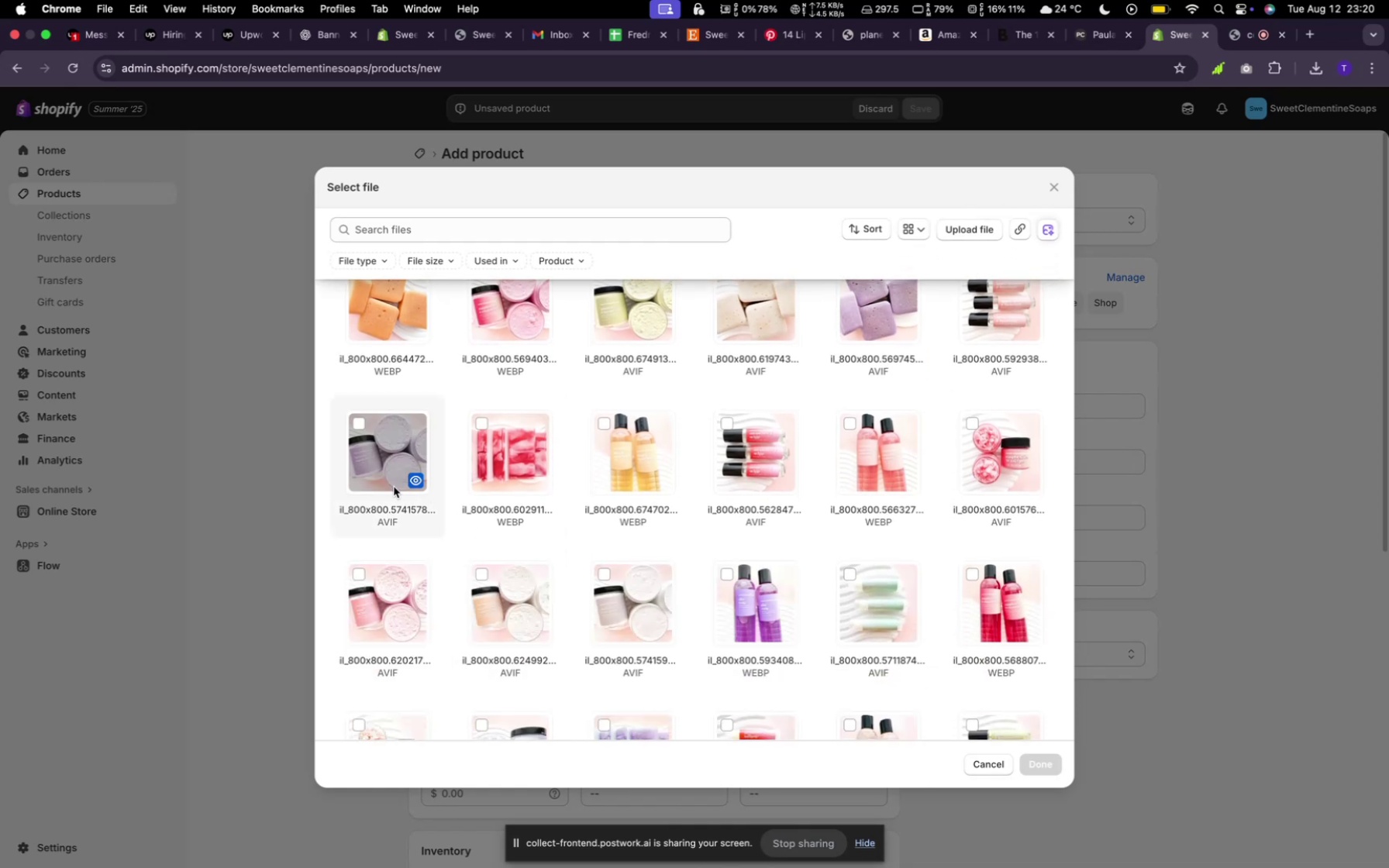 
left_click([382, 585])
 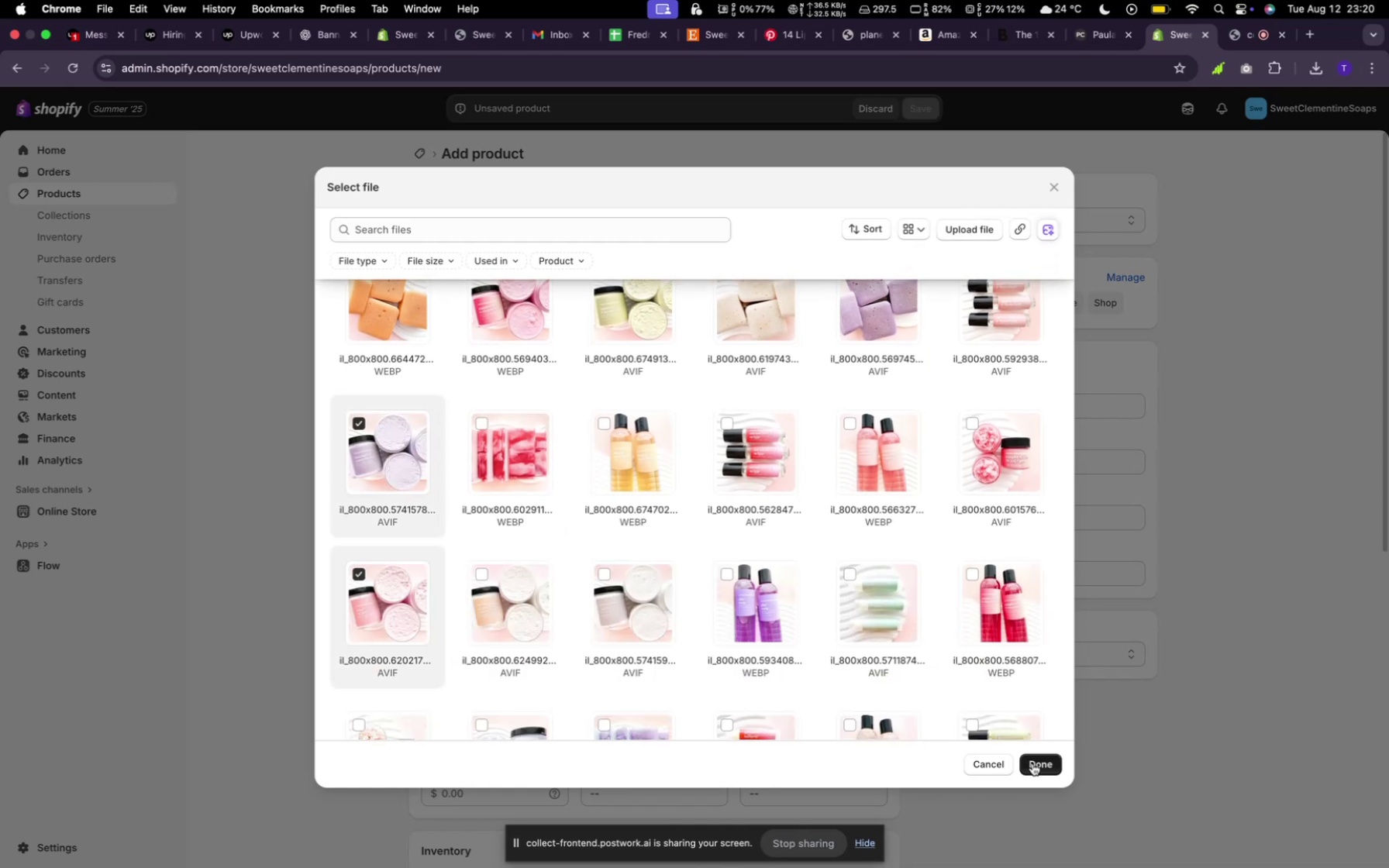 
left_click([1032, 763])
 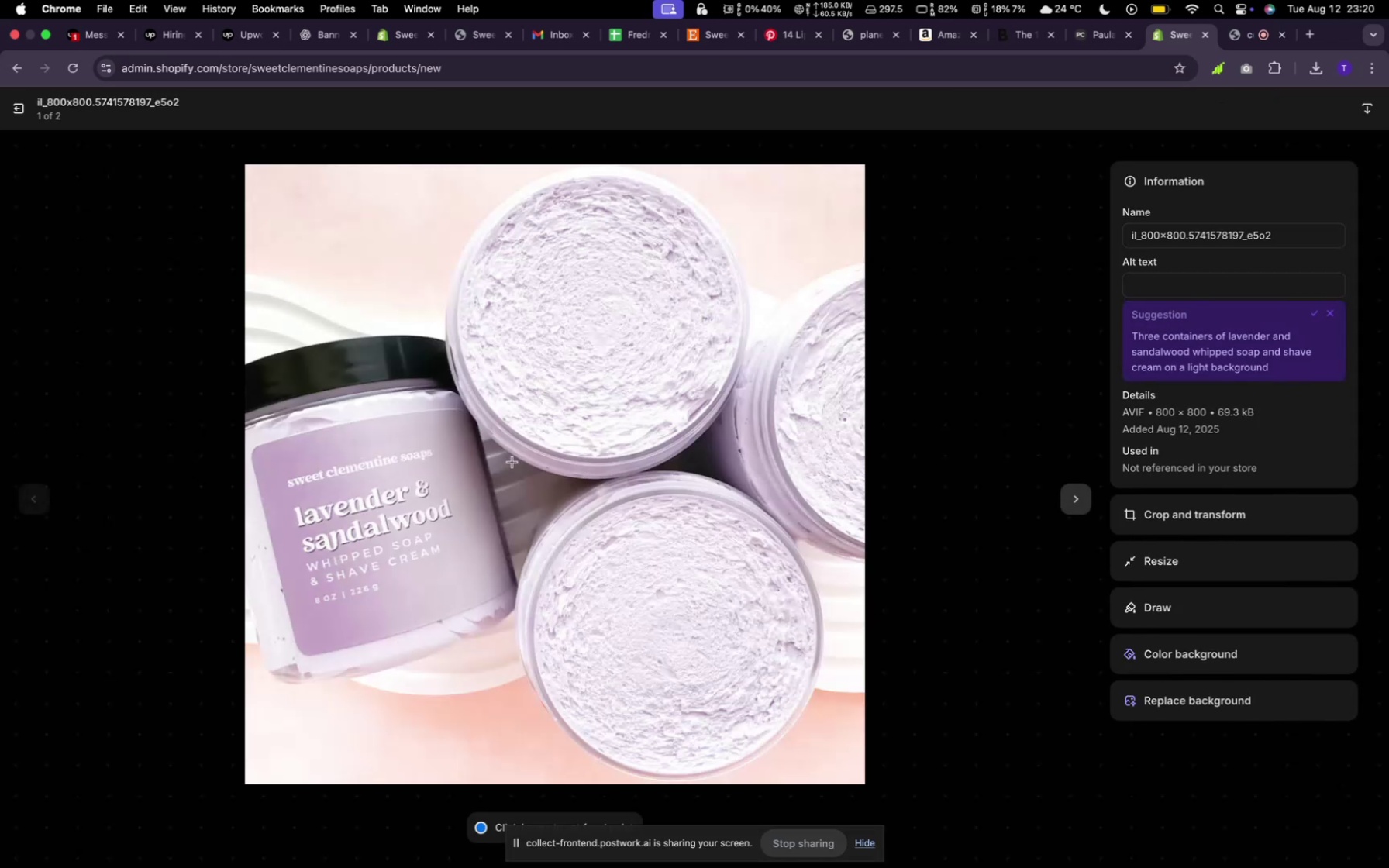 
wait(11.37)
 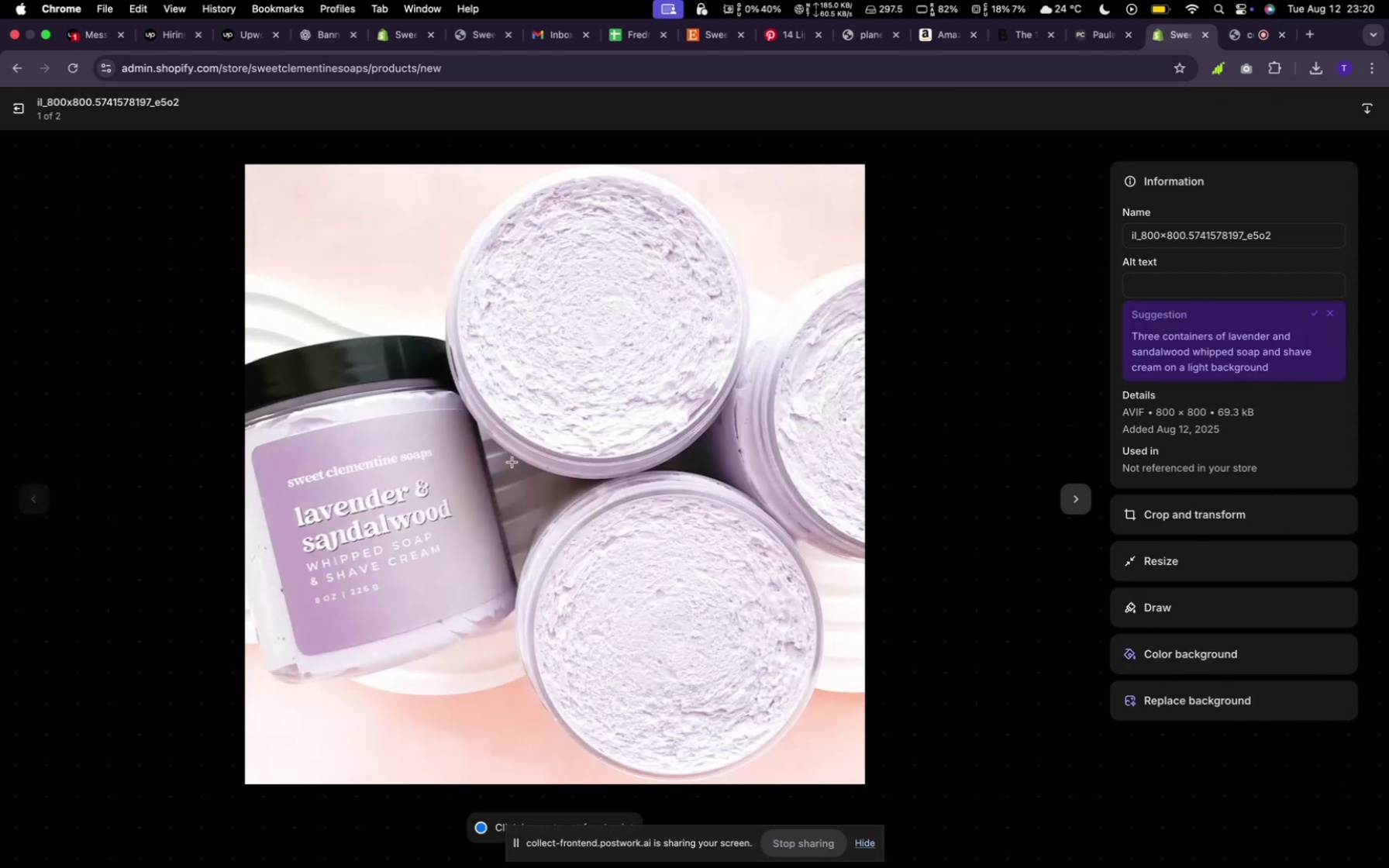 
left_click([22, 102])
 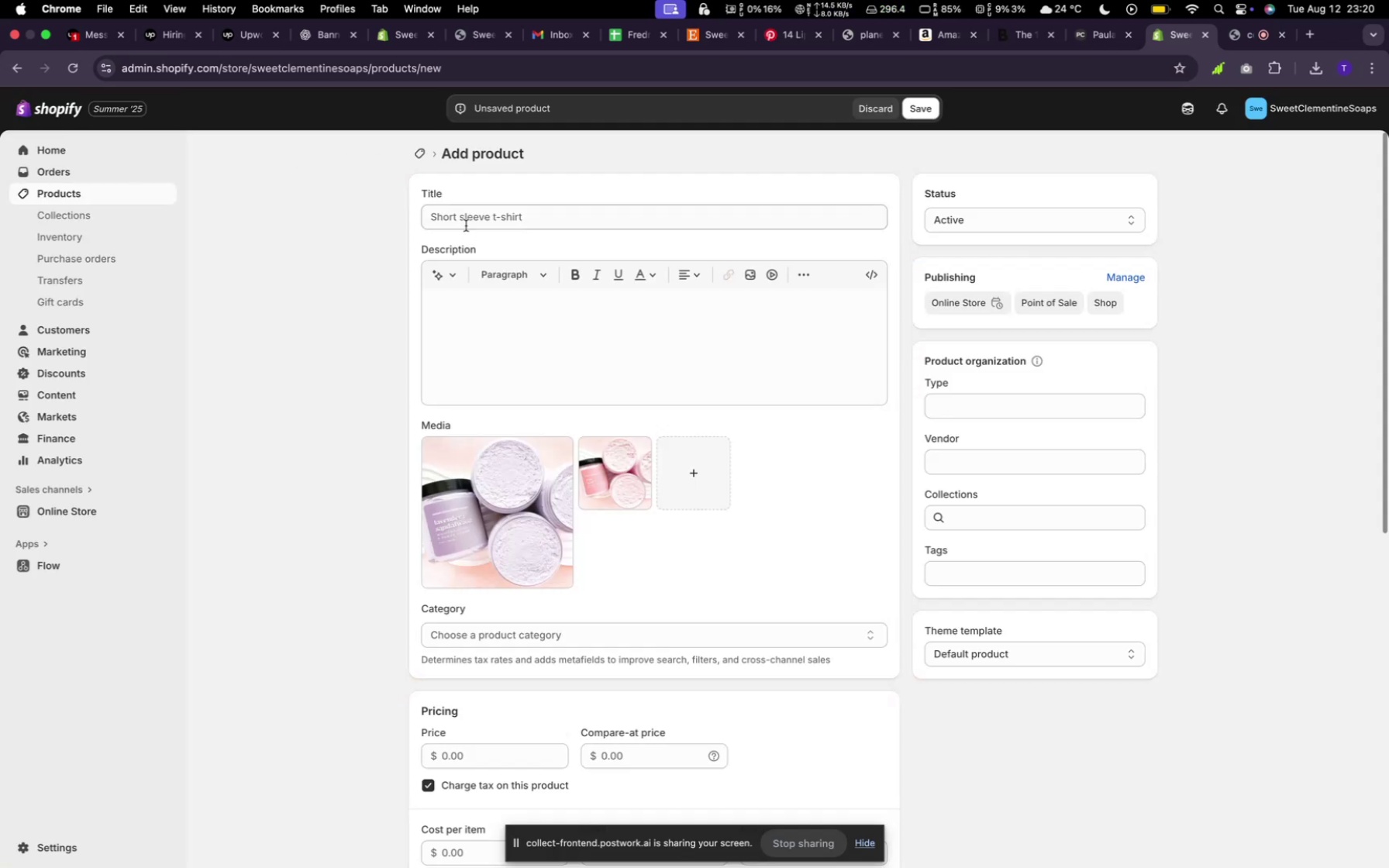 
left_click([460, 208])
 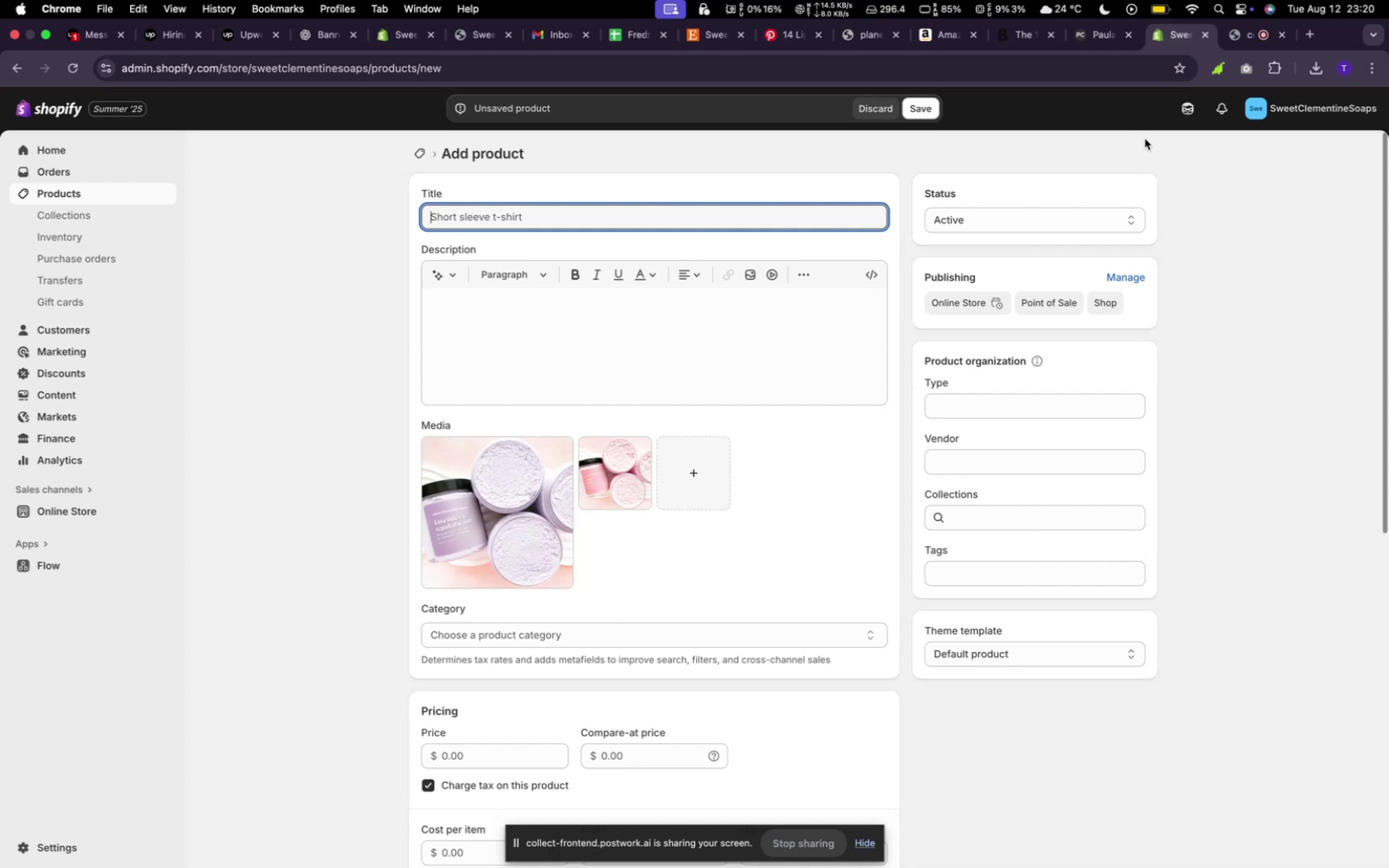 
type(Whipped Soap And s)
key(Backspace)
type(Sha)
key(Backspace)
type(aving Cream)
 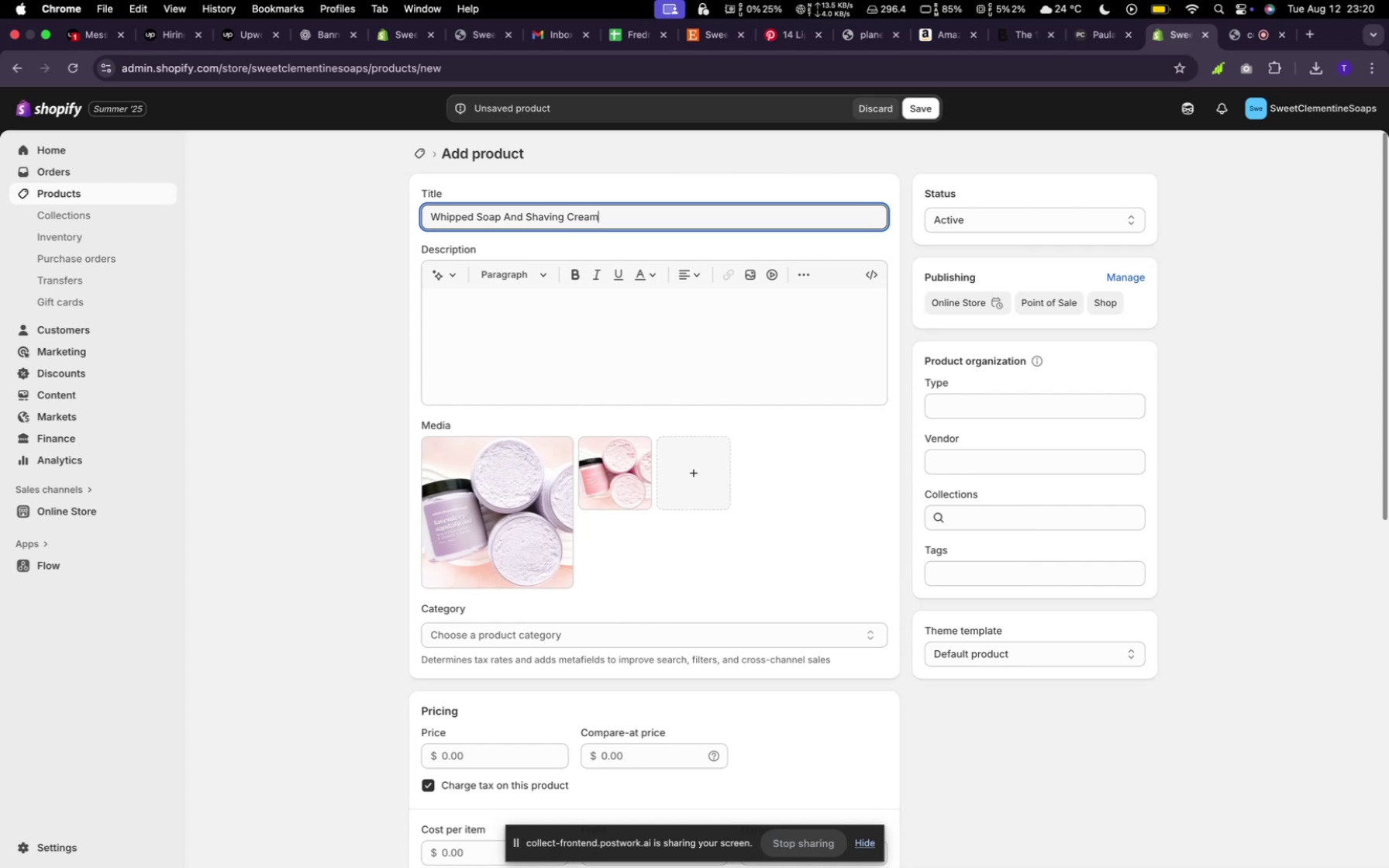 
left_click([435, 275])
 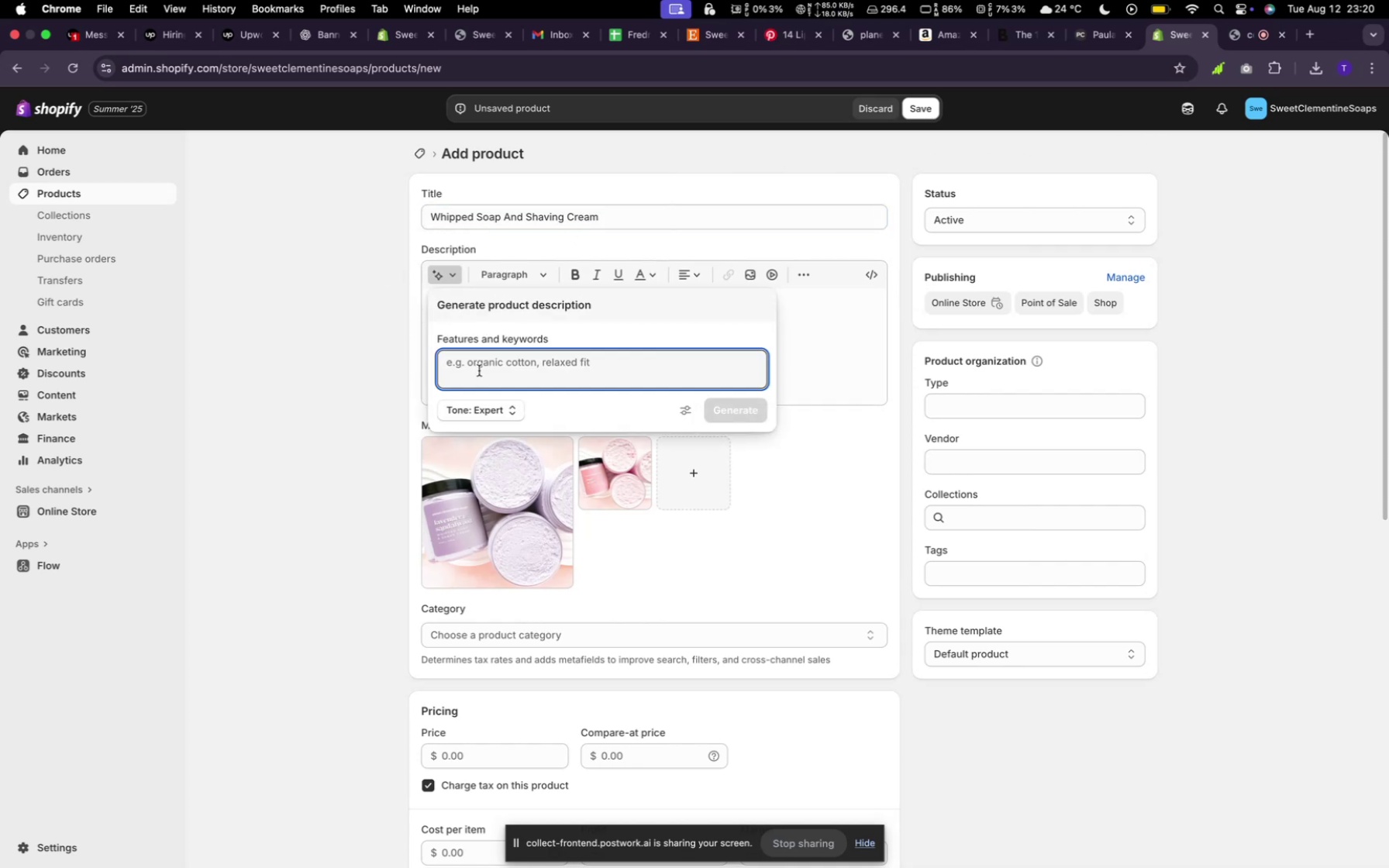 
type(re)
key(Backspace)
type(andom)
 